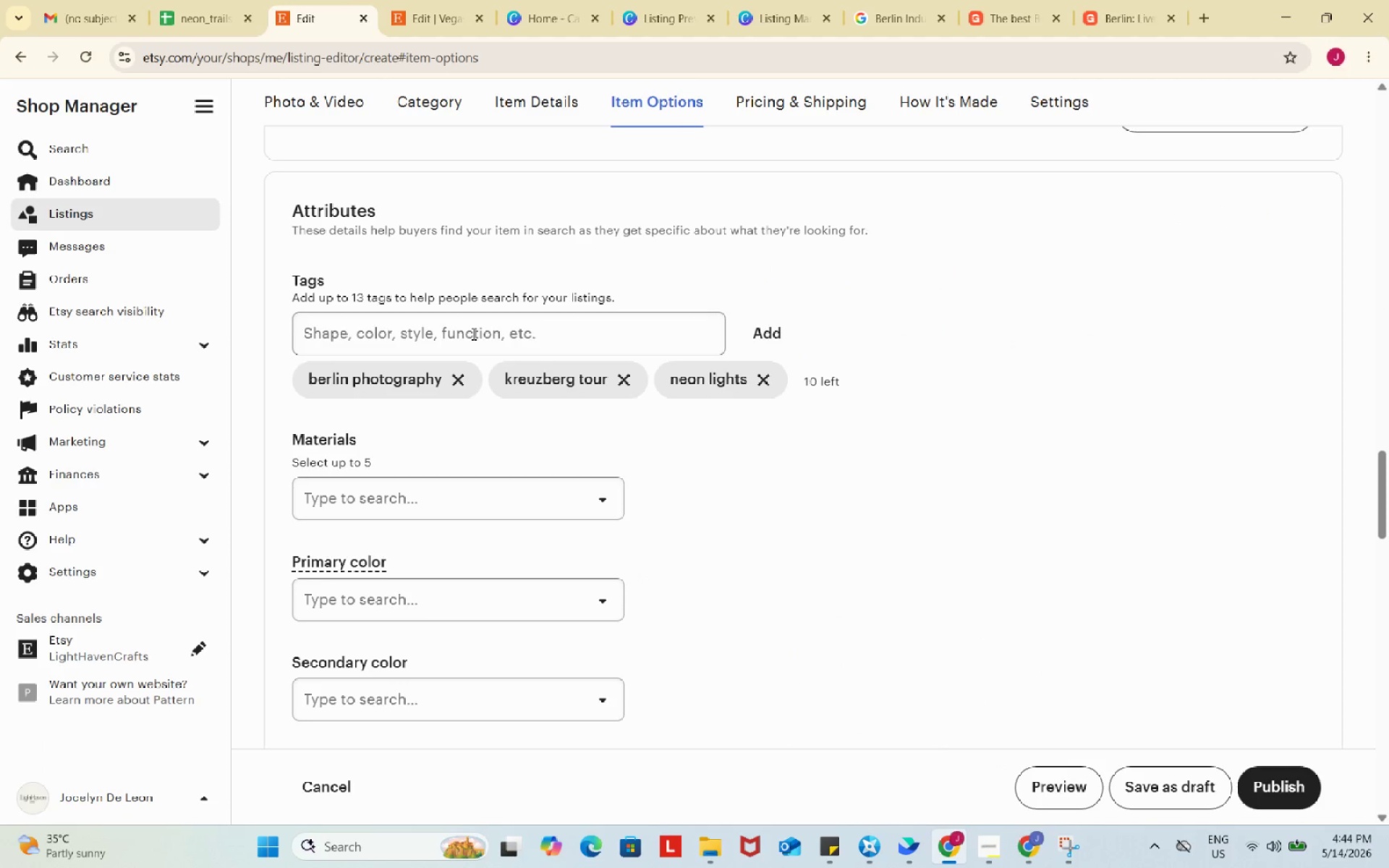 
left_click([472, 333])
 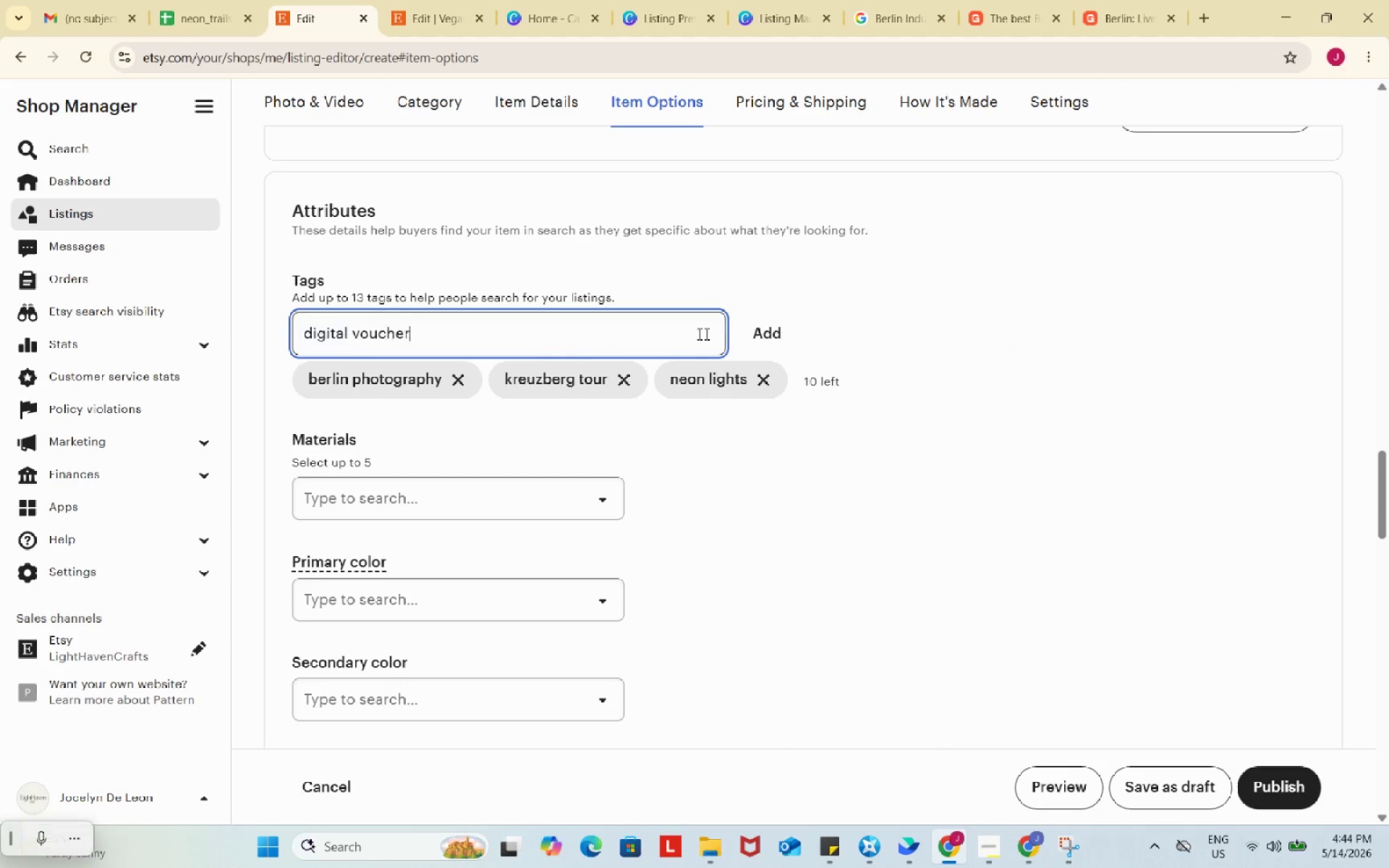 
key(Control+ControlLeft)
 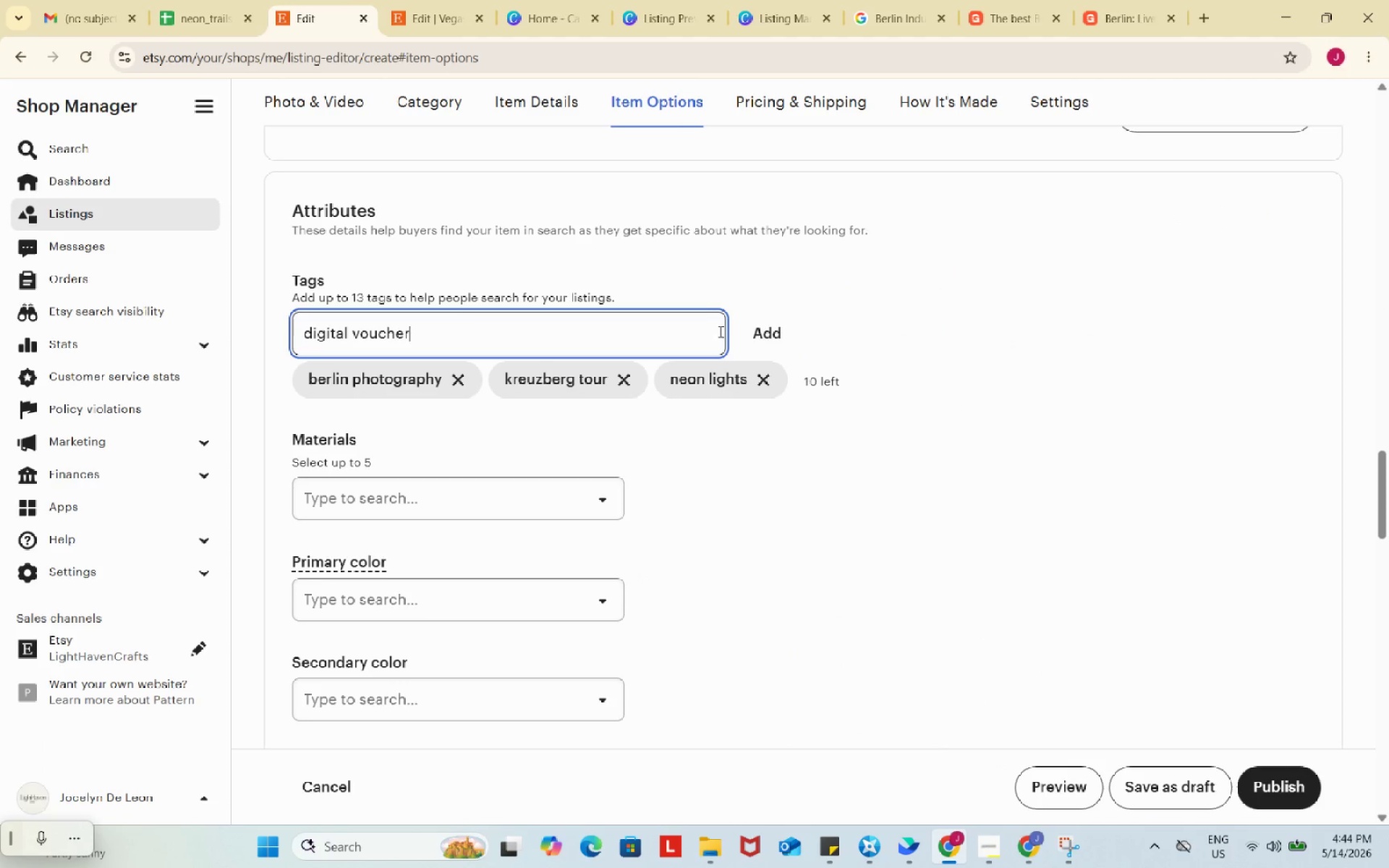 
key(Control+V)
 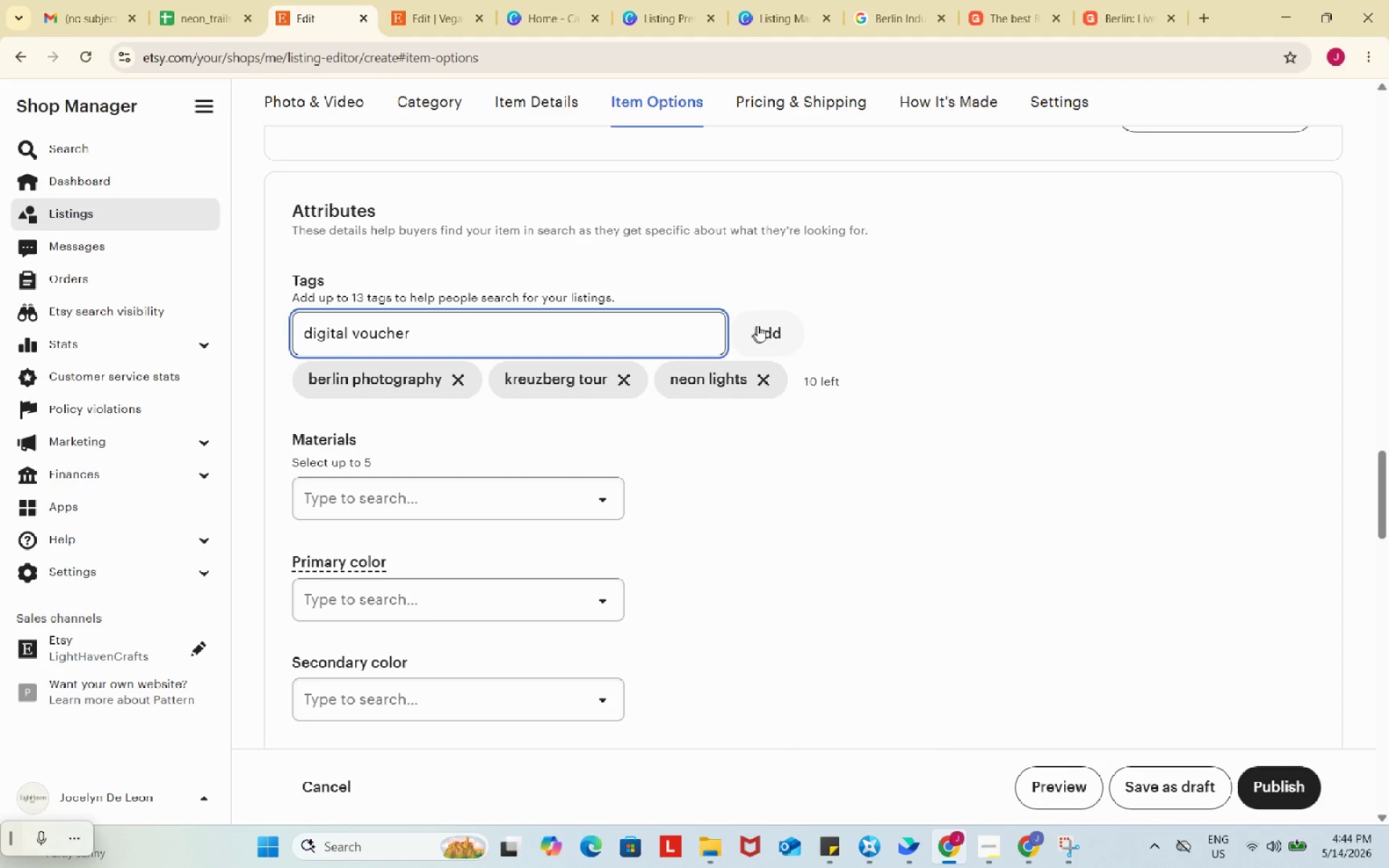 
left_click([757, 326])
 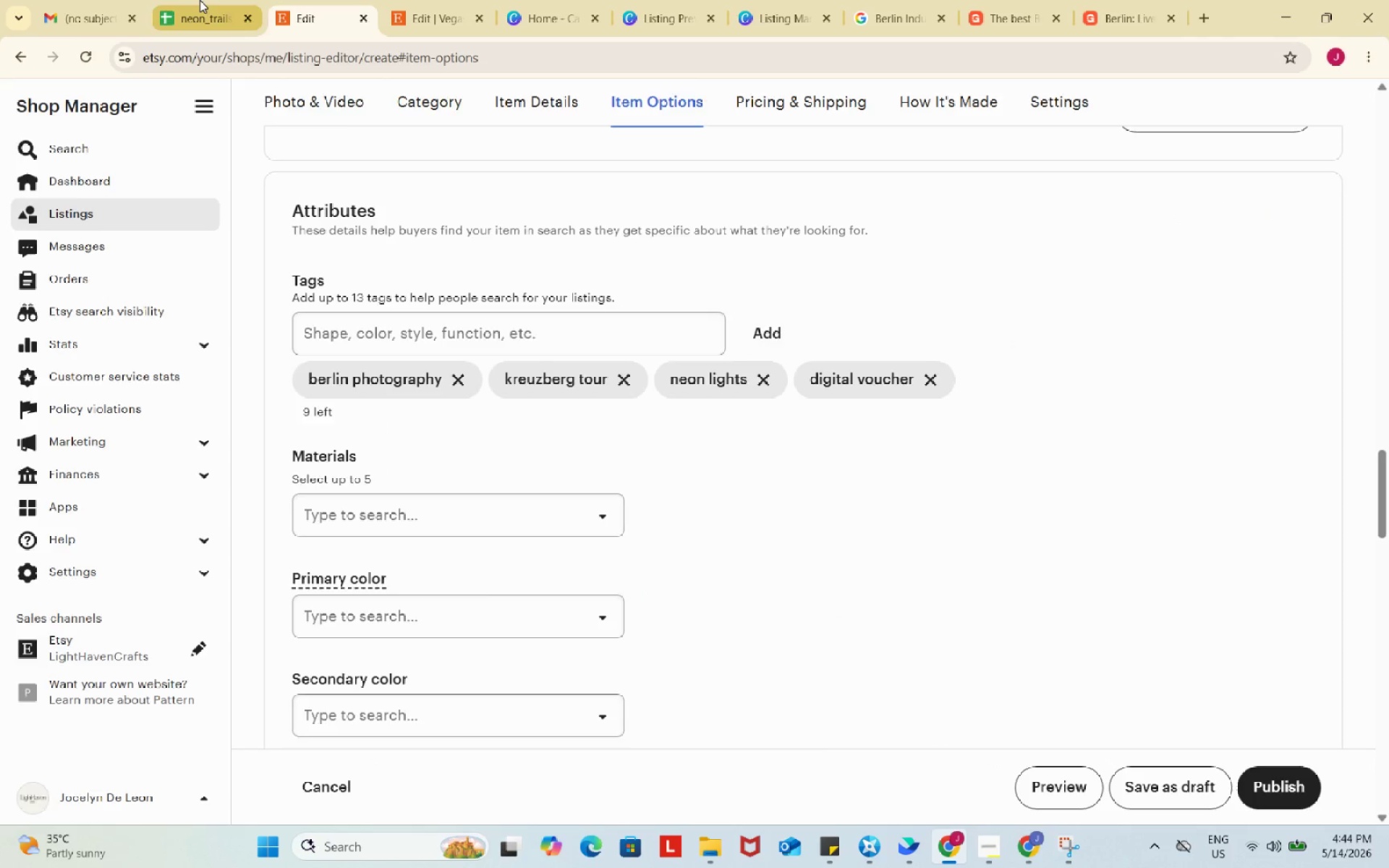 
left_click([200, 0])
 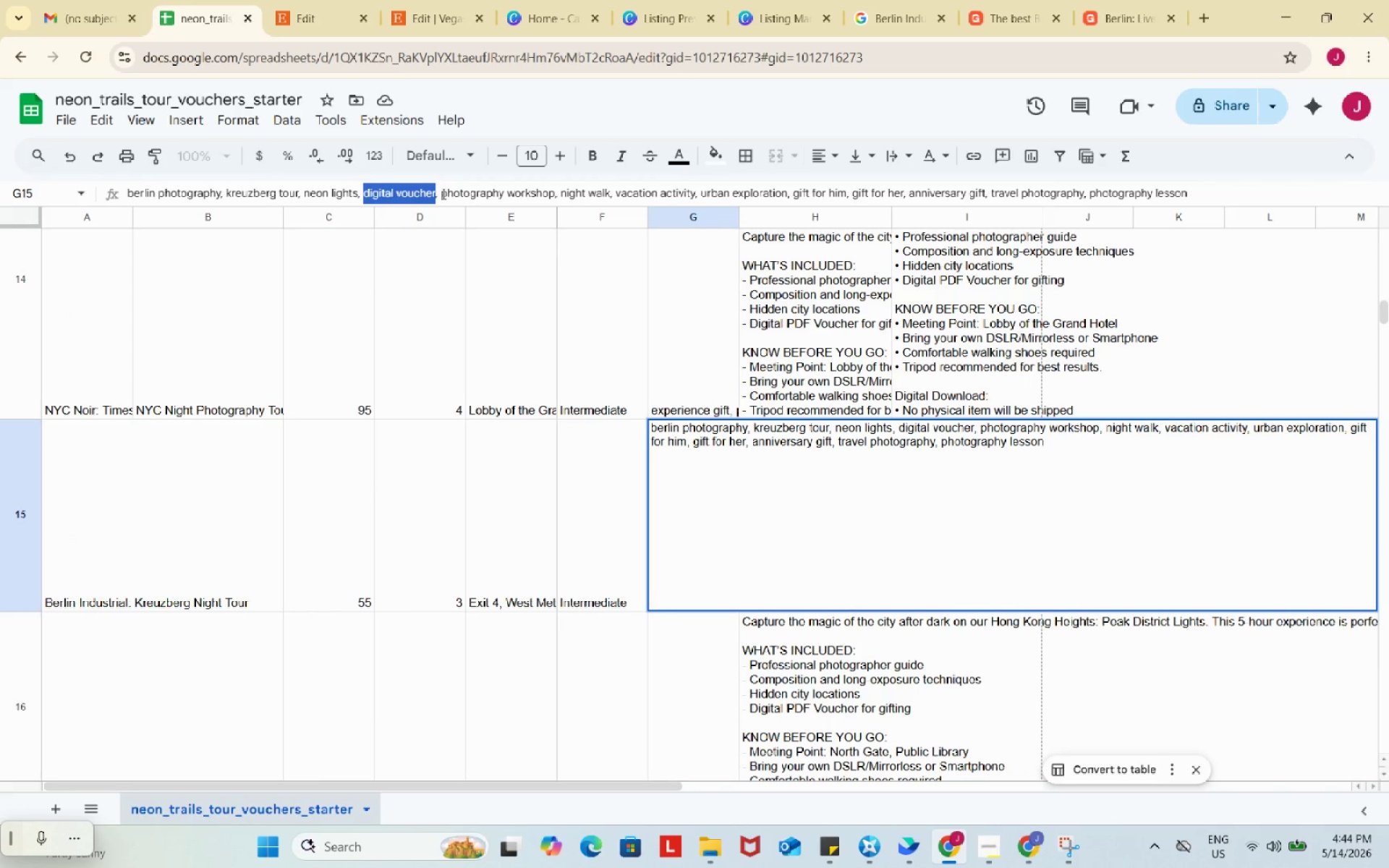 
left_click_drag(start_coordinate=[441, 191], to_coordinate=[554, 192])
 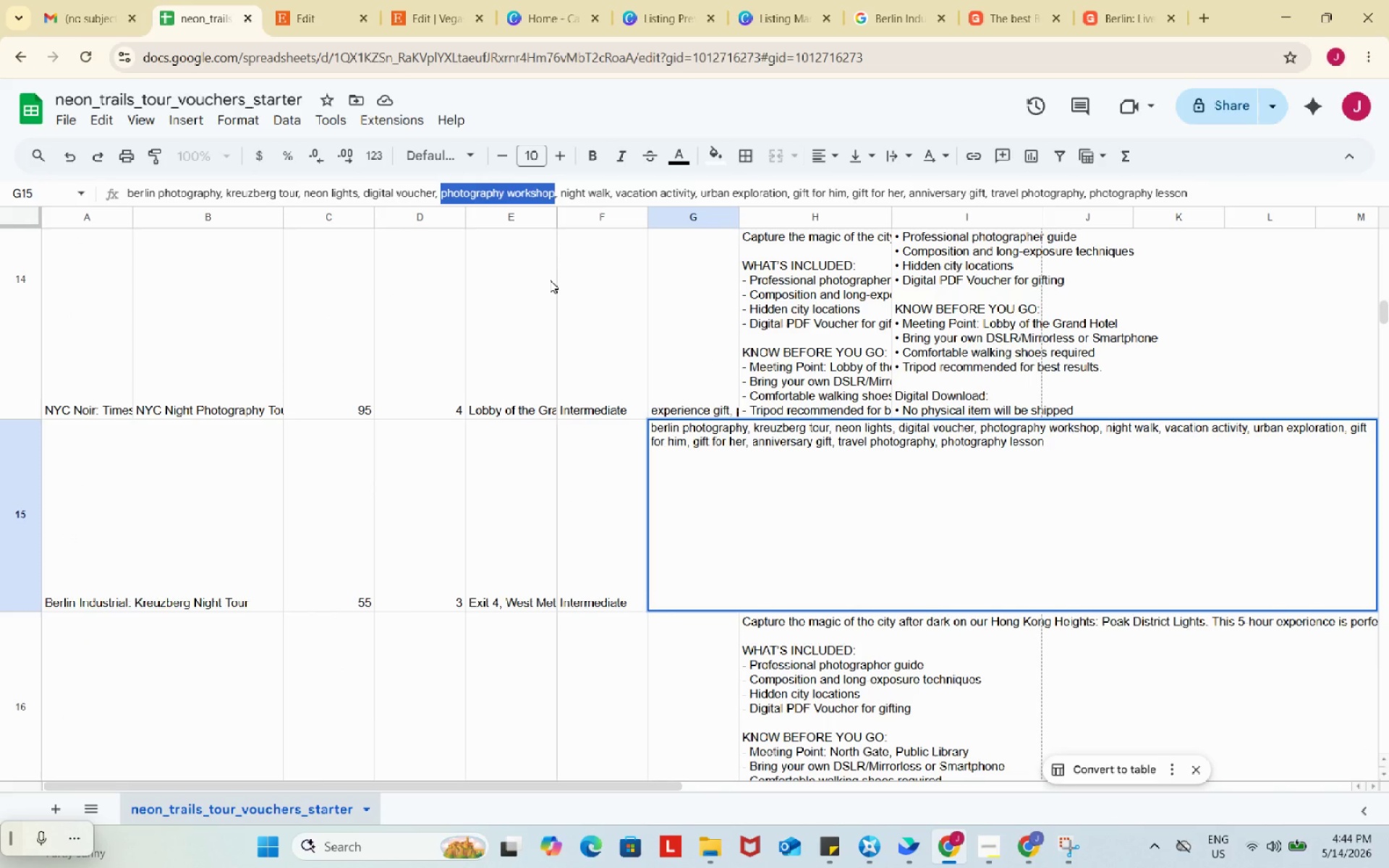 
key(Control+C)
 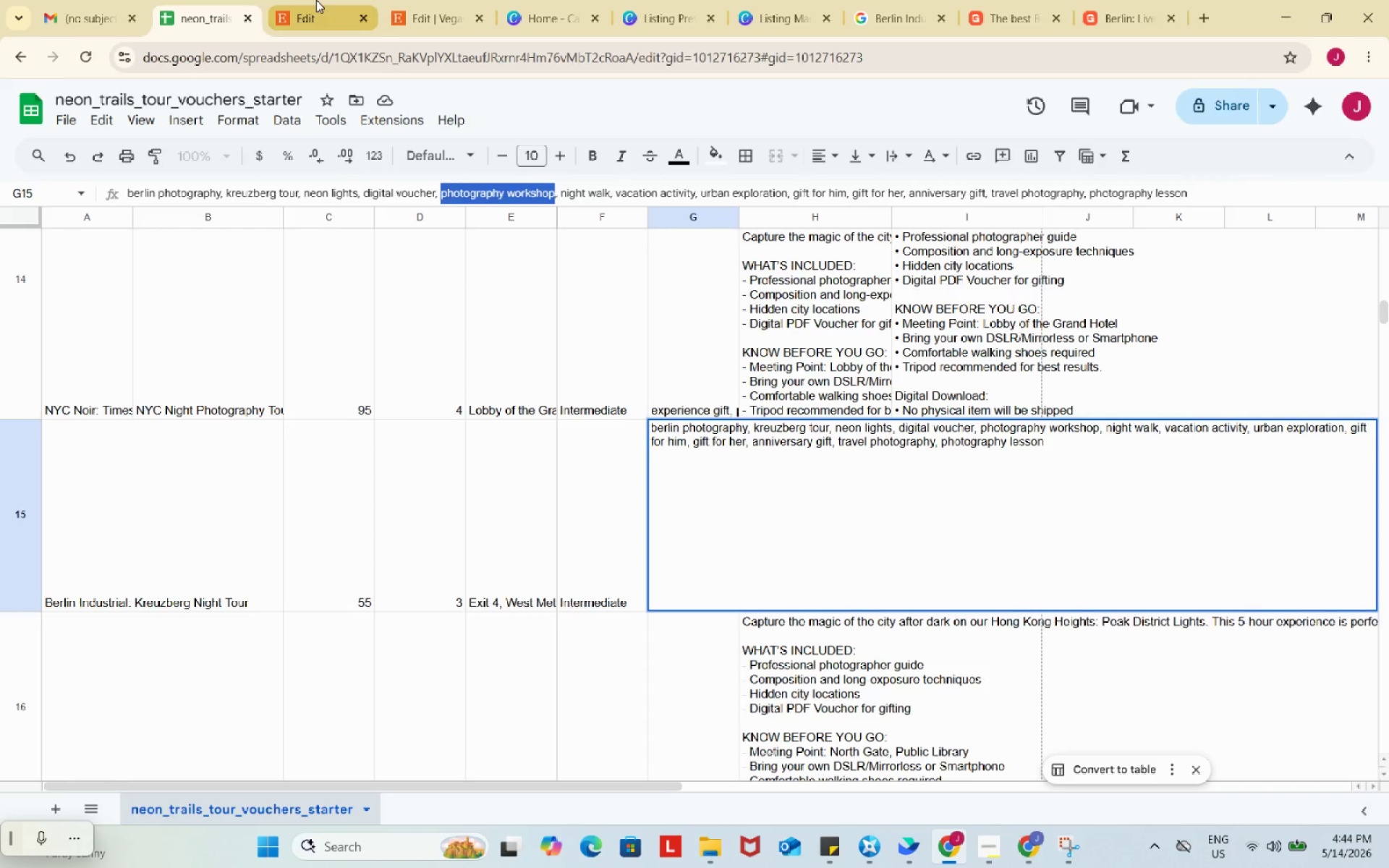 
left_click([316, 0])
 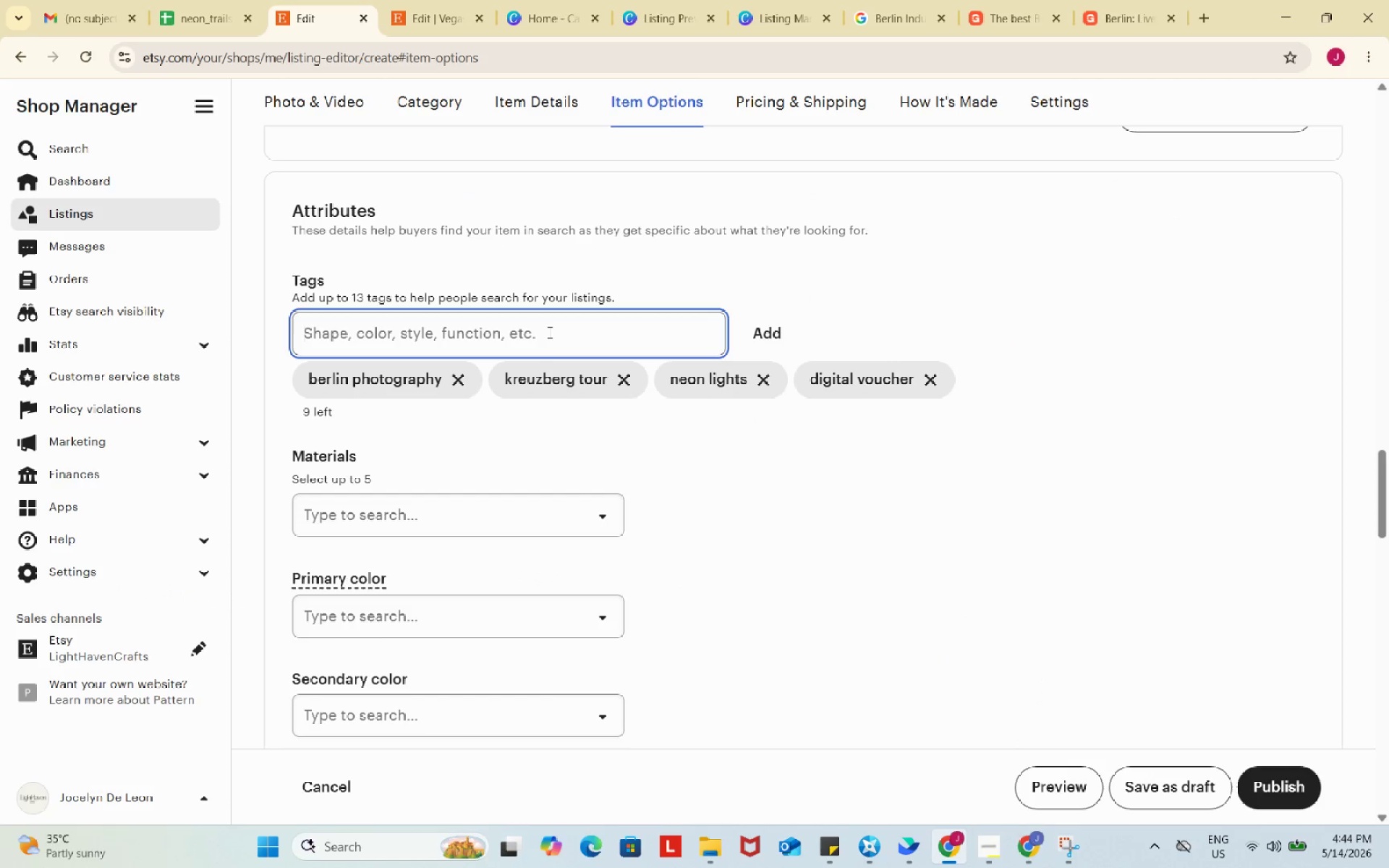 
left_click([548, 332])
 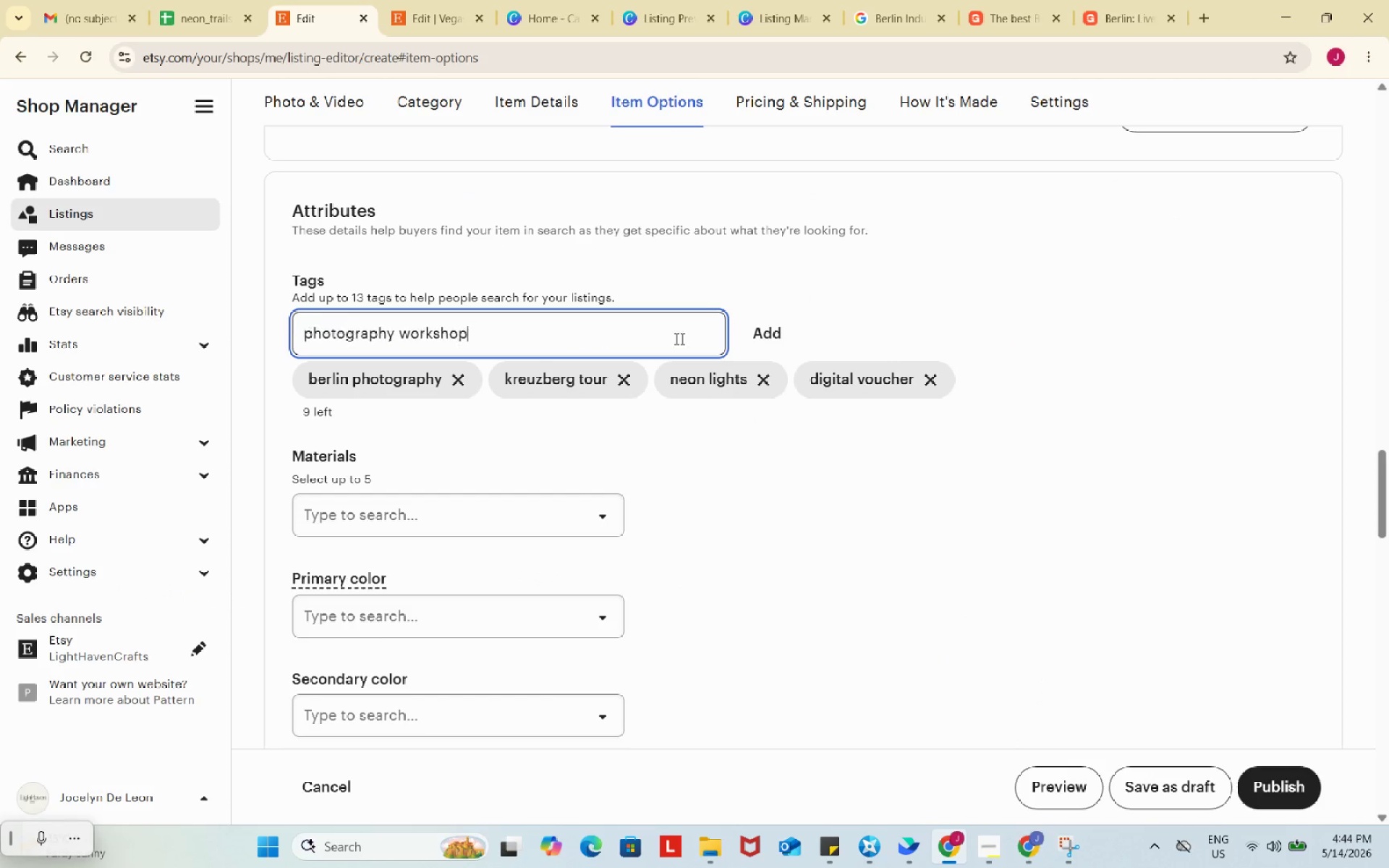 
key(Control+ControlLeft)
 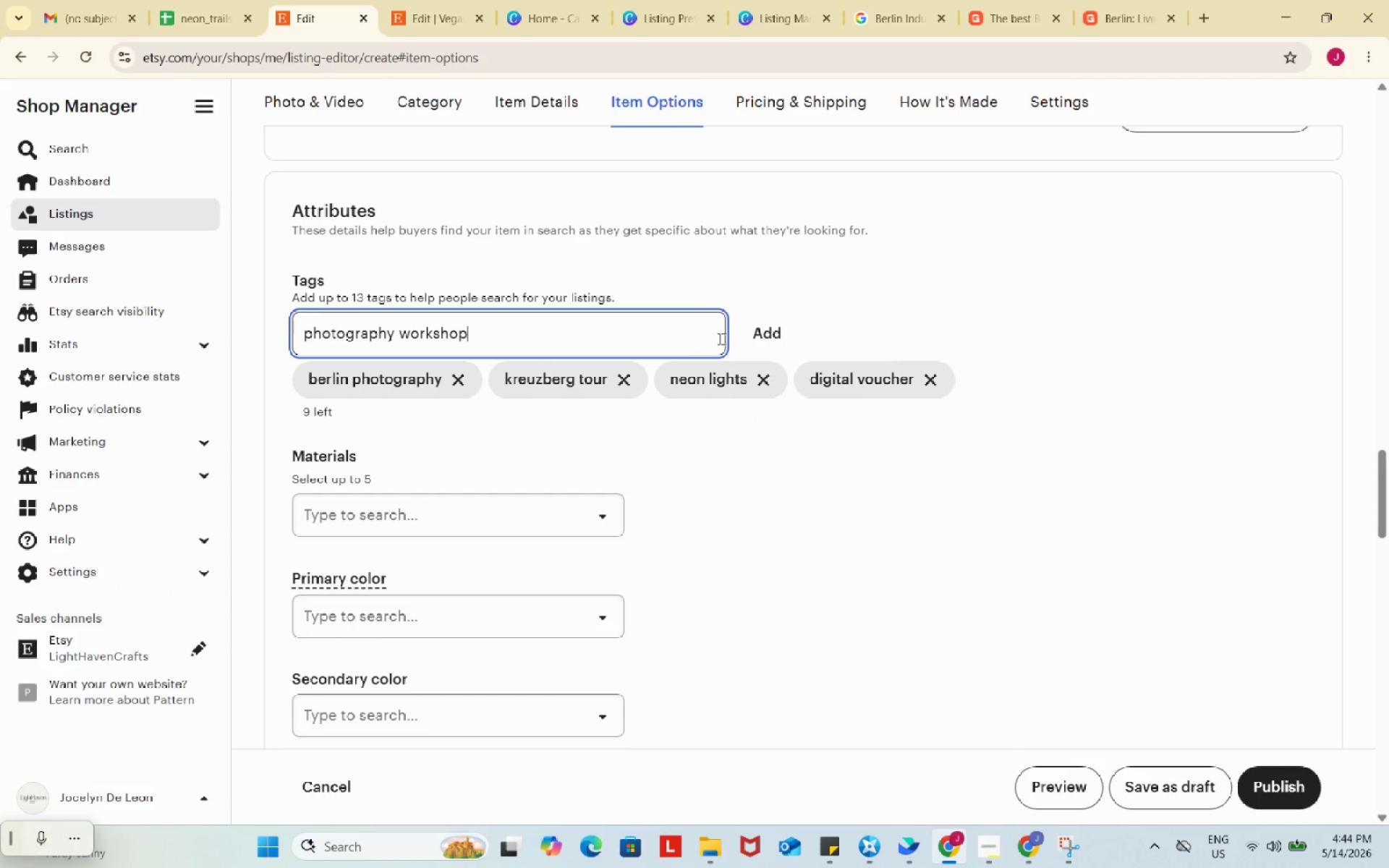 
key(Control+V)
 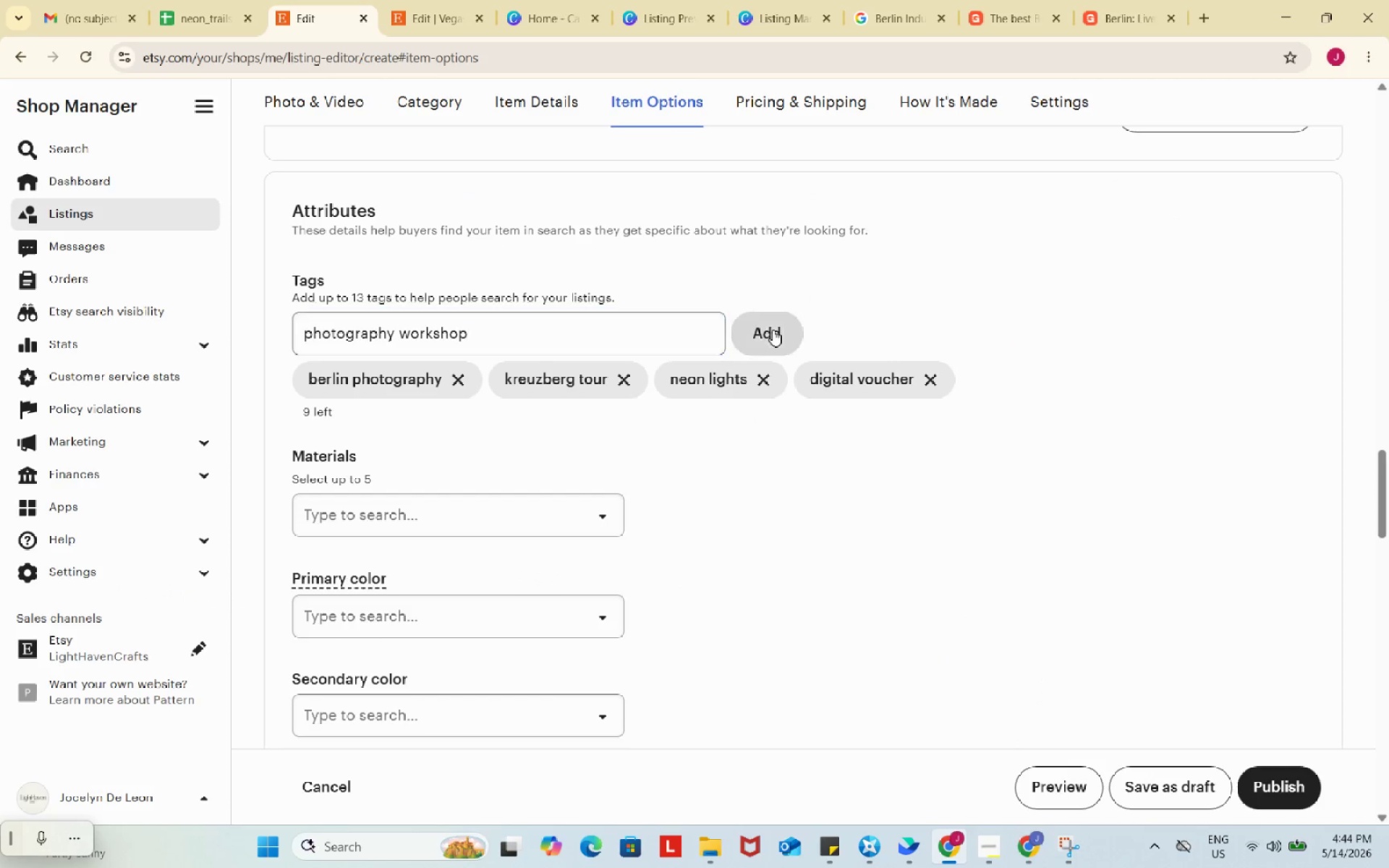 
left_click([773, 330])
 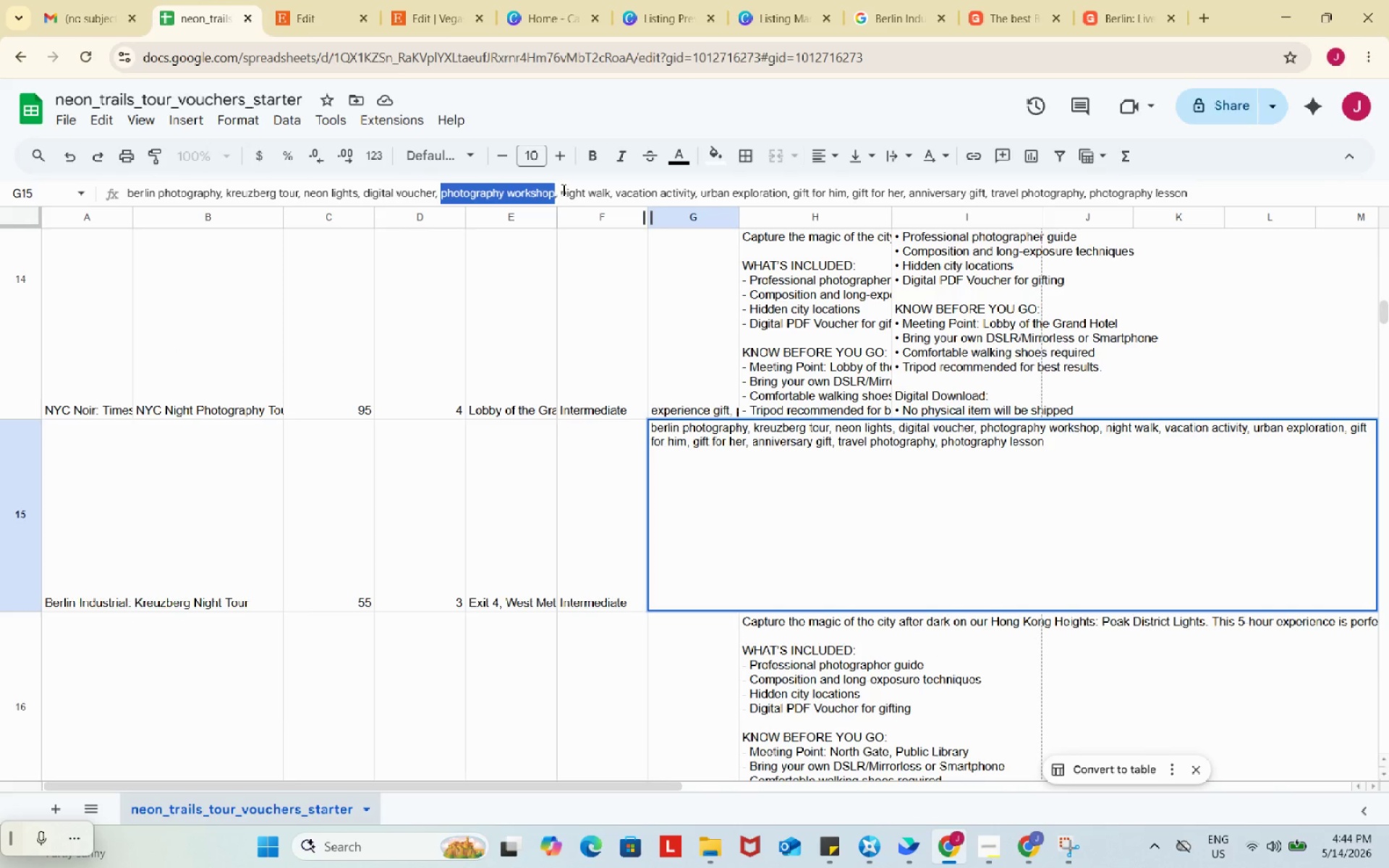 
left_click_drag(start_coordinate=[559, 190], to_coordinate=[610, 193])
 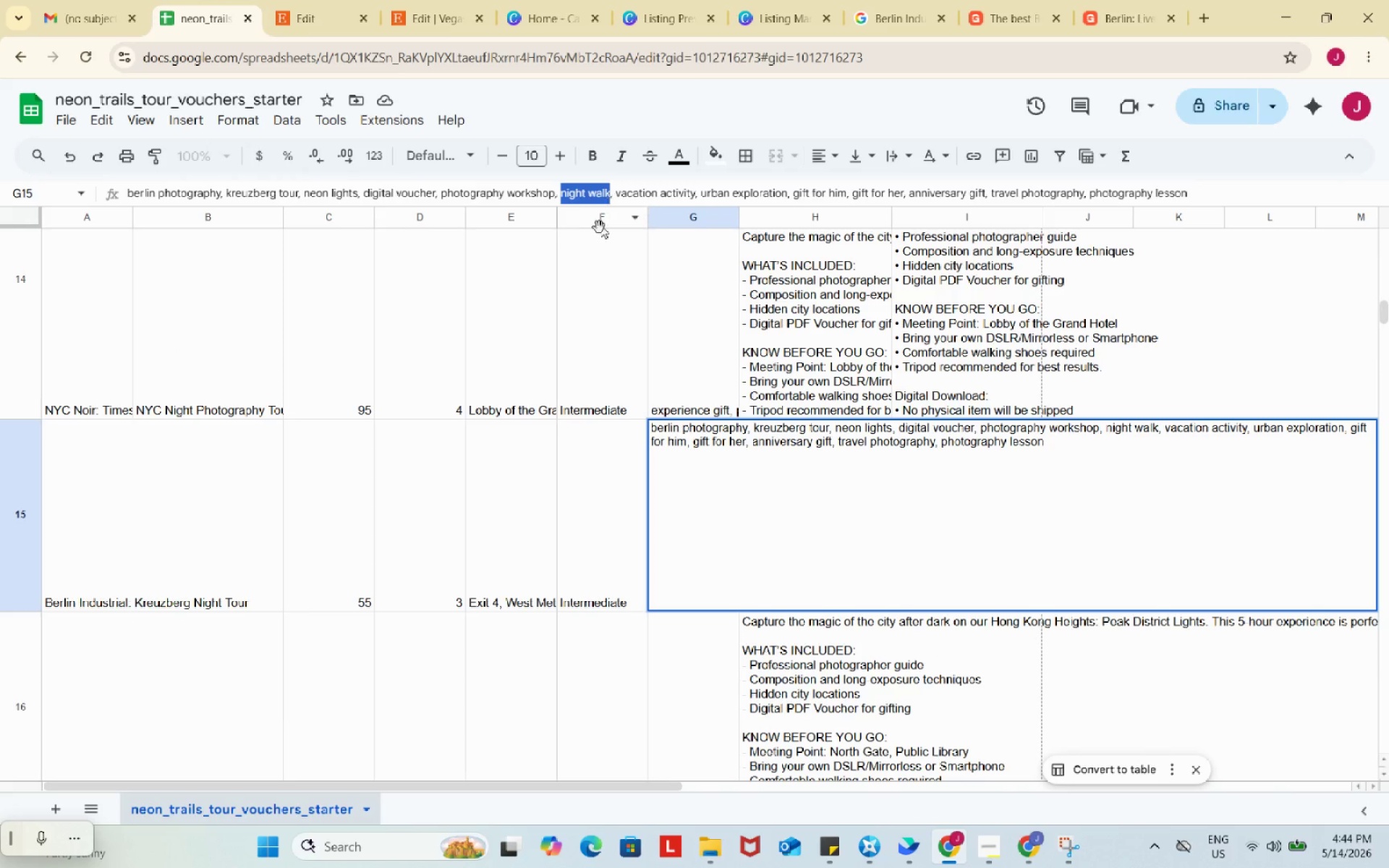 
key(Control+ControlLeft)
 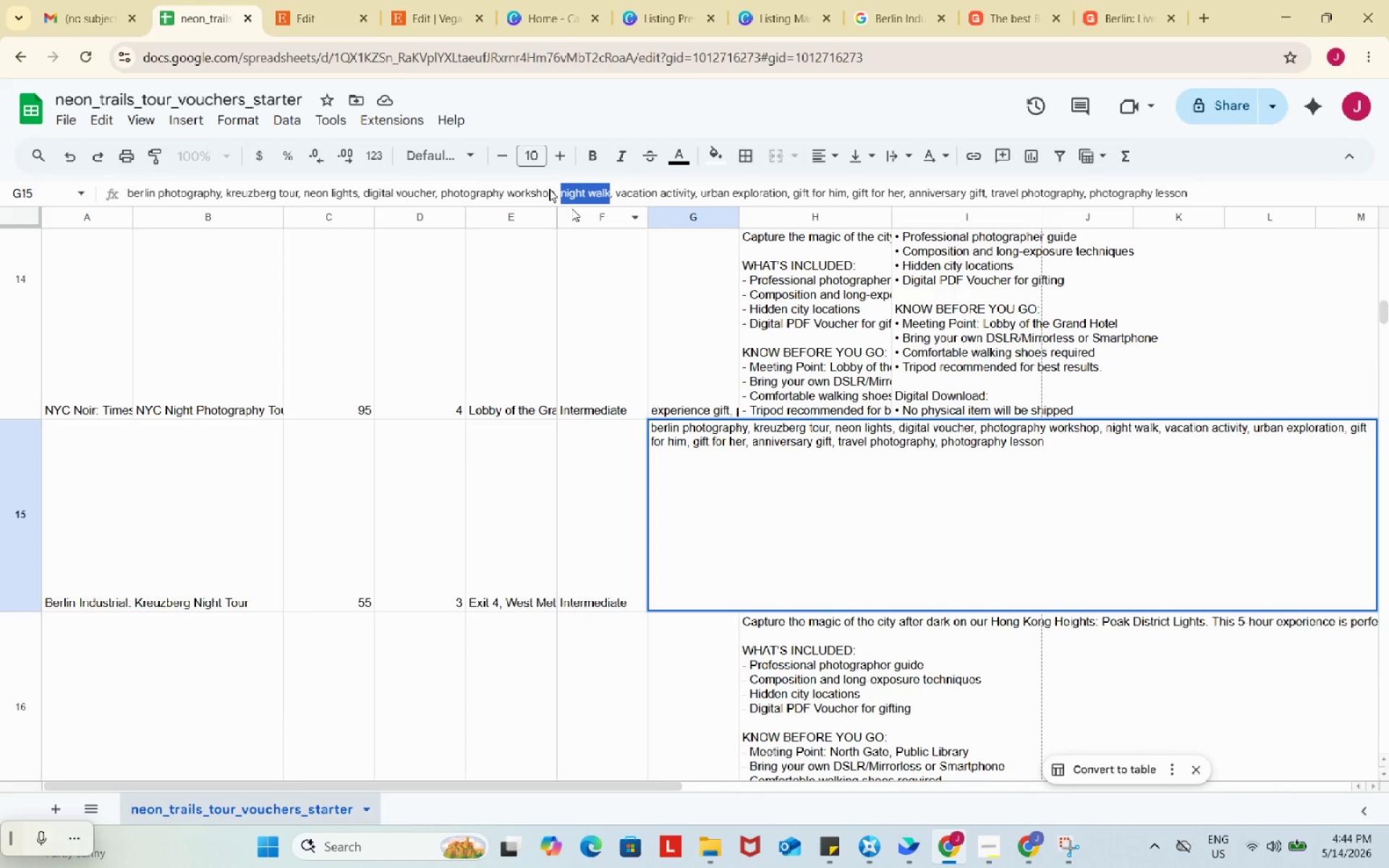 
key(Control+C)
 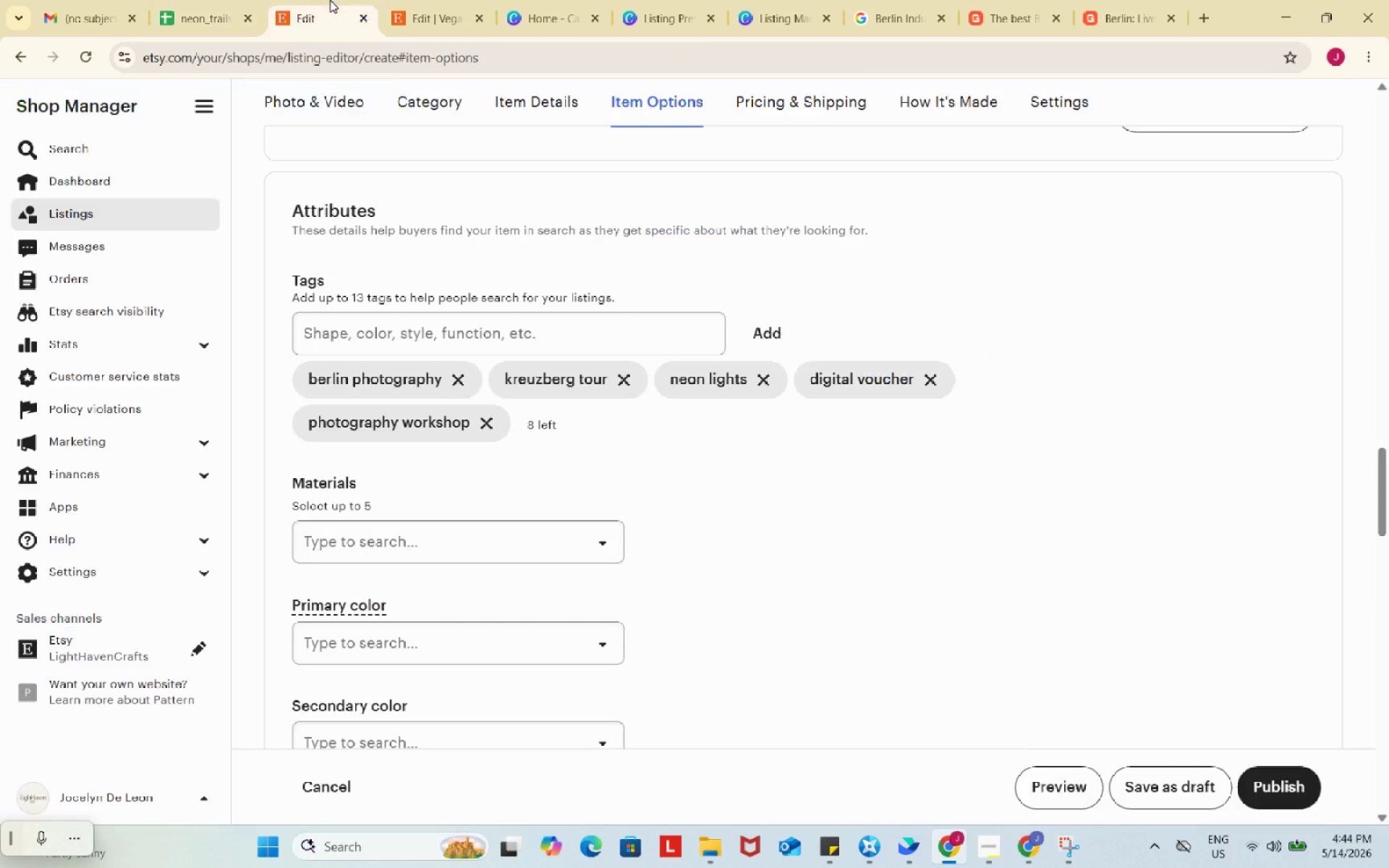 
left_click([330, 0])
 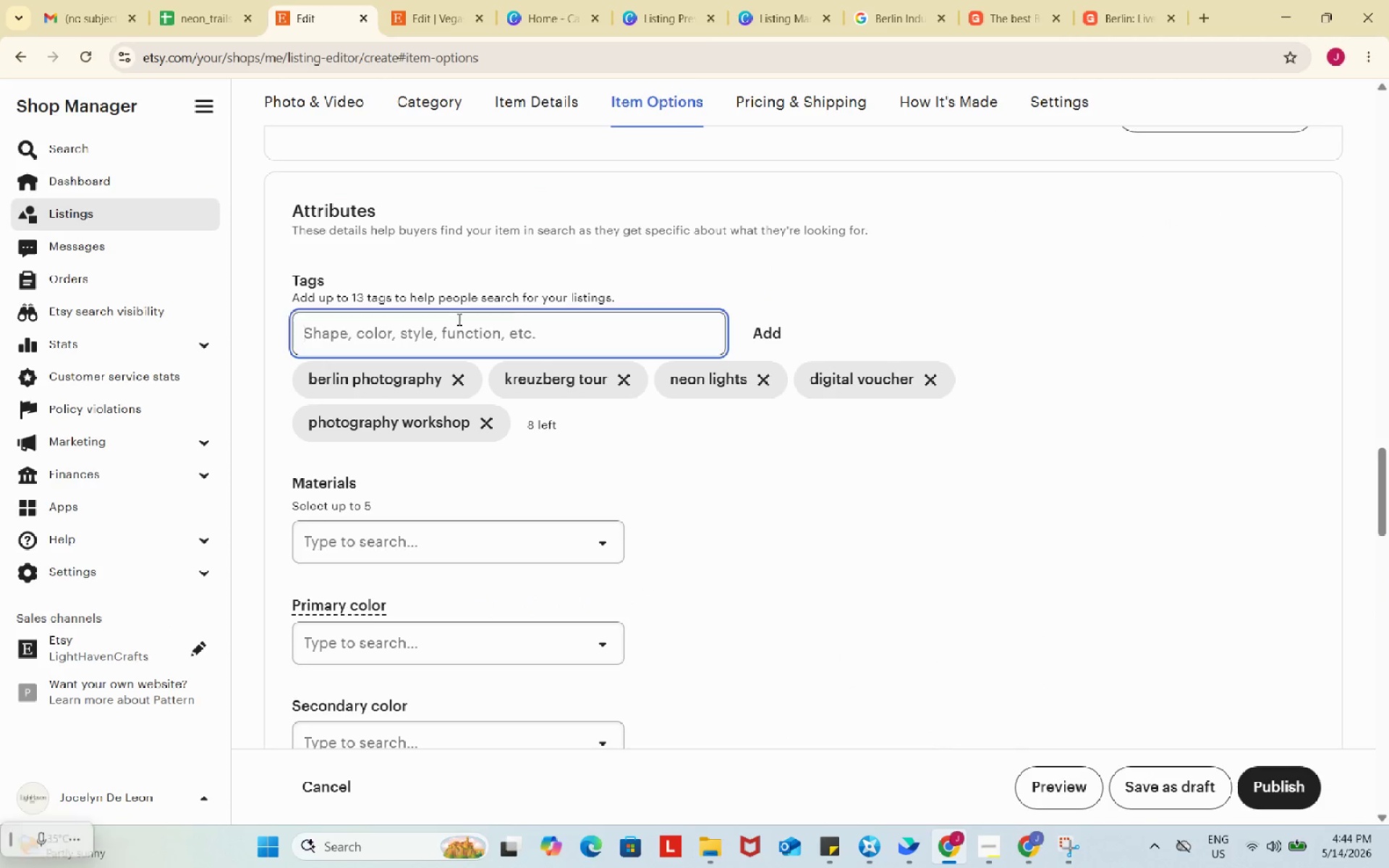 
key(Control+ControlLeft)
 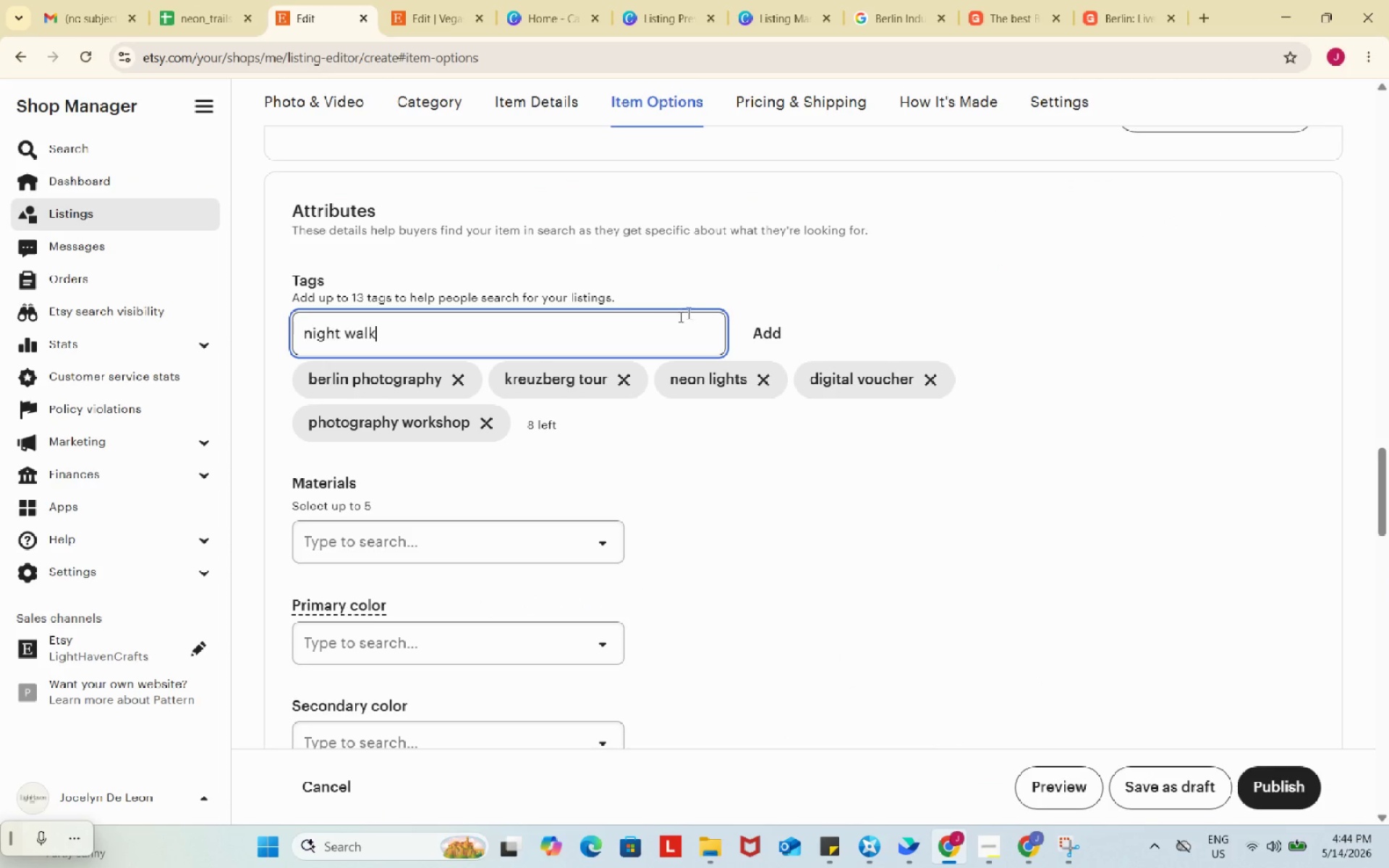 
key(Control+V)
 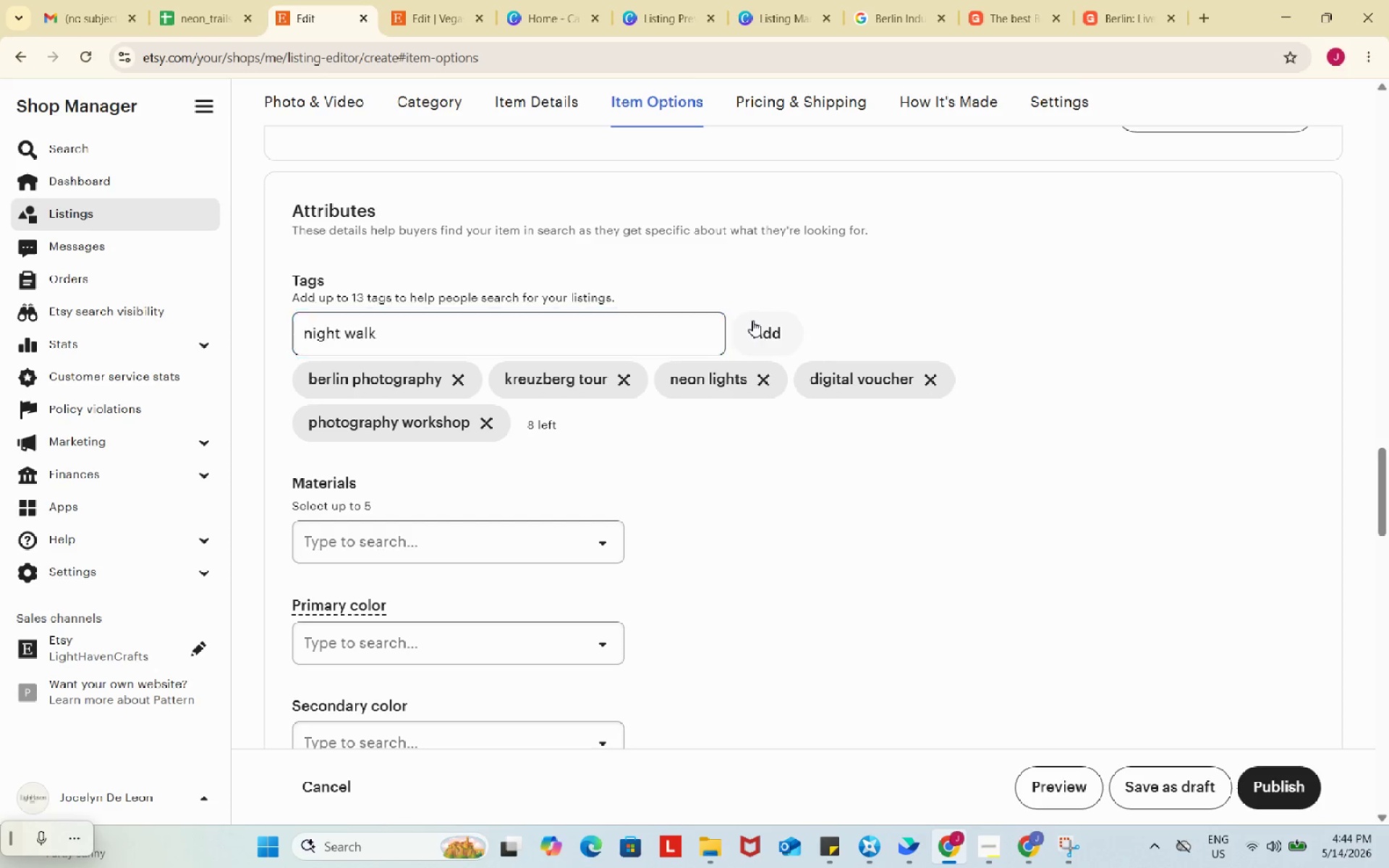 
left_click([752, 320])
 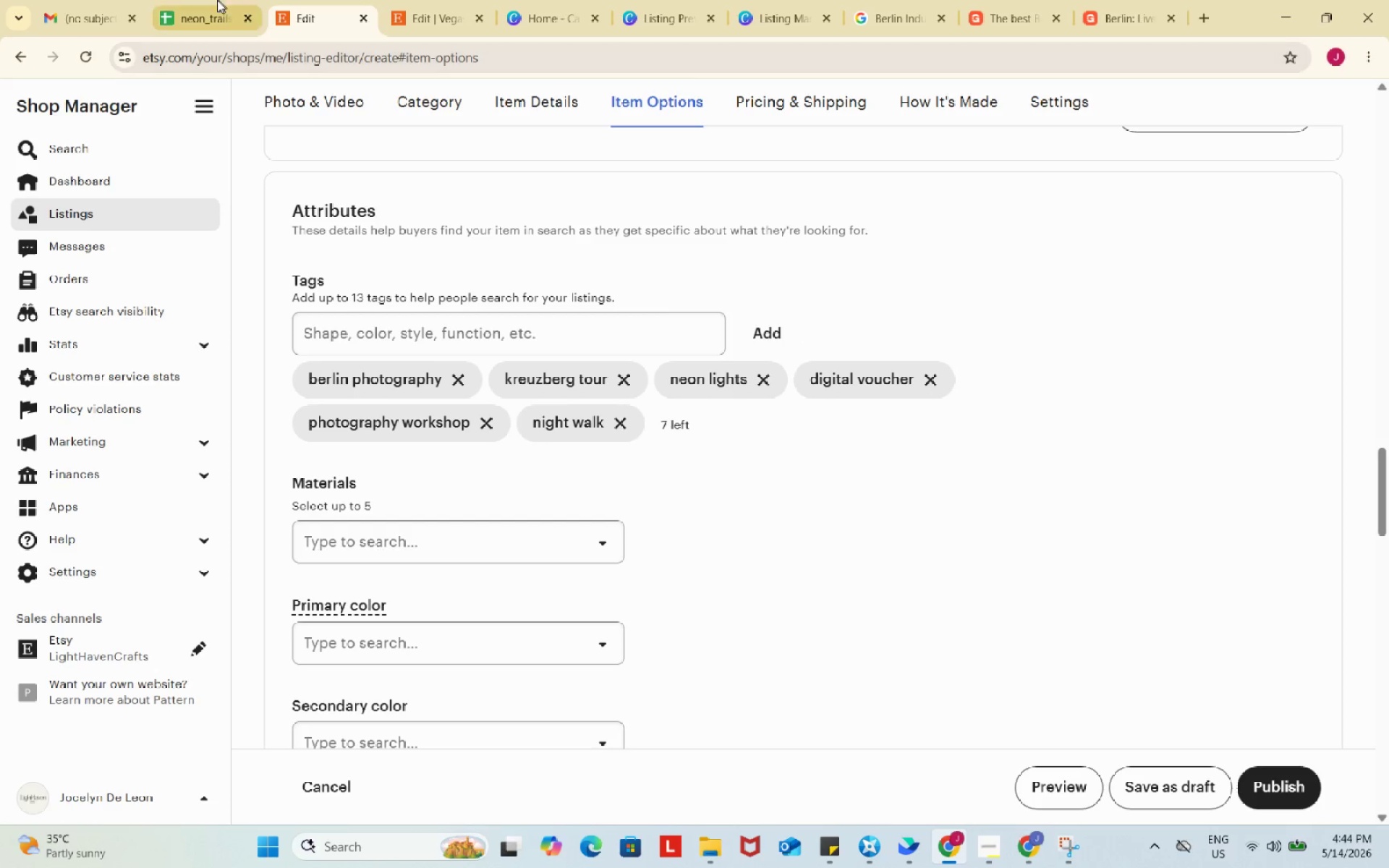 
left_click([207, 0])
 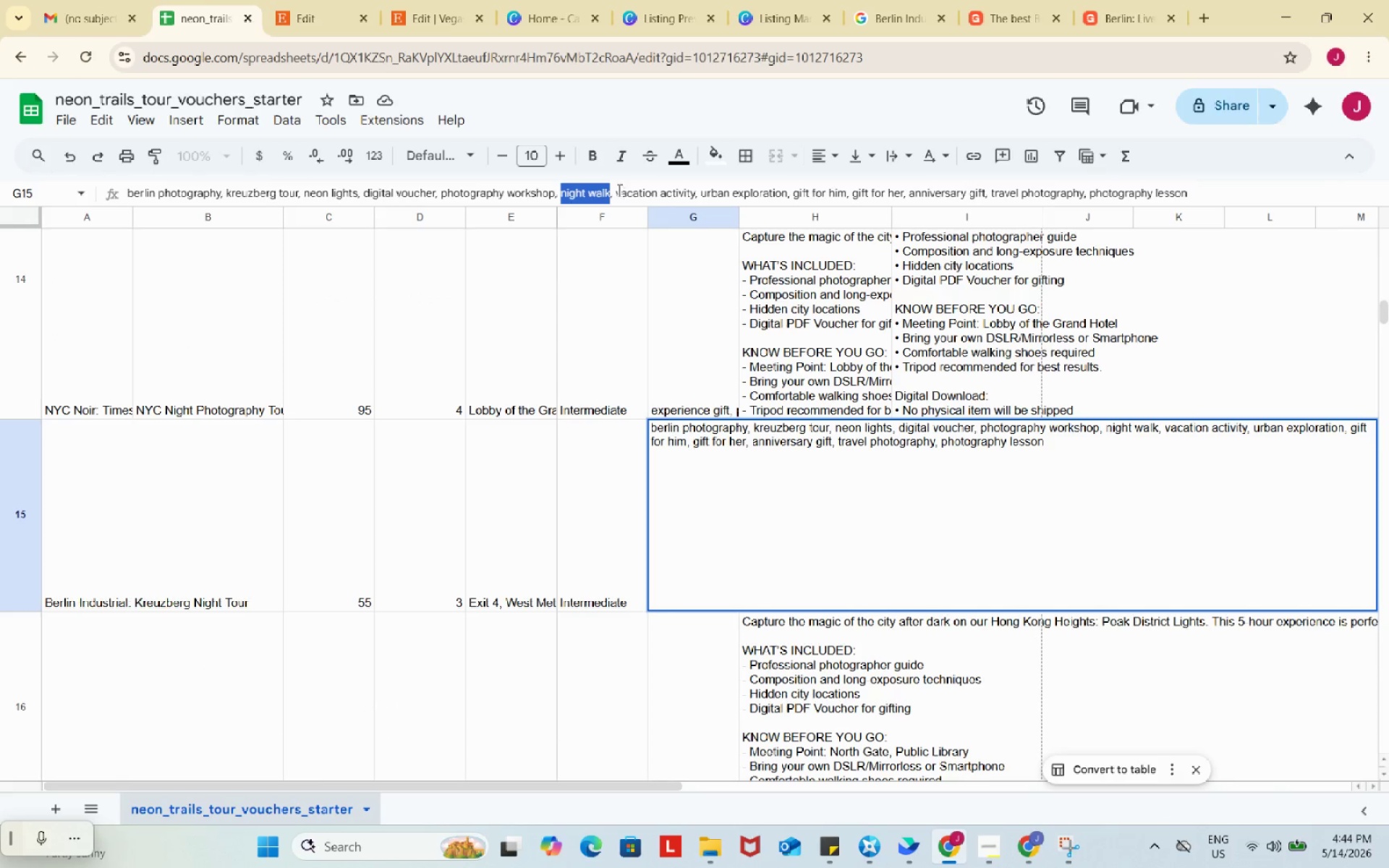 
left_click_drag(start_coordinate=[617, 189], to_coordinate=[694, 190])
 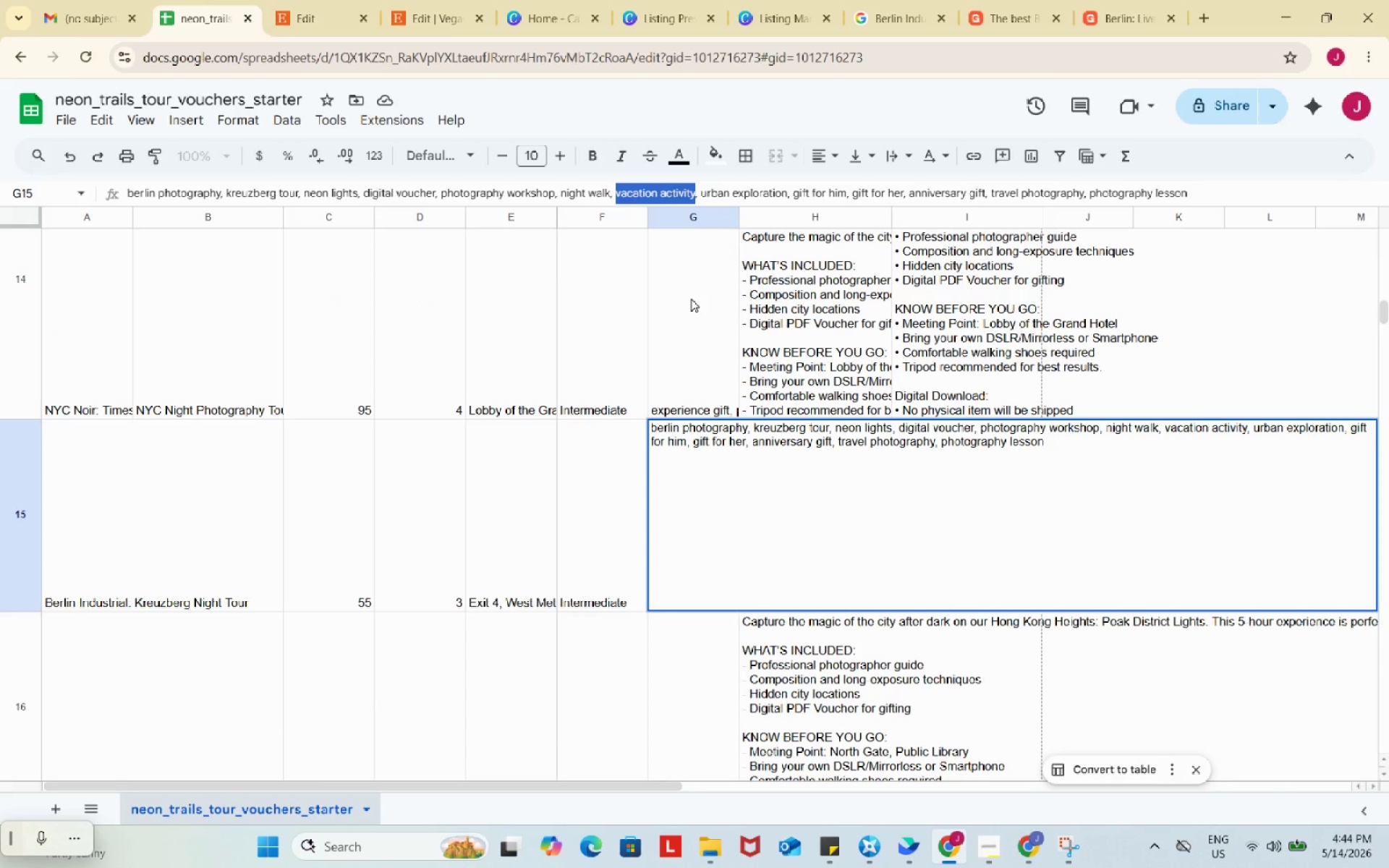 
key(Control+C)
 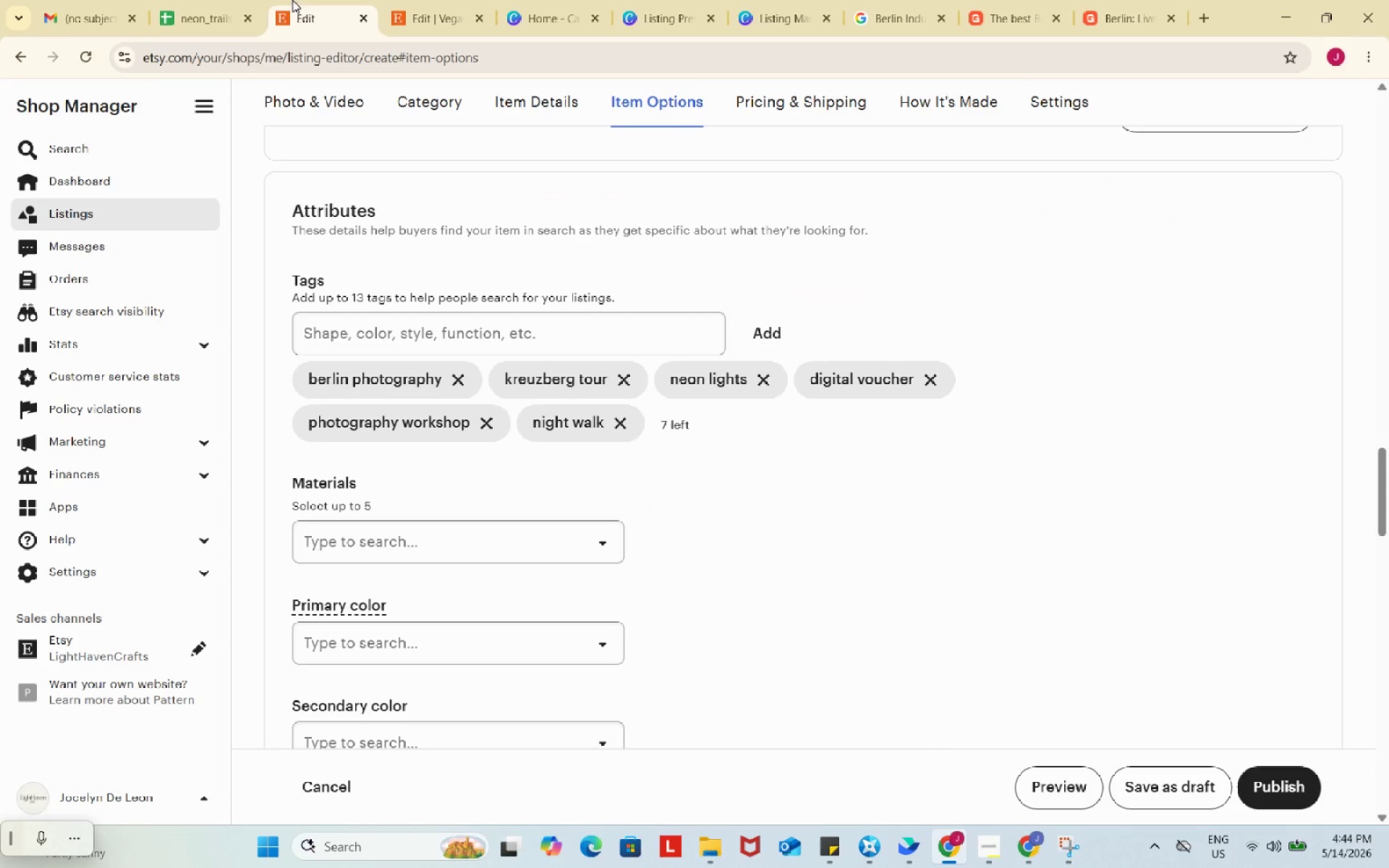 
left_click([292, 0])
 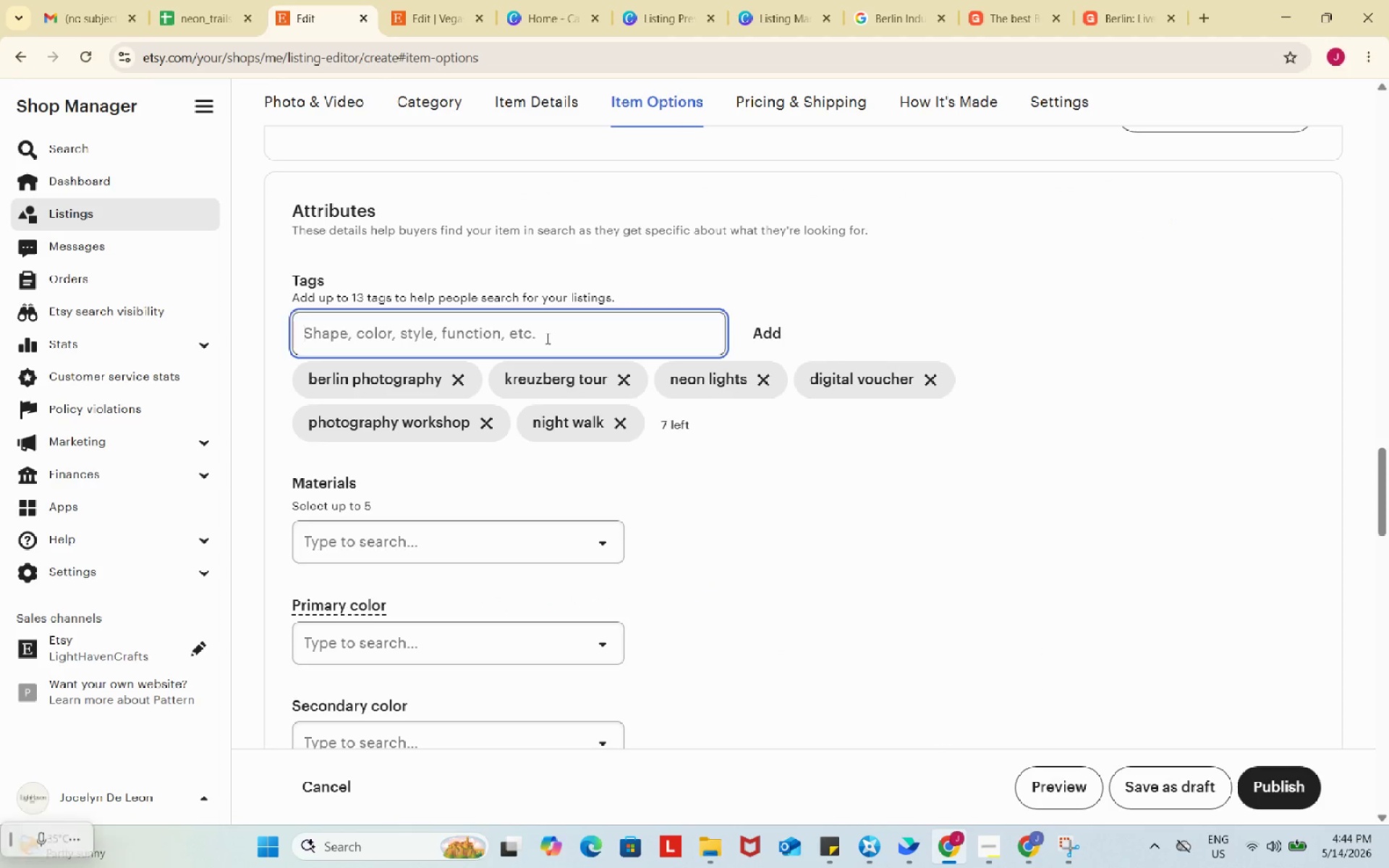 
key(Control+ControlLeft)
 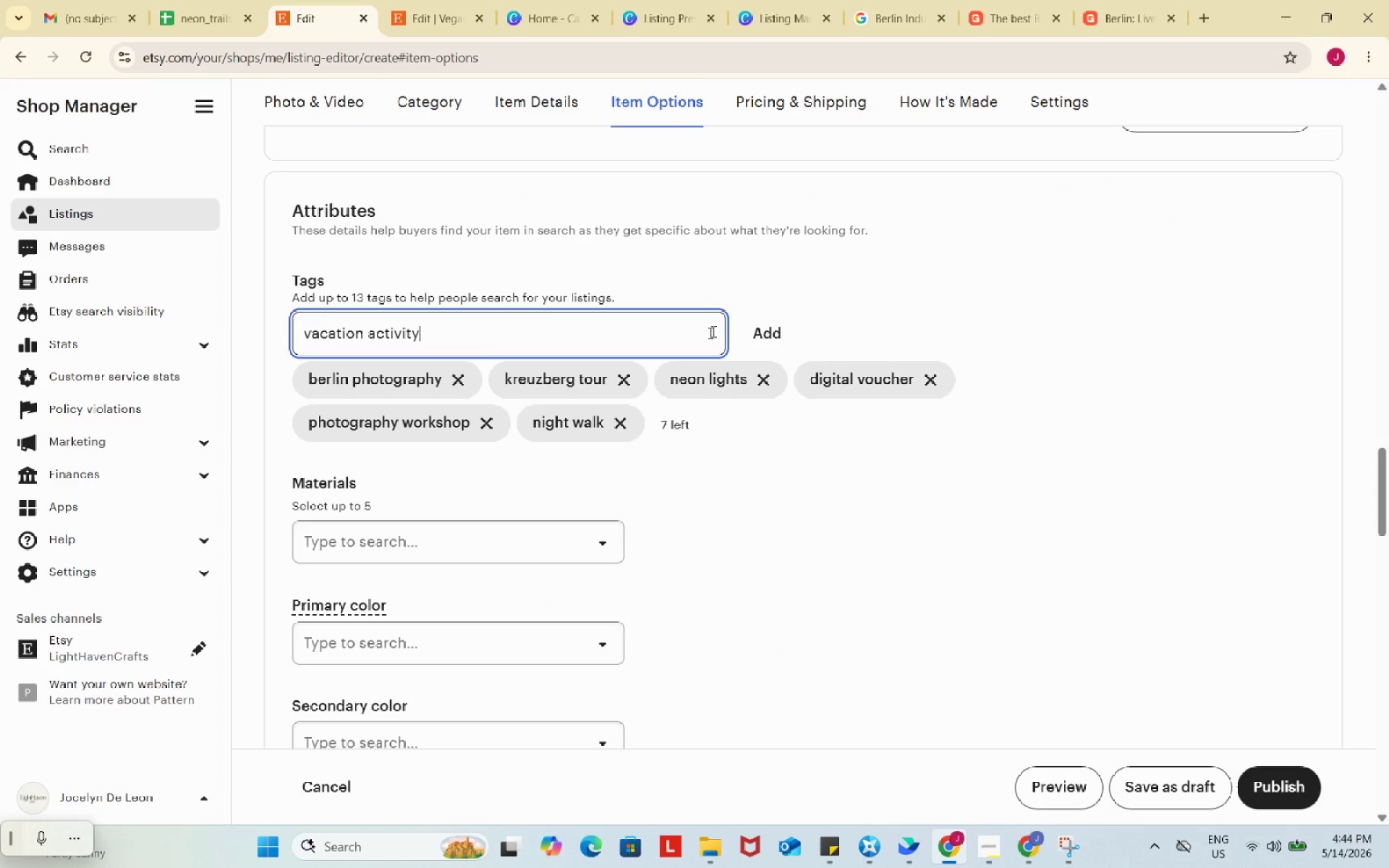 
key(Control+V)
 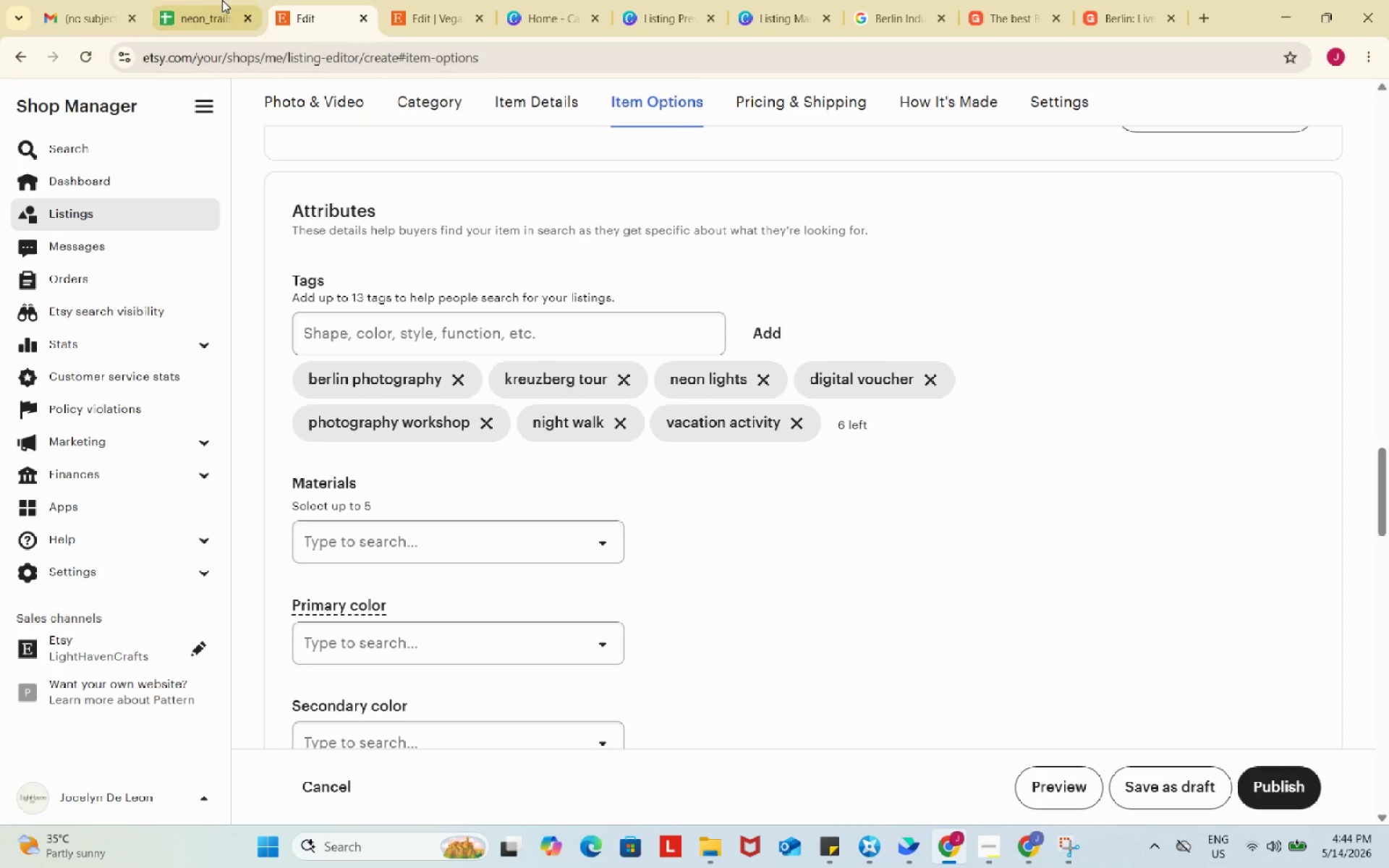 
left_click([211, 0])
 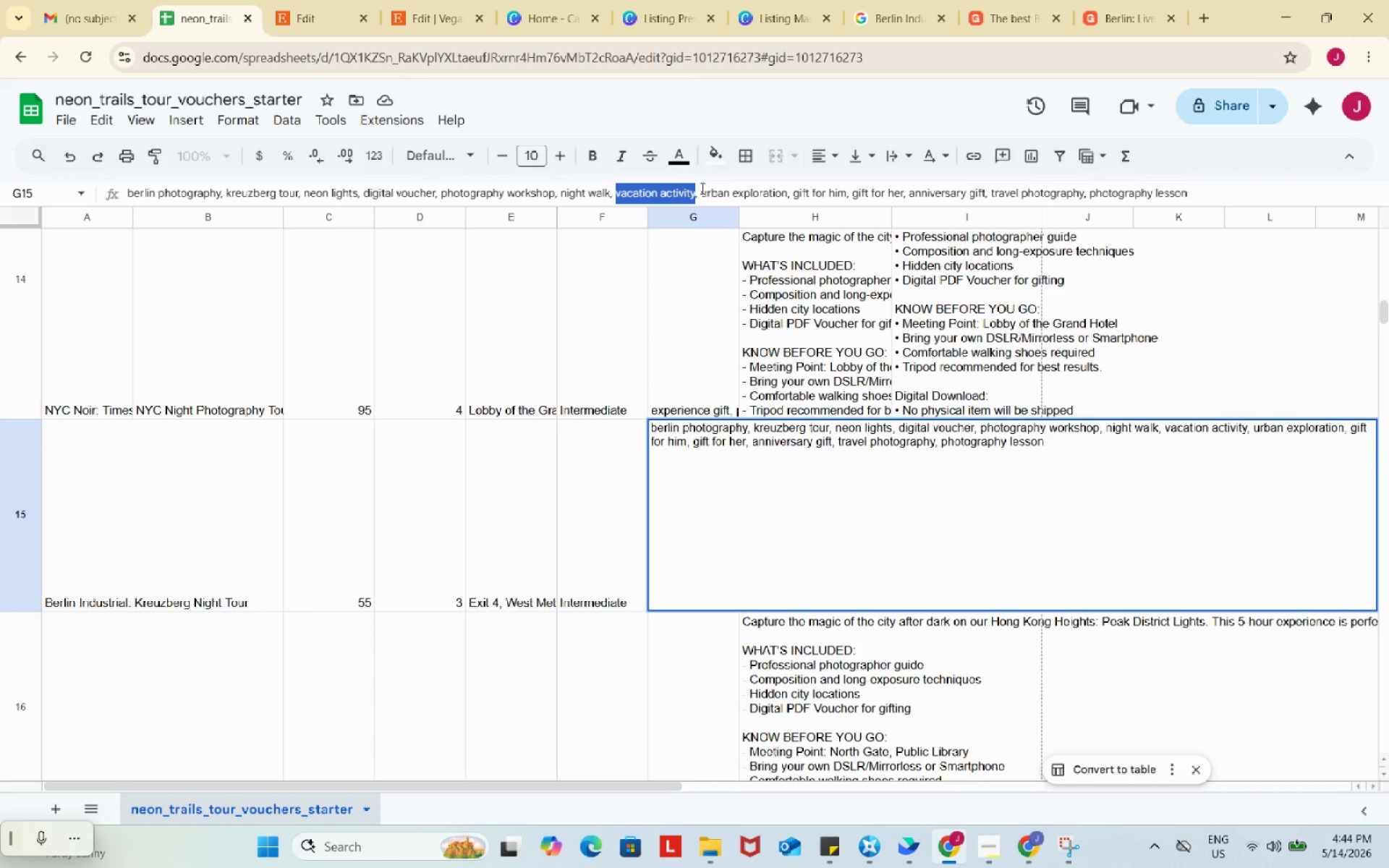 
left_click_drag(start_coordinate=[700, 190], to_coordinate=[786, 190])
 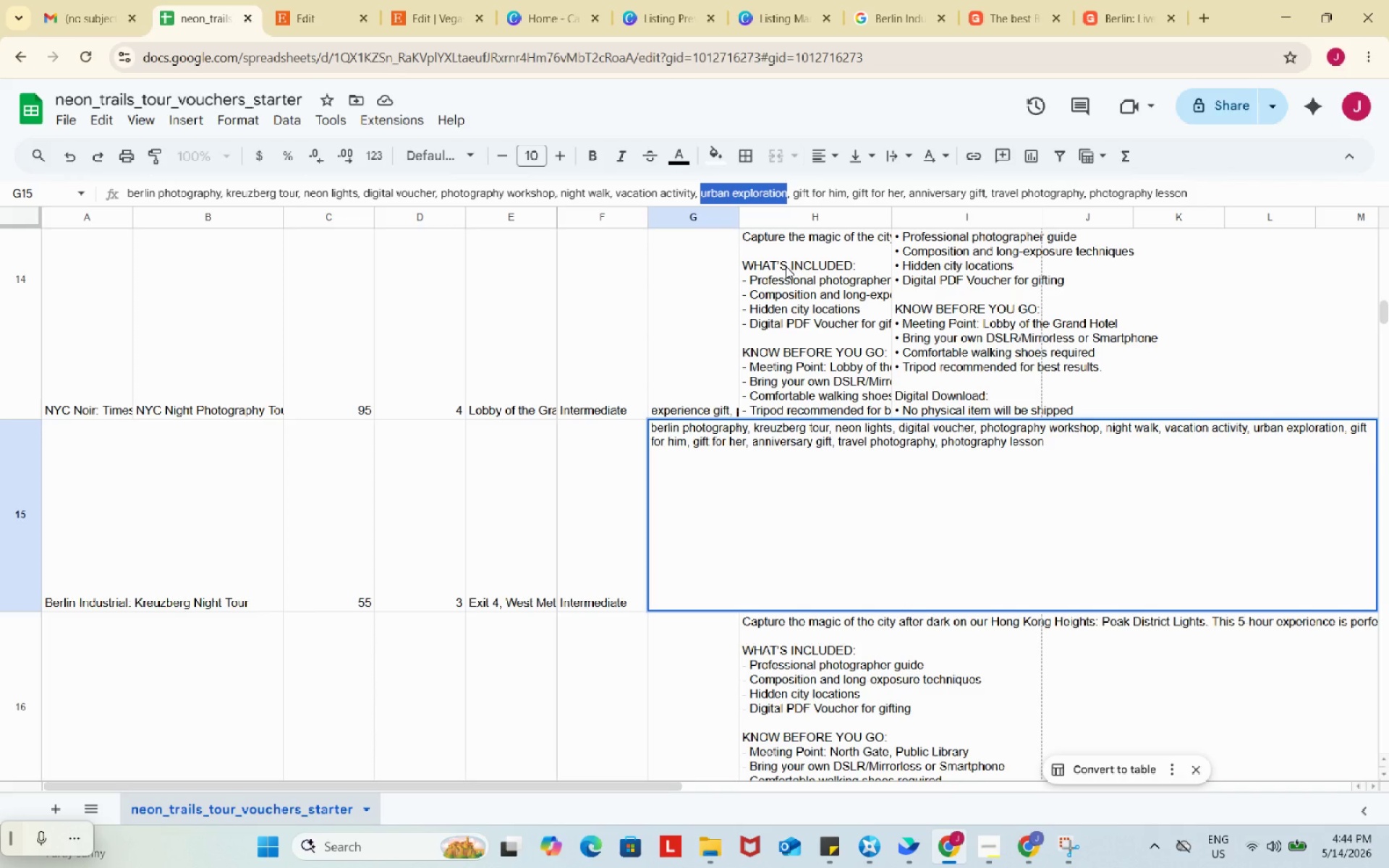 
key(Control+ControlLeft)
 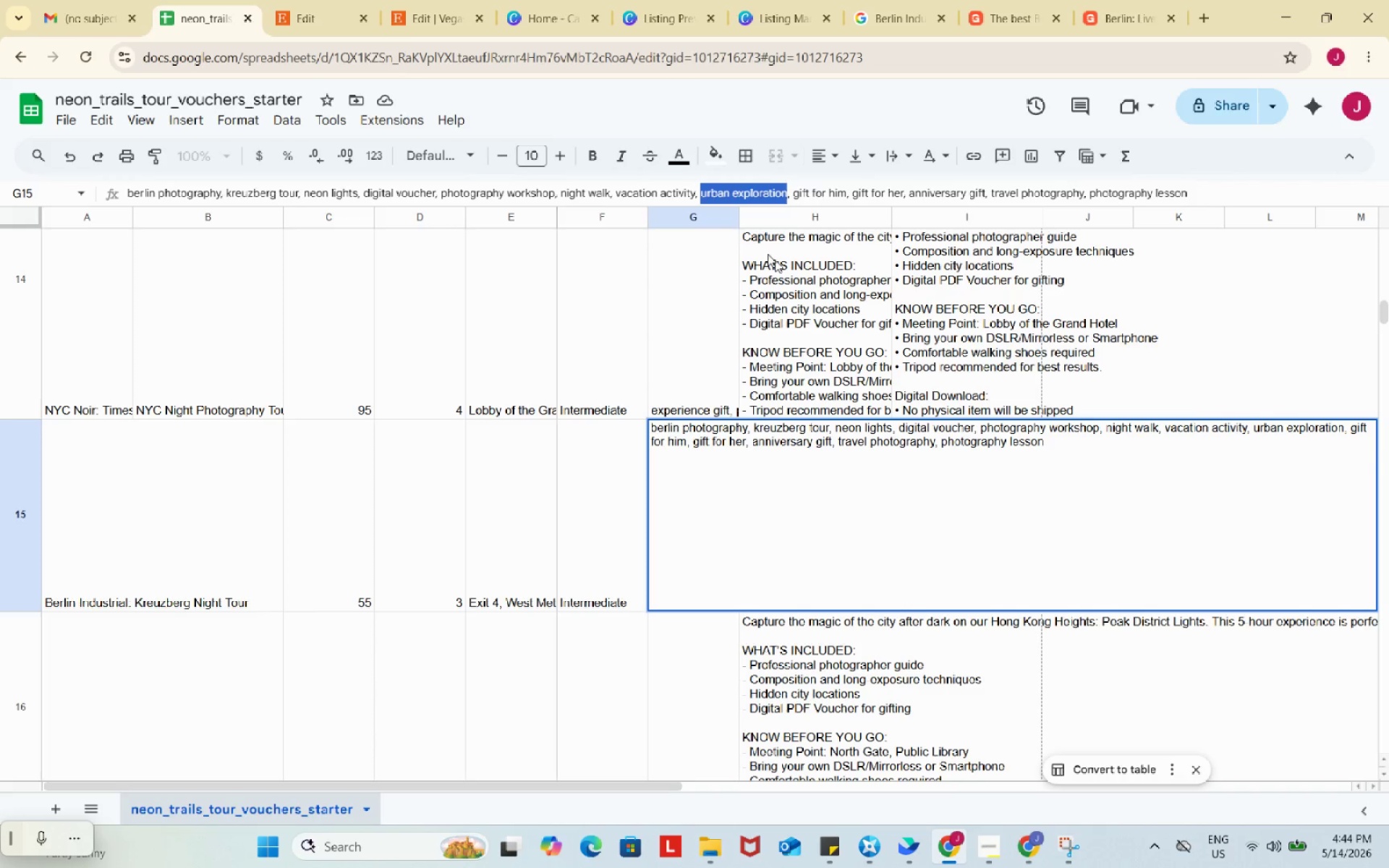 
key(Control+C)
 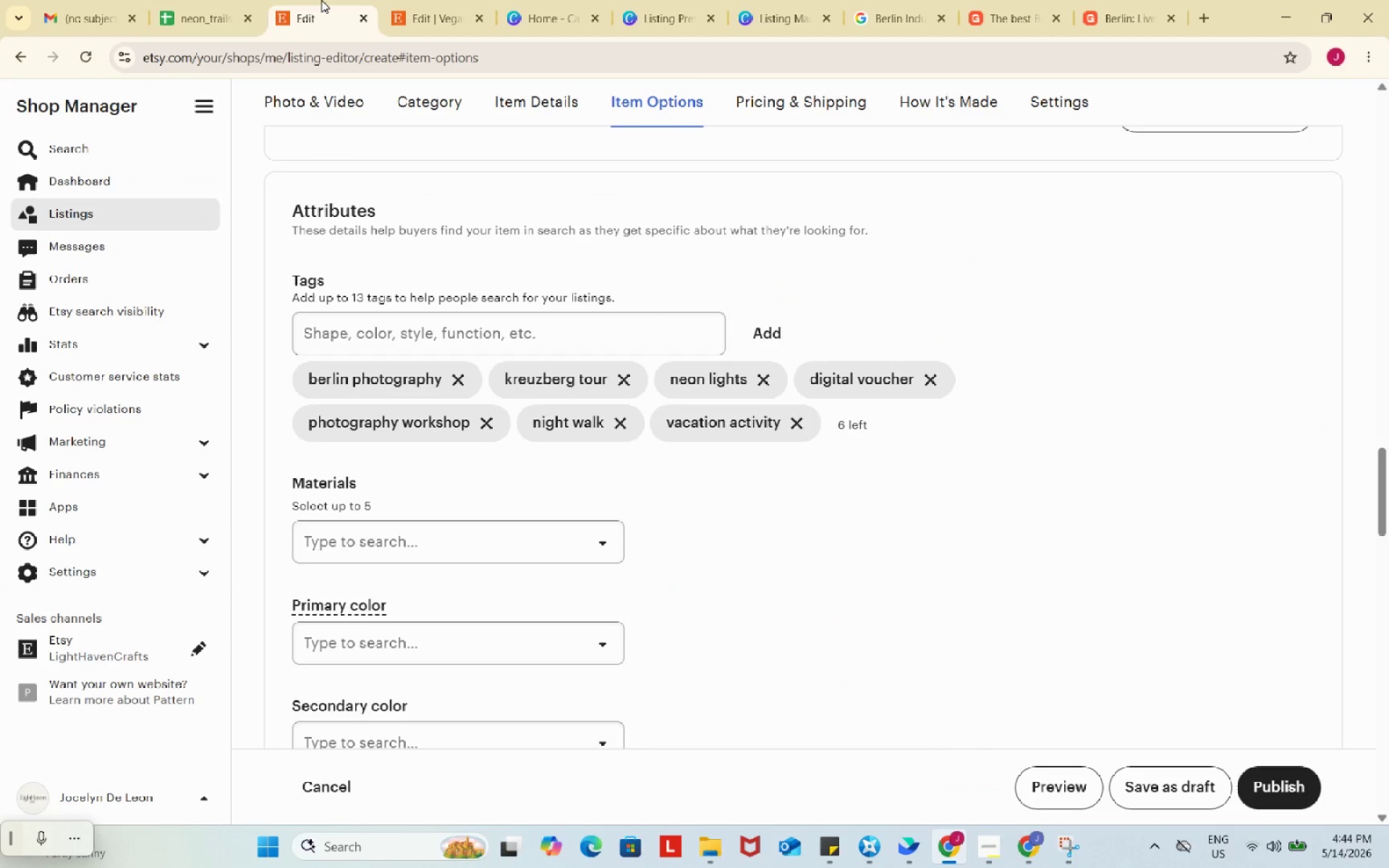 
left_click([321, 0])
 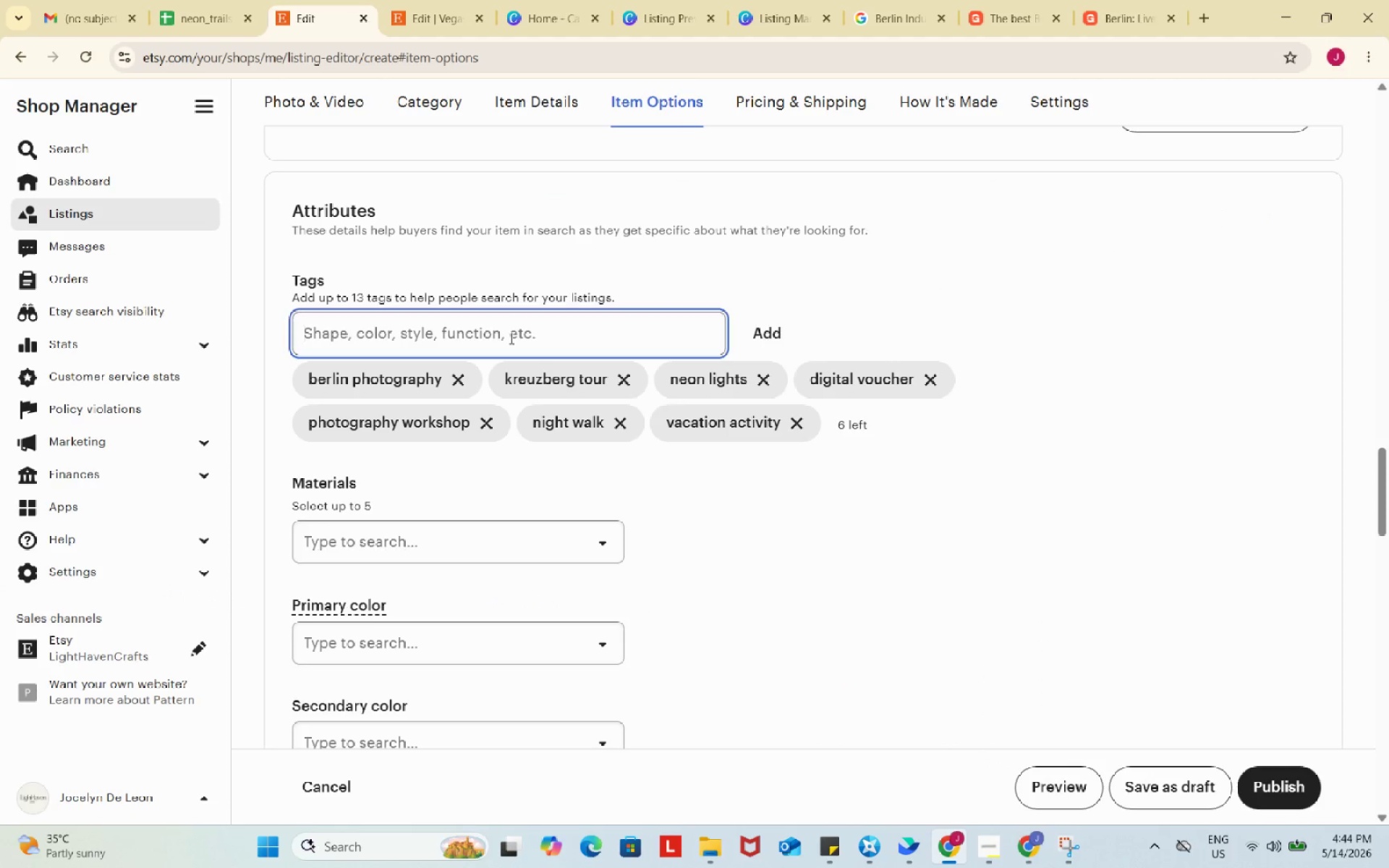 
left_click([510, 338])
 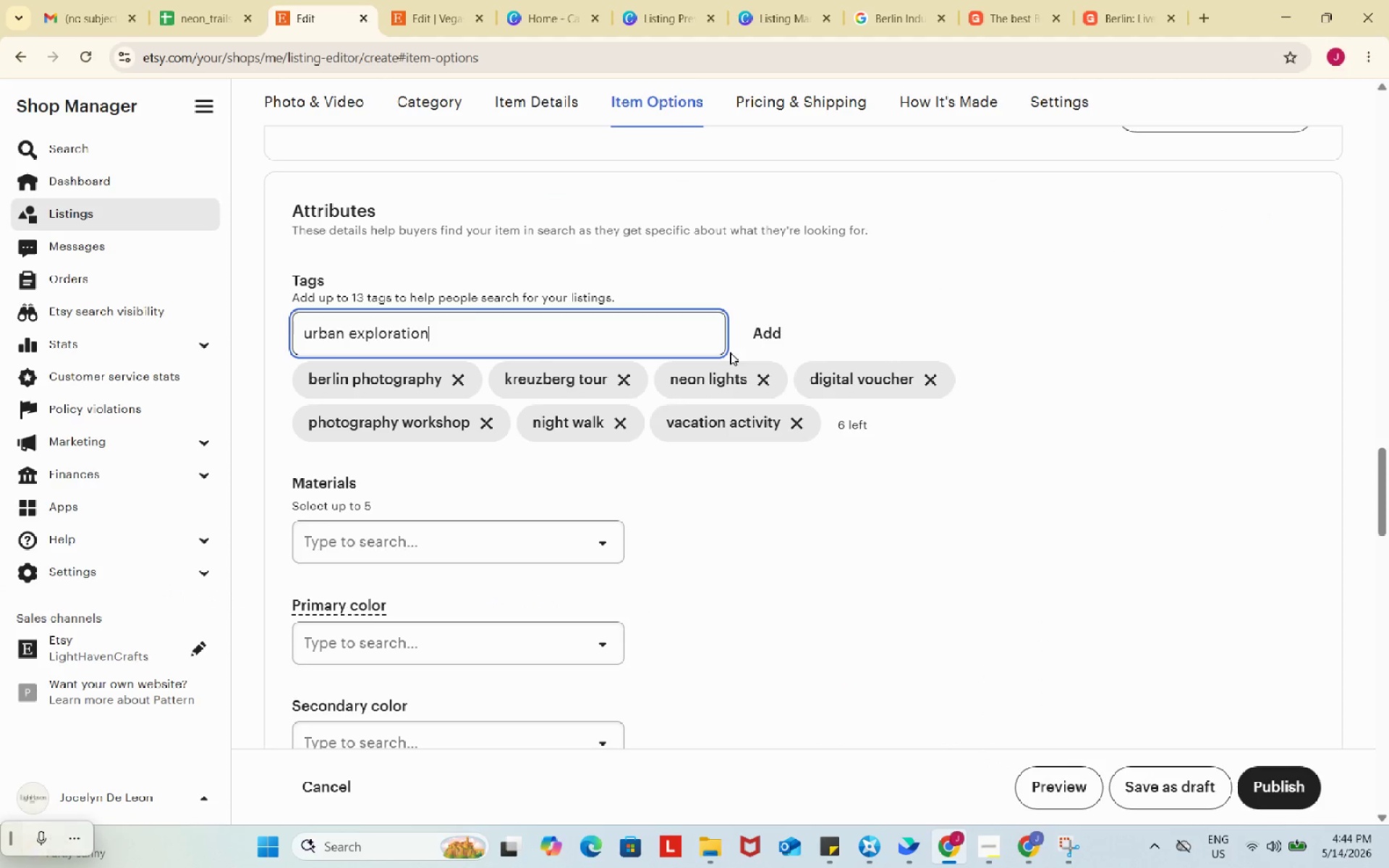 
key(Control+ControlLeft)
 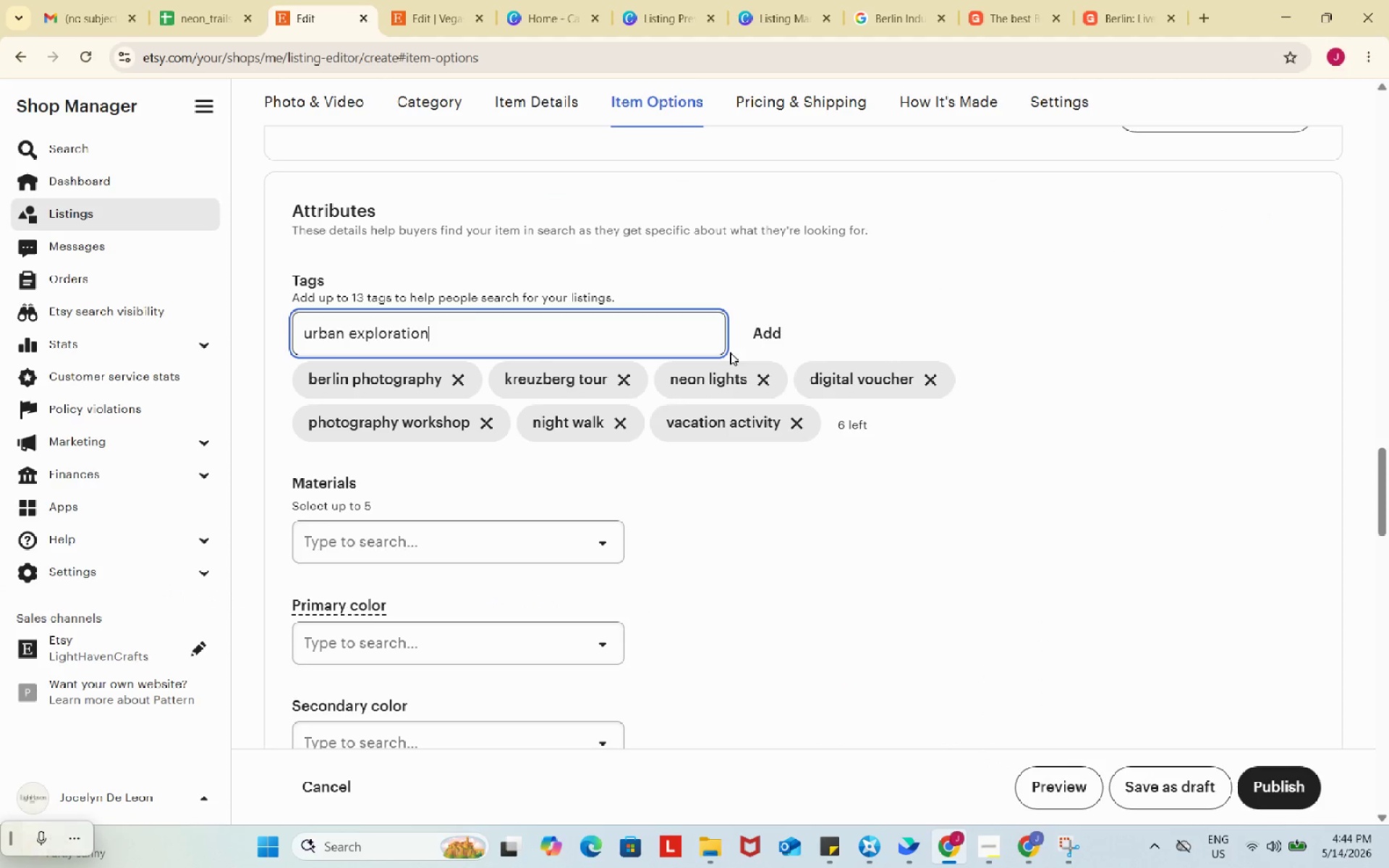 
key(Control+V)
 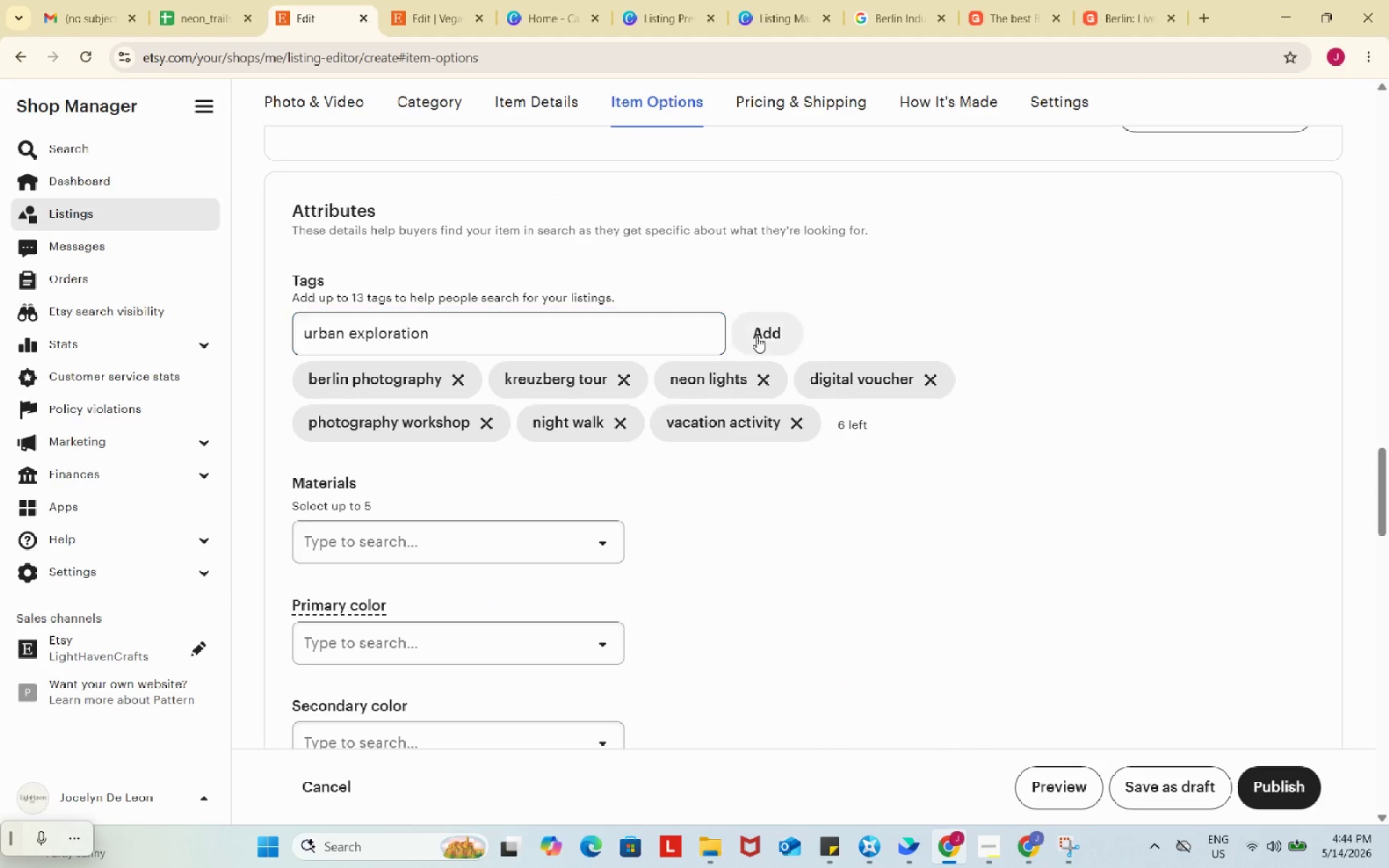 
left_click([757, 336])
 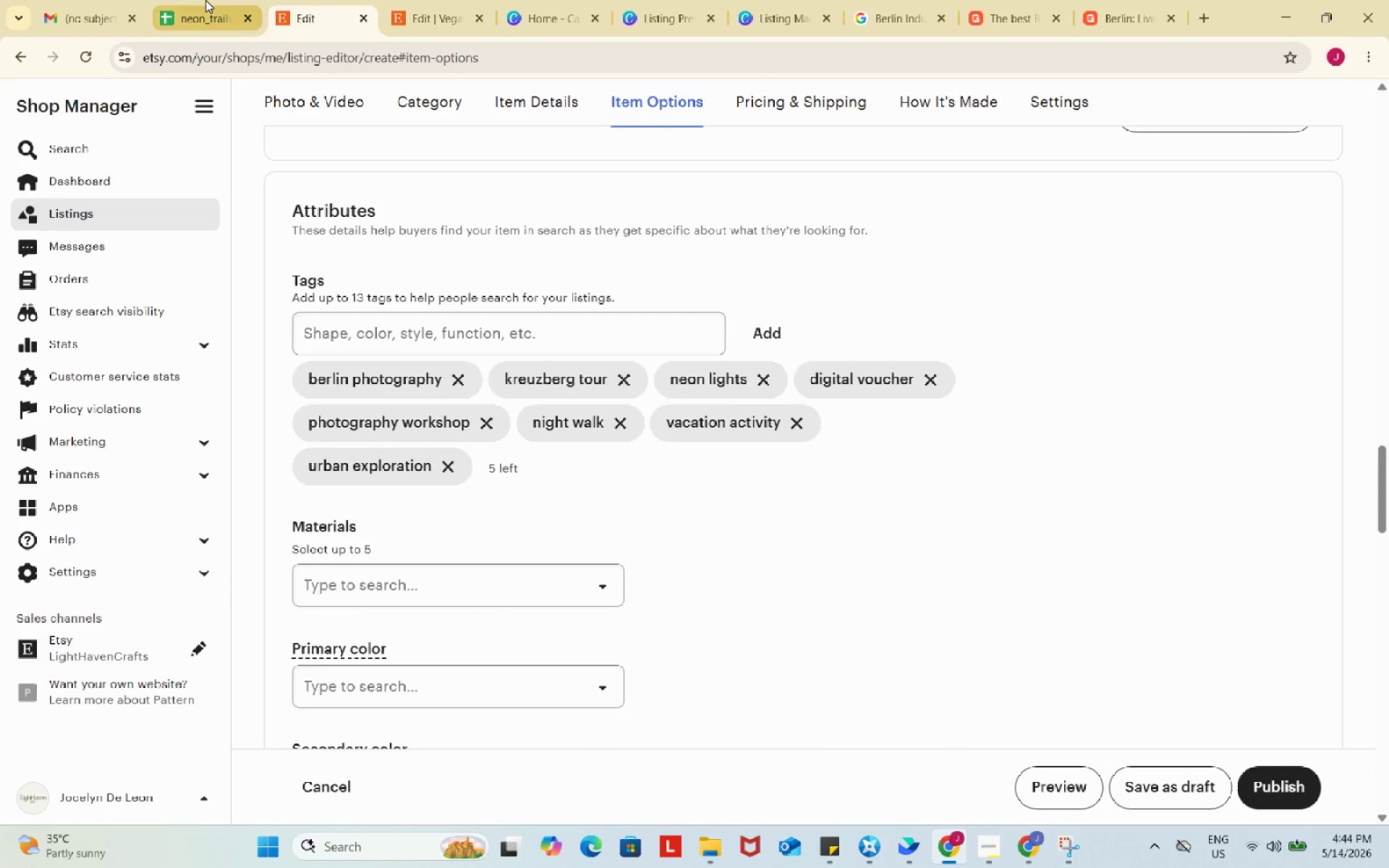 
left_click([205, 0])
 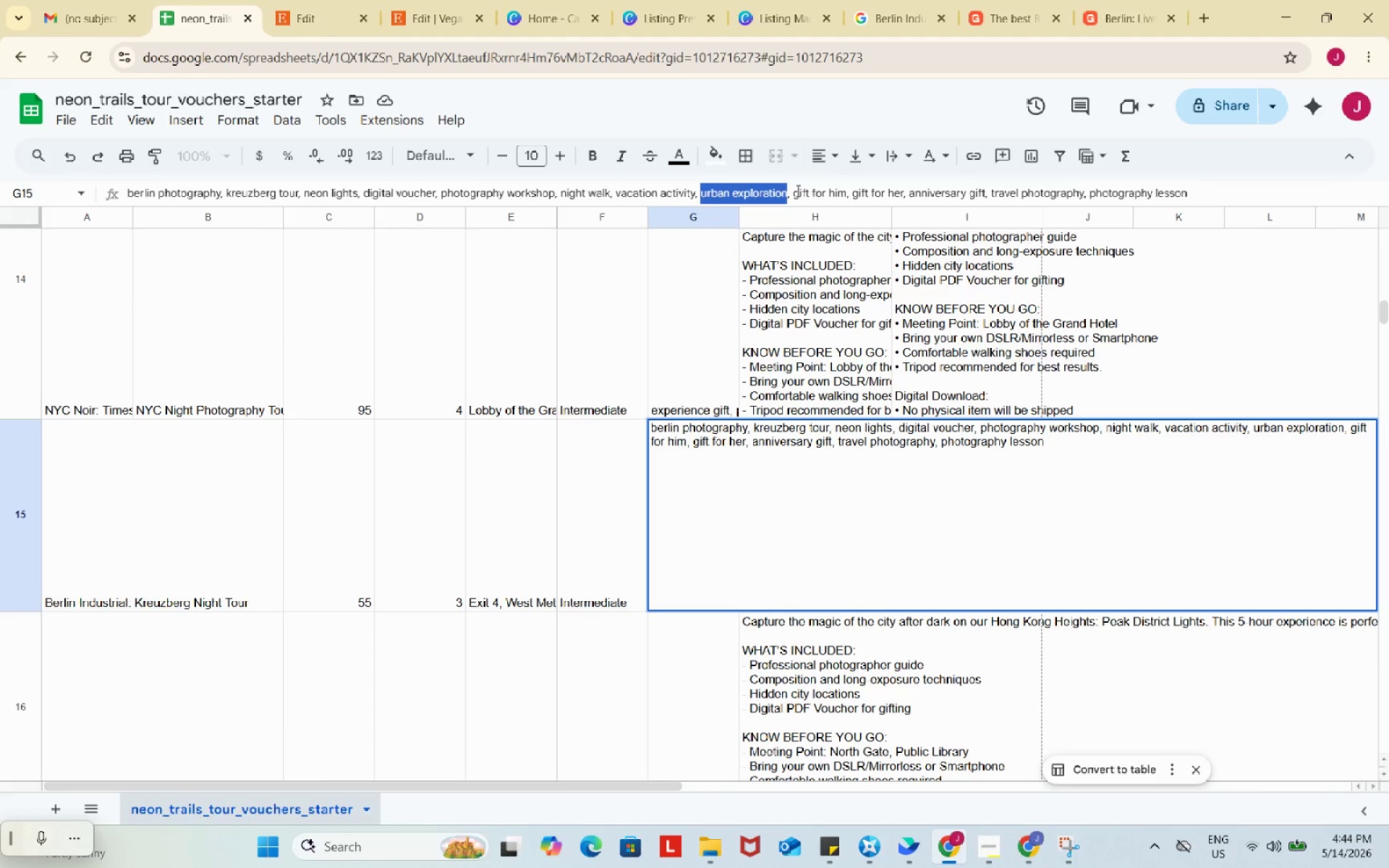 
left_click_drag(start_coordinate=[795, 189], to_coordinate=[846, 197])
 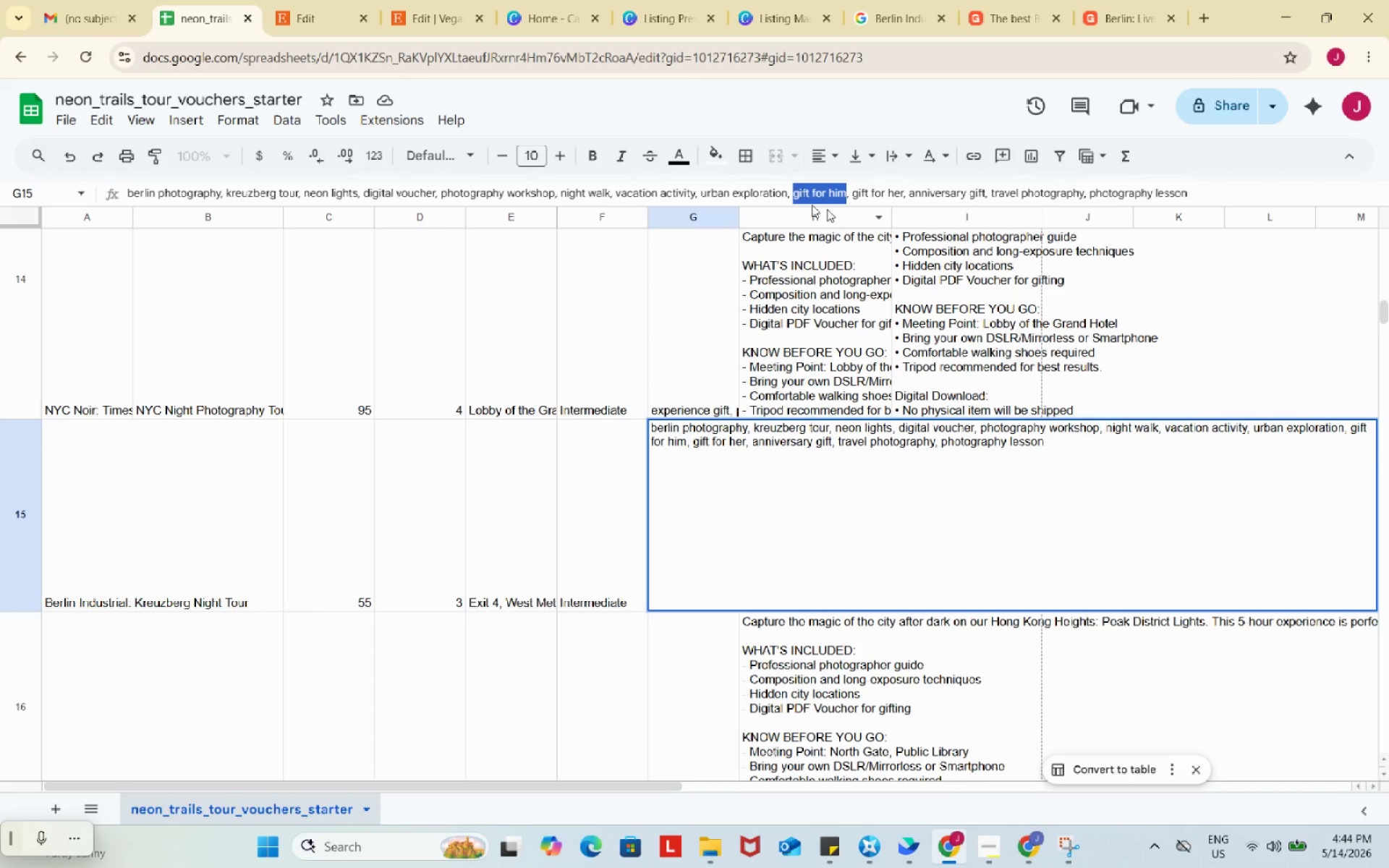 
key(Control+ControlLeft)
 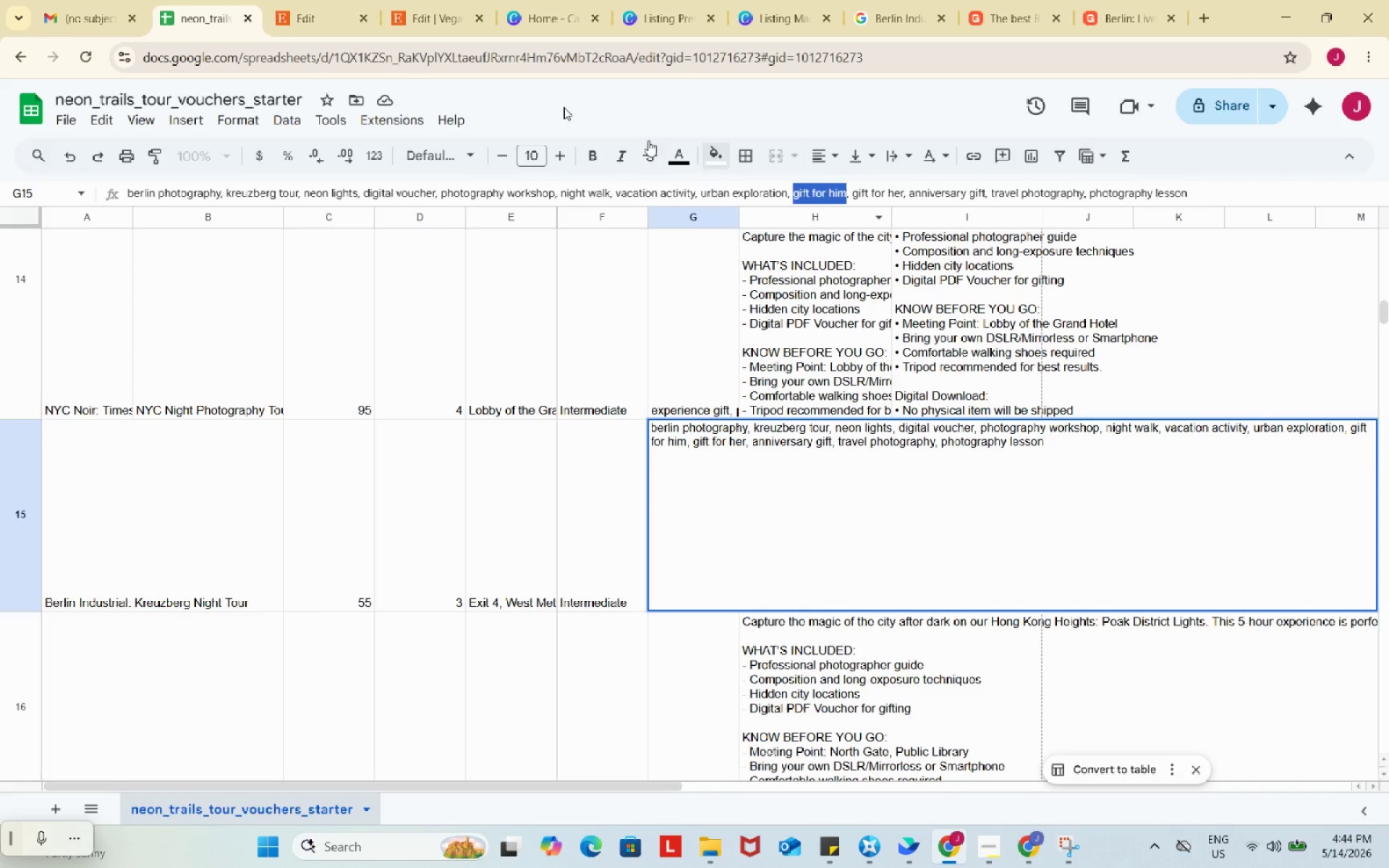 
key(Control+C)
 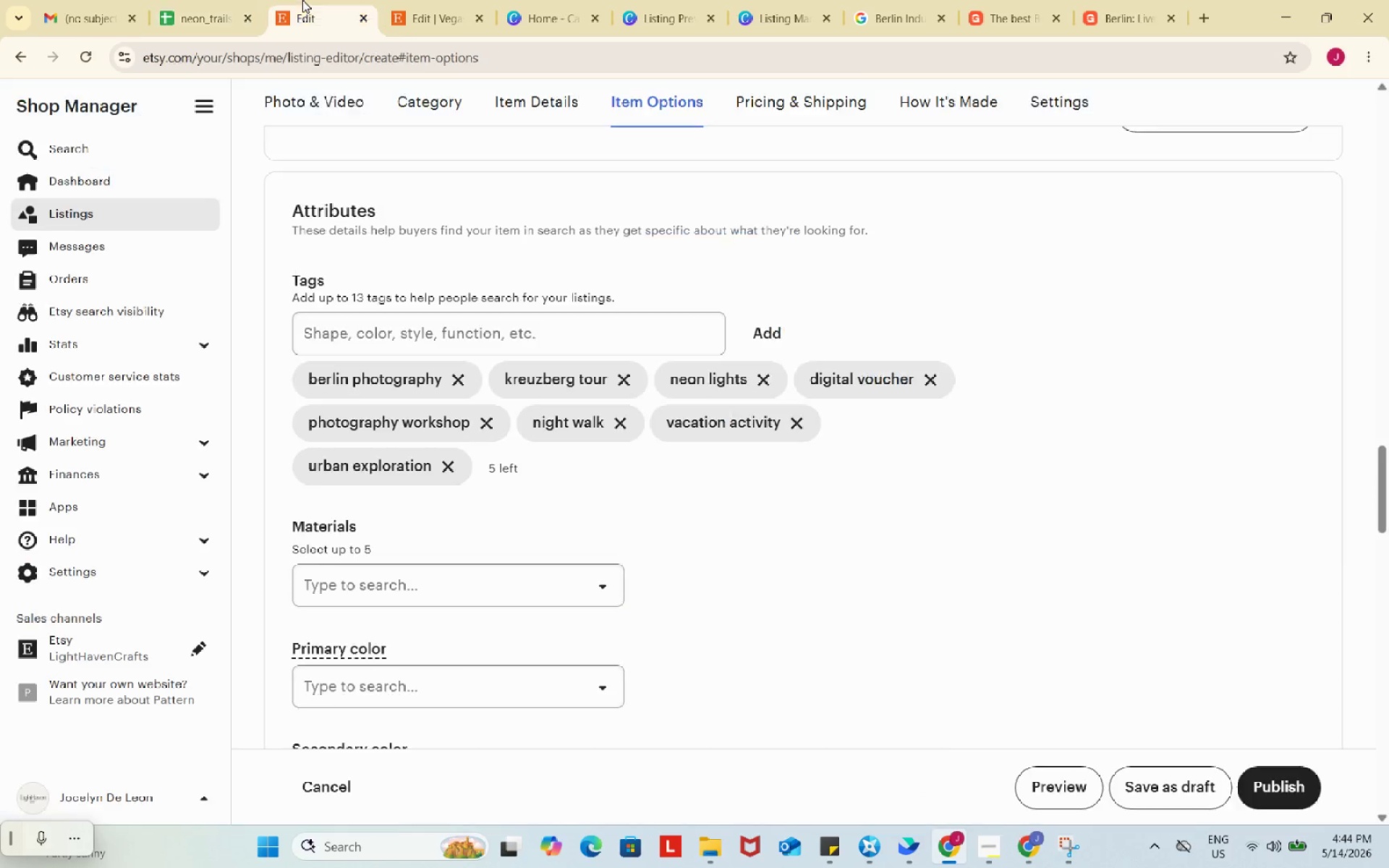 
left_click([302, 0])
 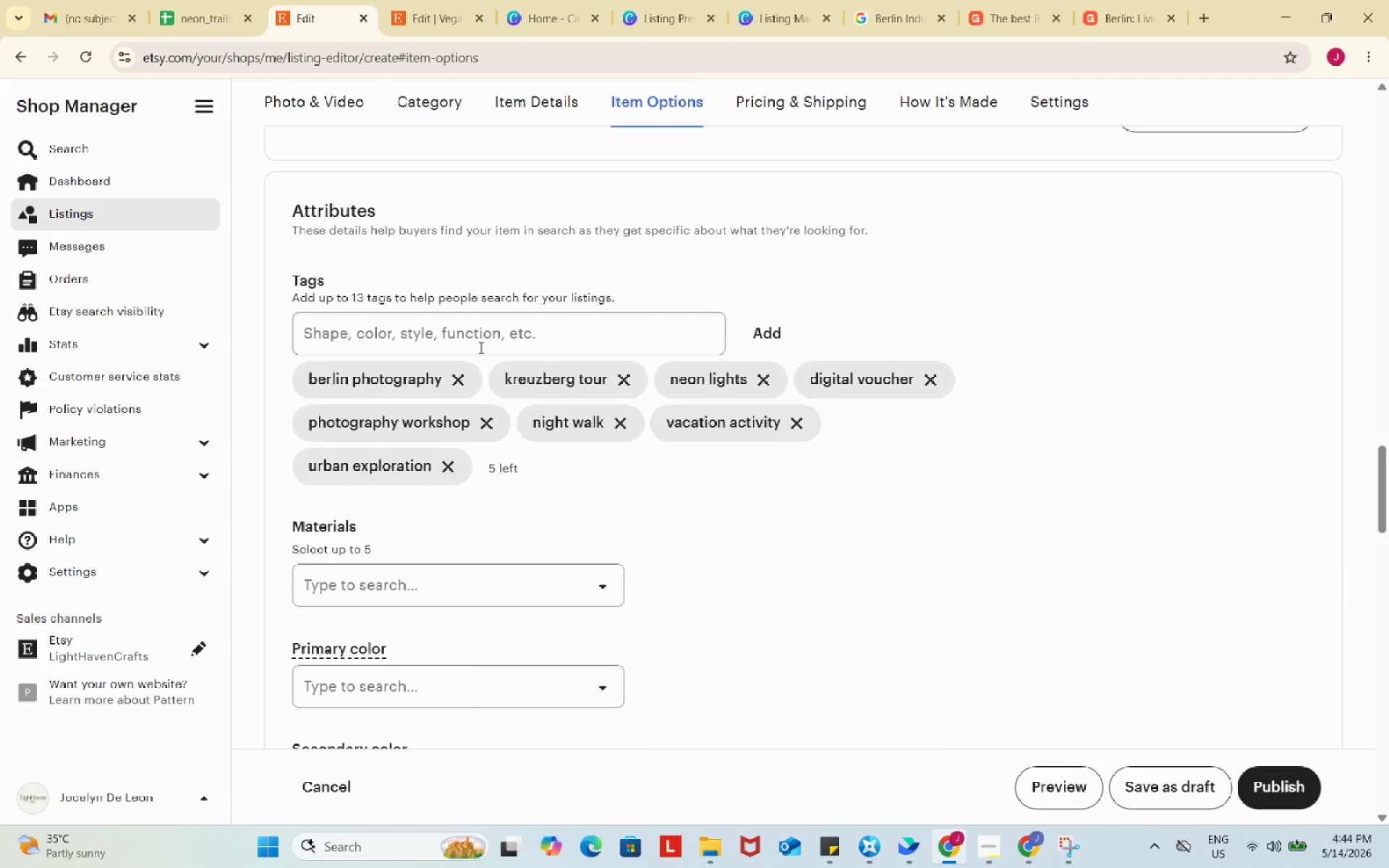 
left_click([480, 347])
 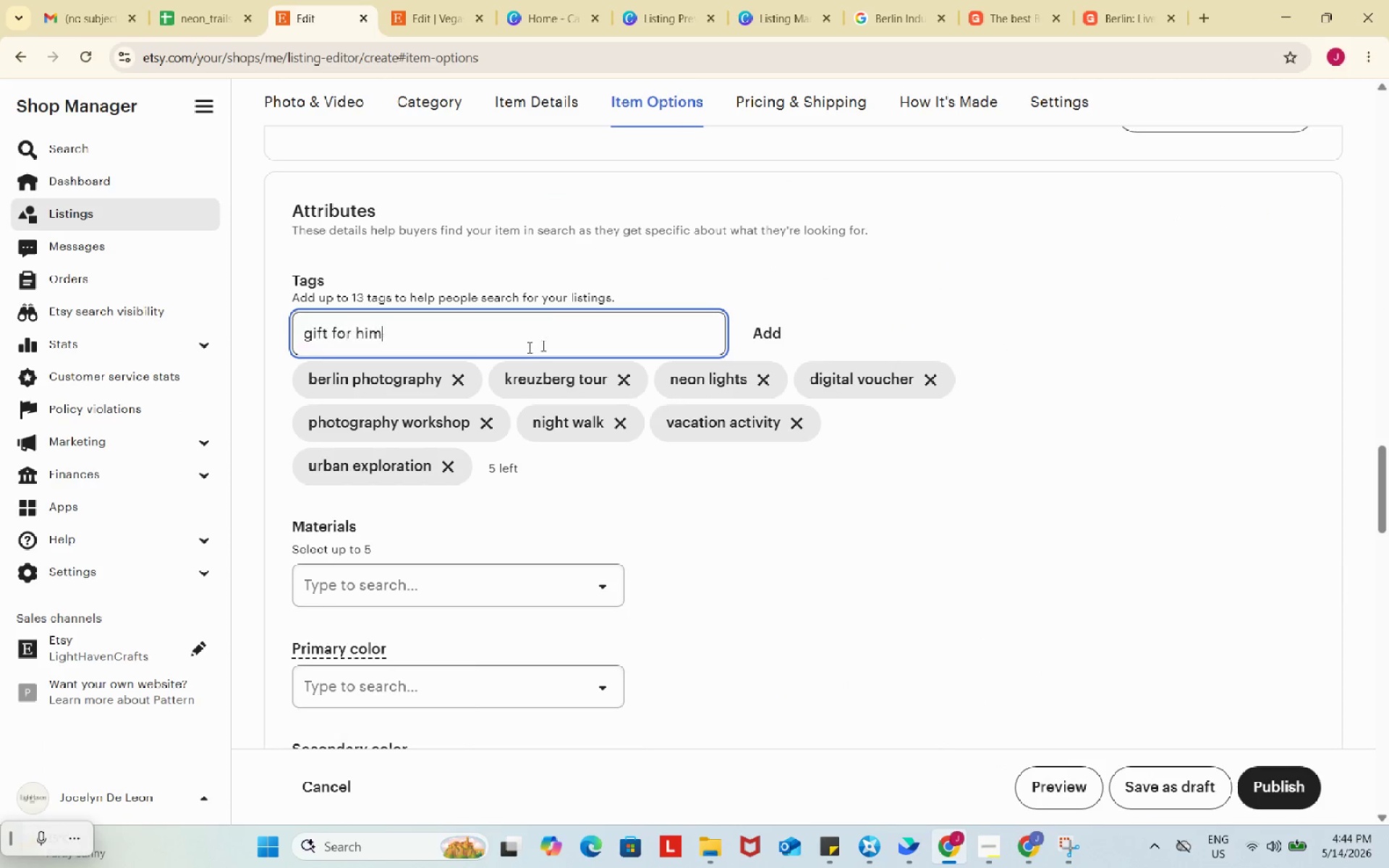 
key(Control+ControlLeft)
 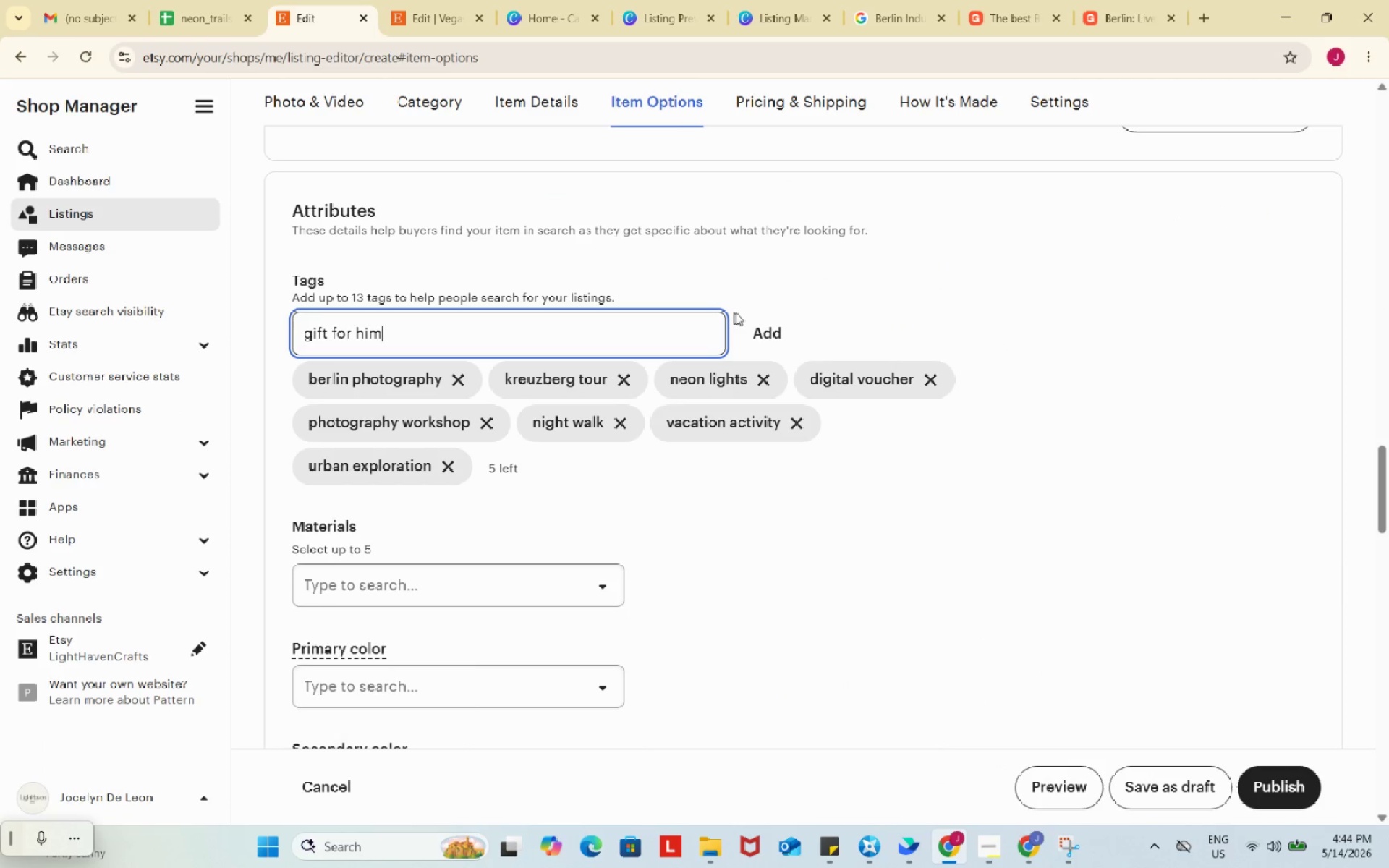 
key(Control+V)
 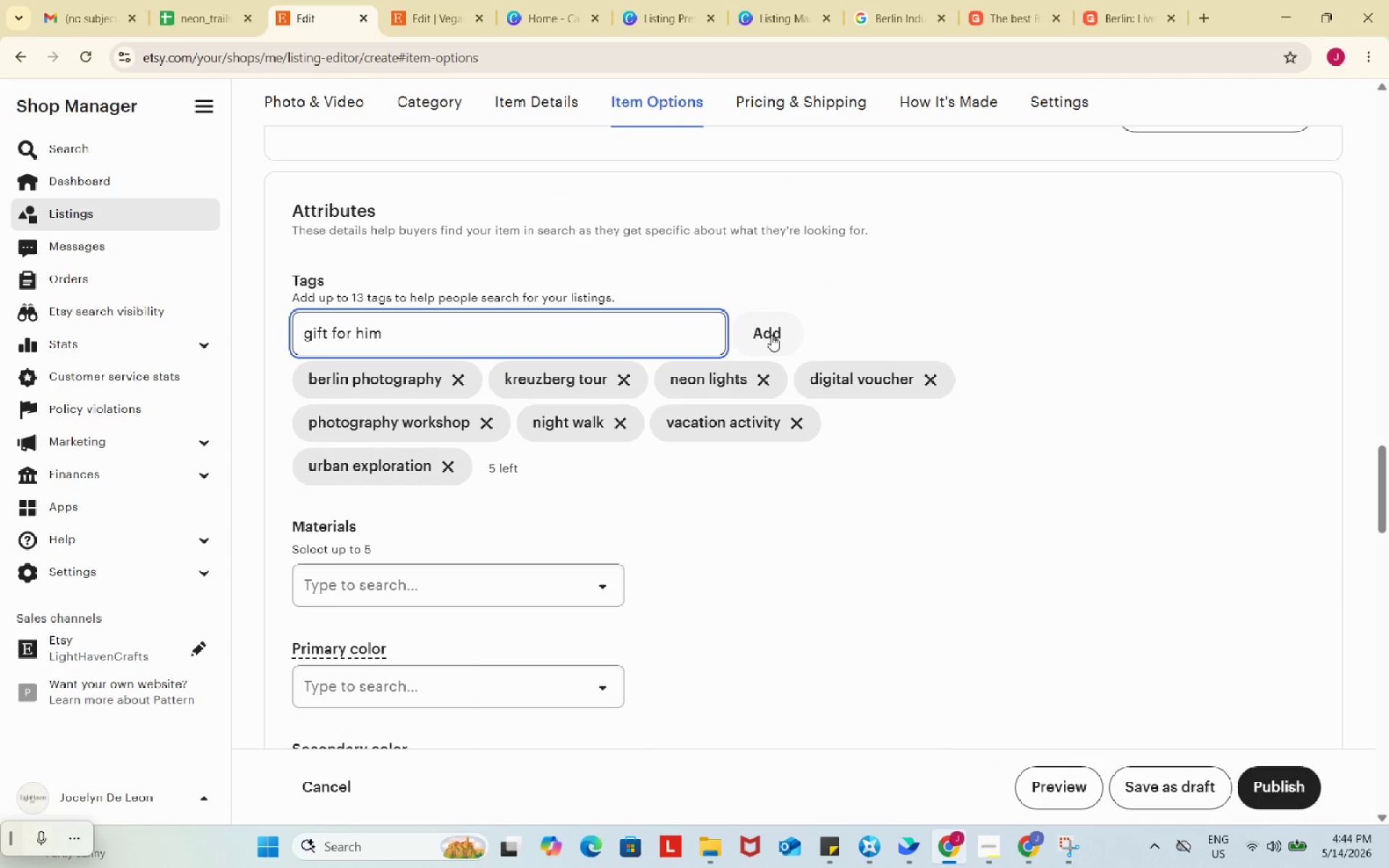 
left_click([771, 335])
 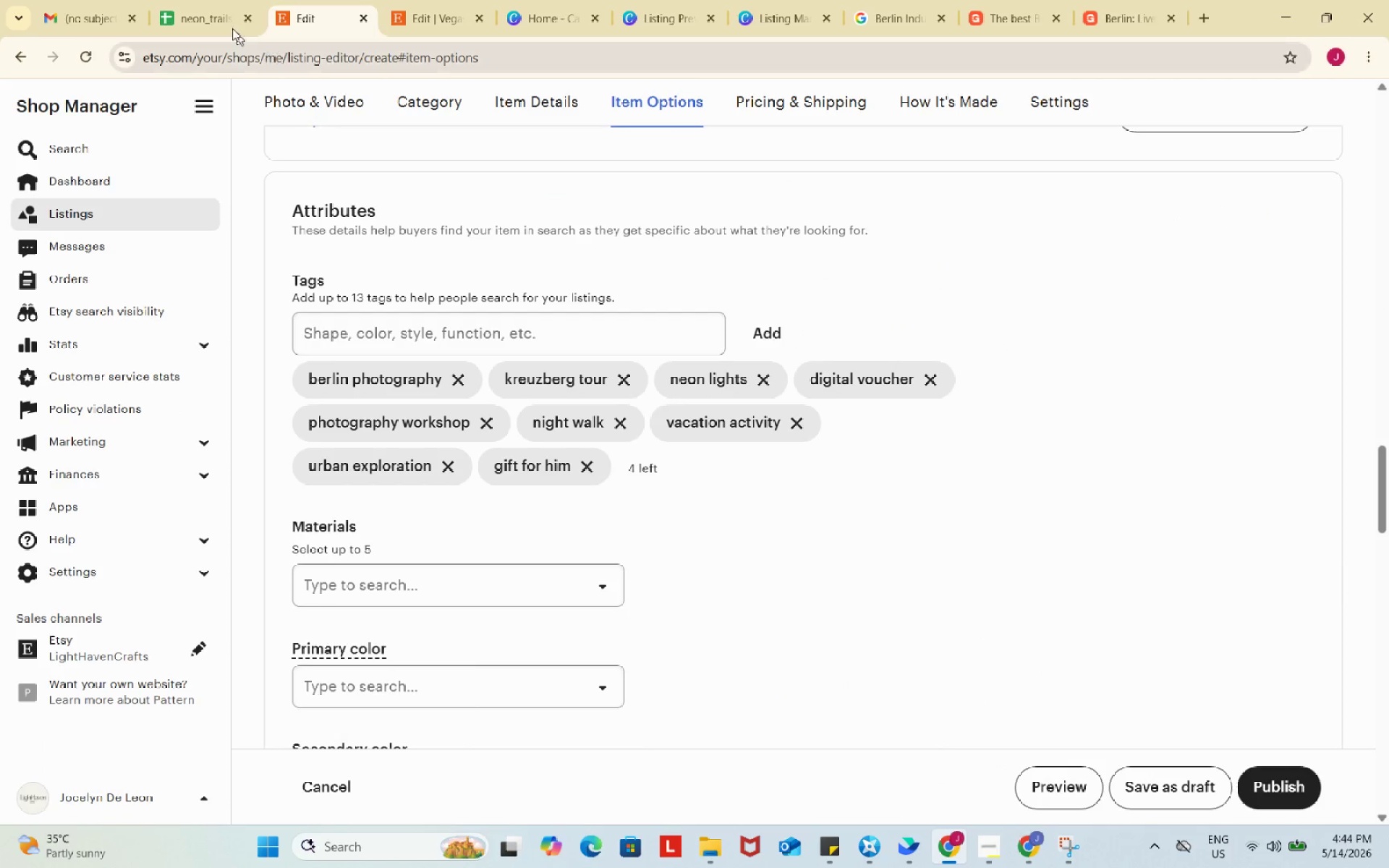 
left_click([200, 0])
 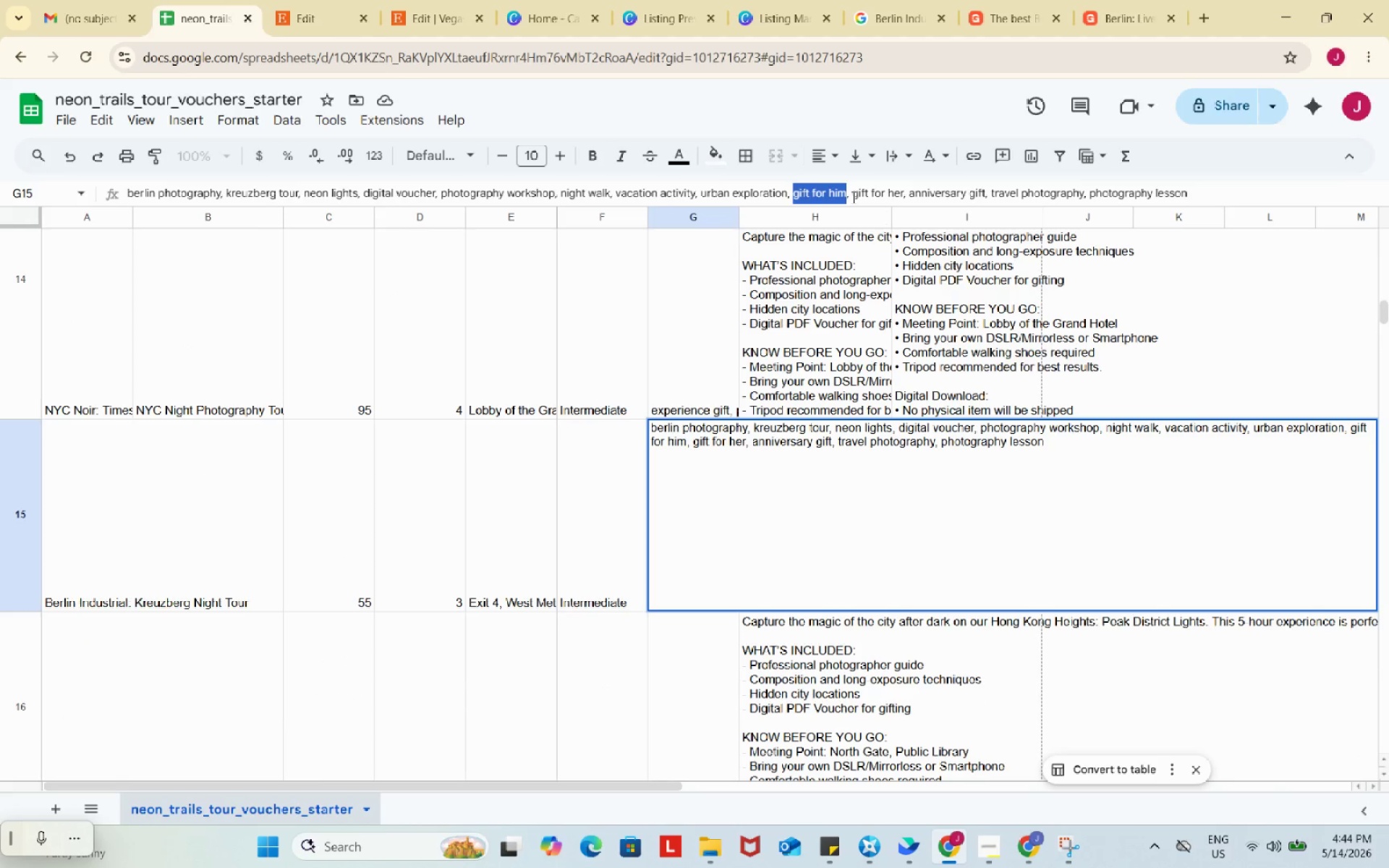 
left_click_drag(start_coordinate=[852, 197], to_coordinate=[904, 200])
 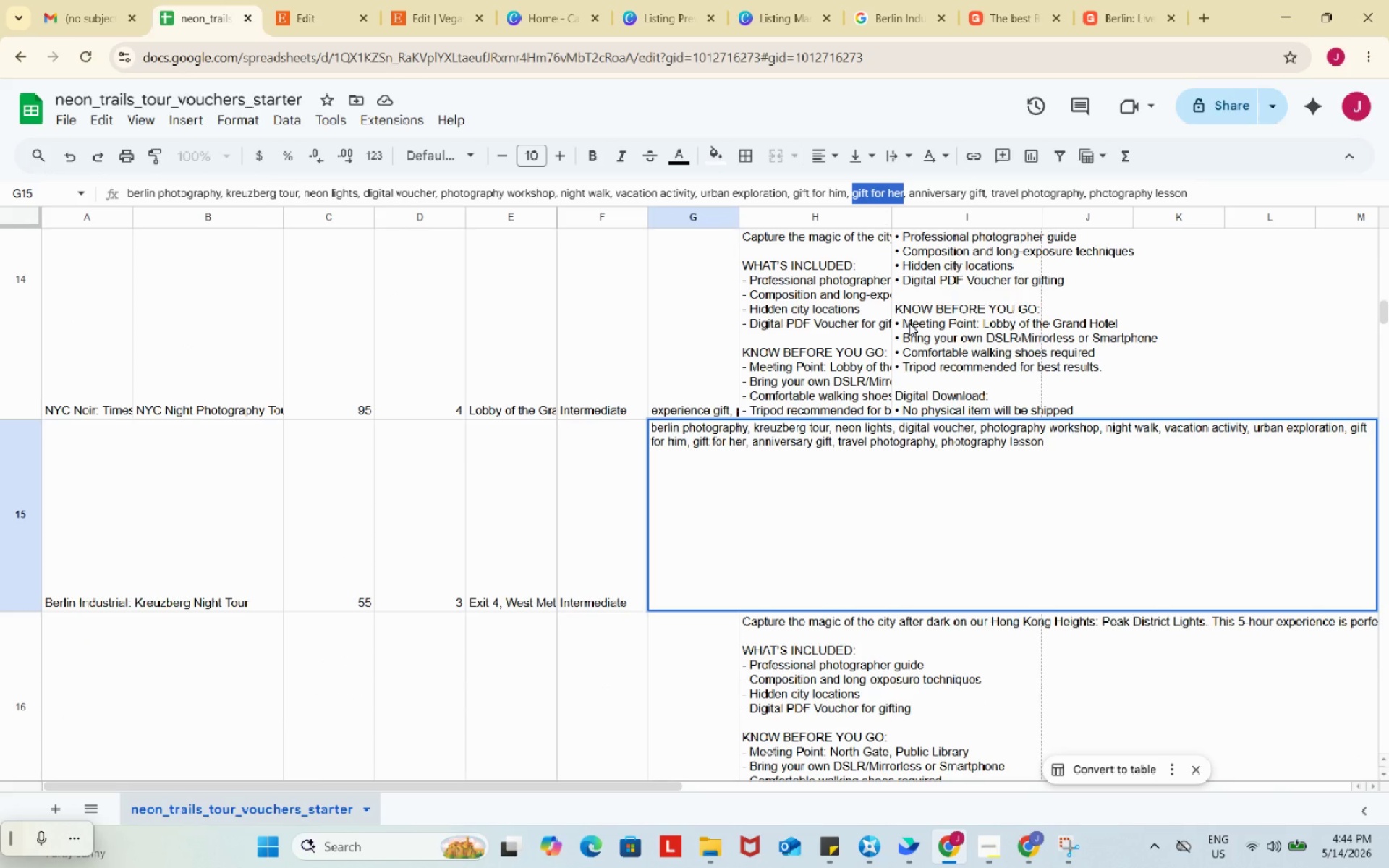 
key(Control+ControlLeft)
 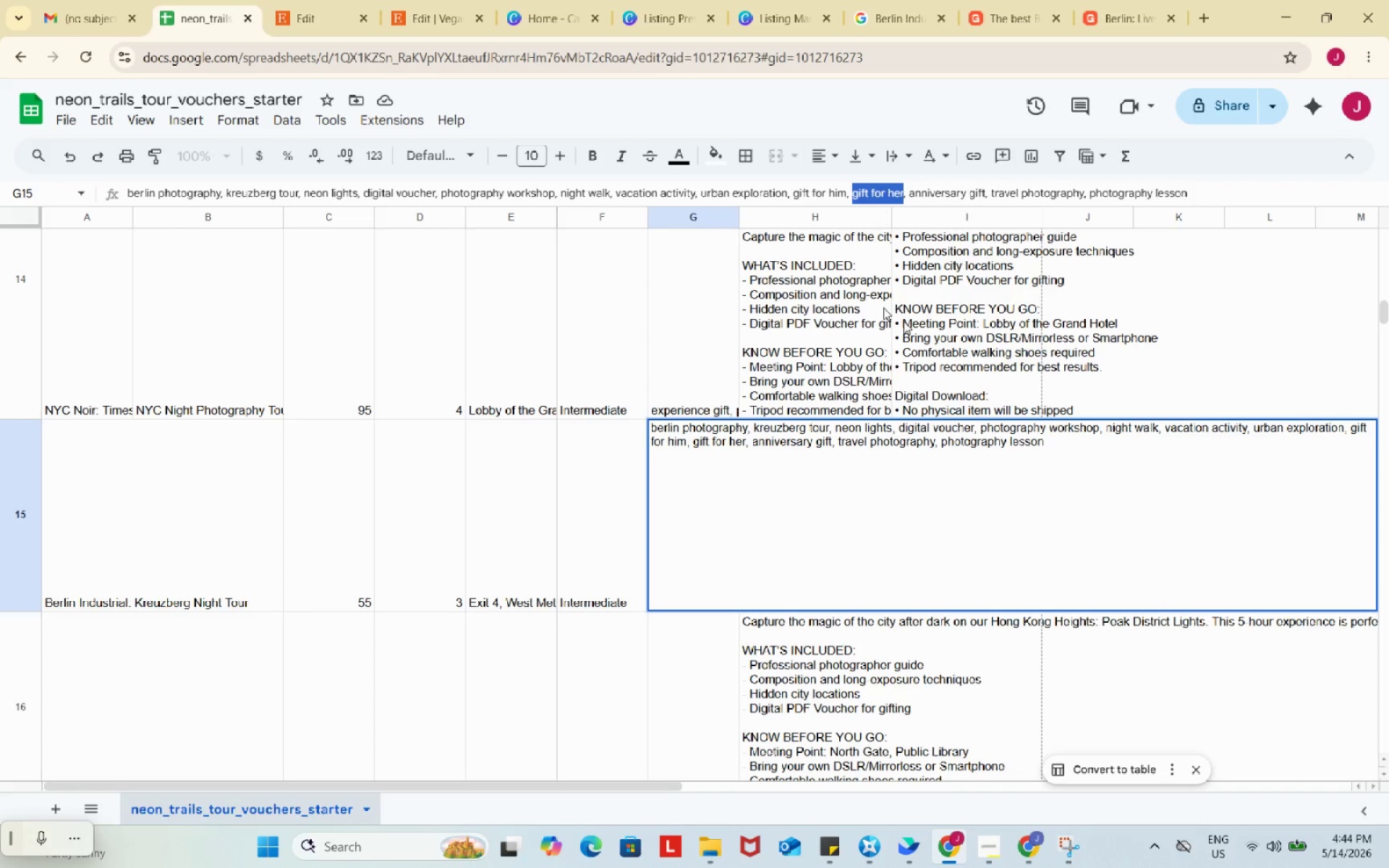 
key(Control+C)
 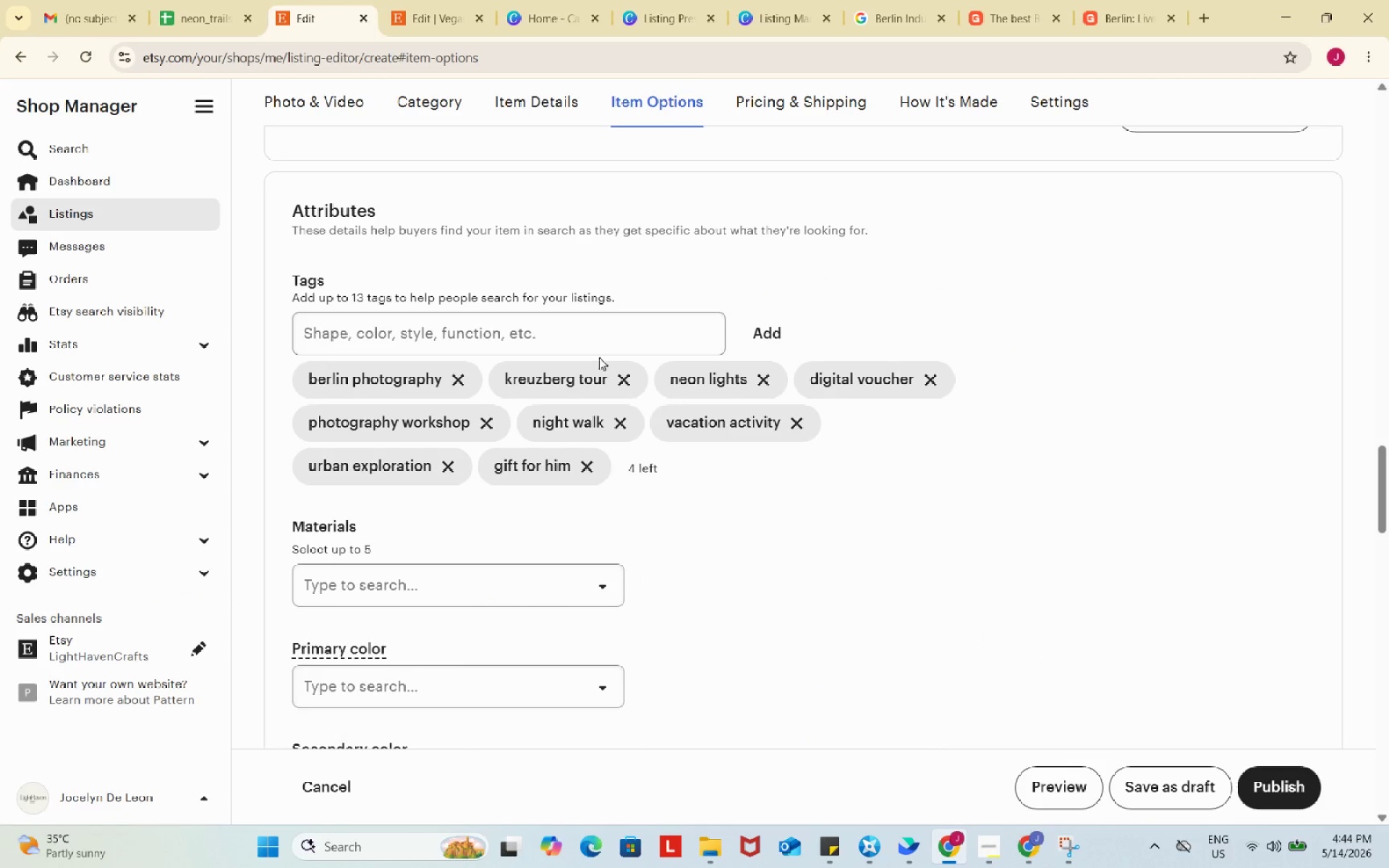 
key(Control+ControlLeft)
 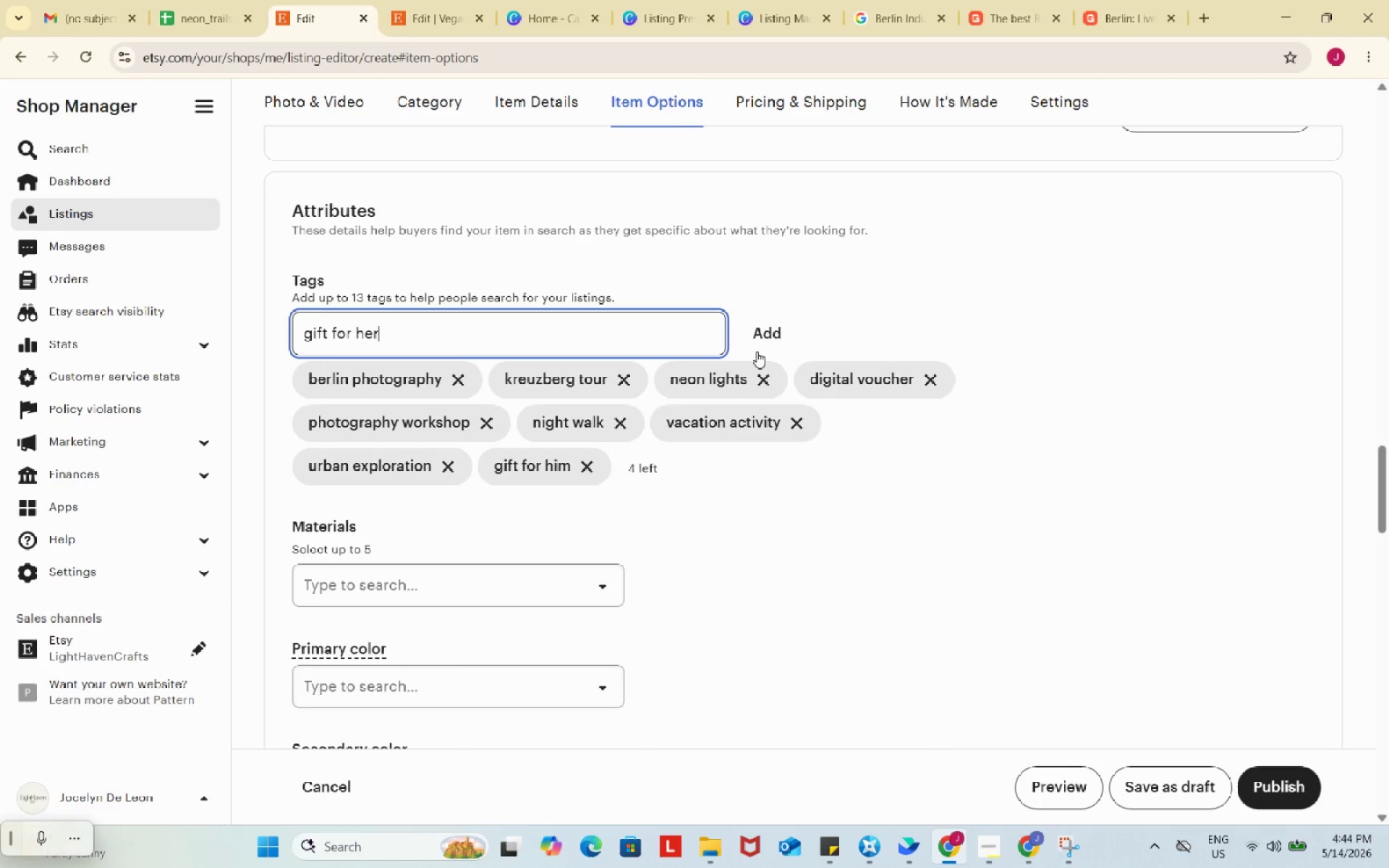 
key(Control+V)
 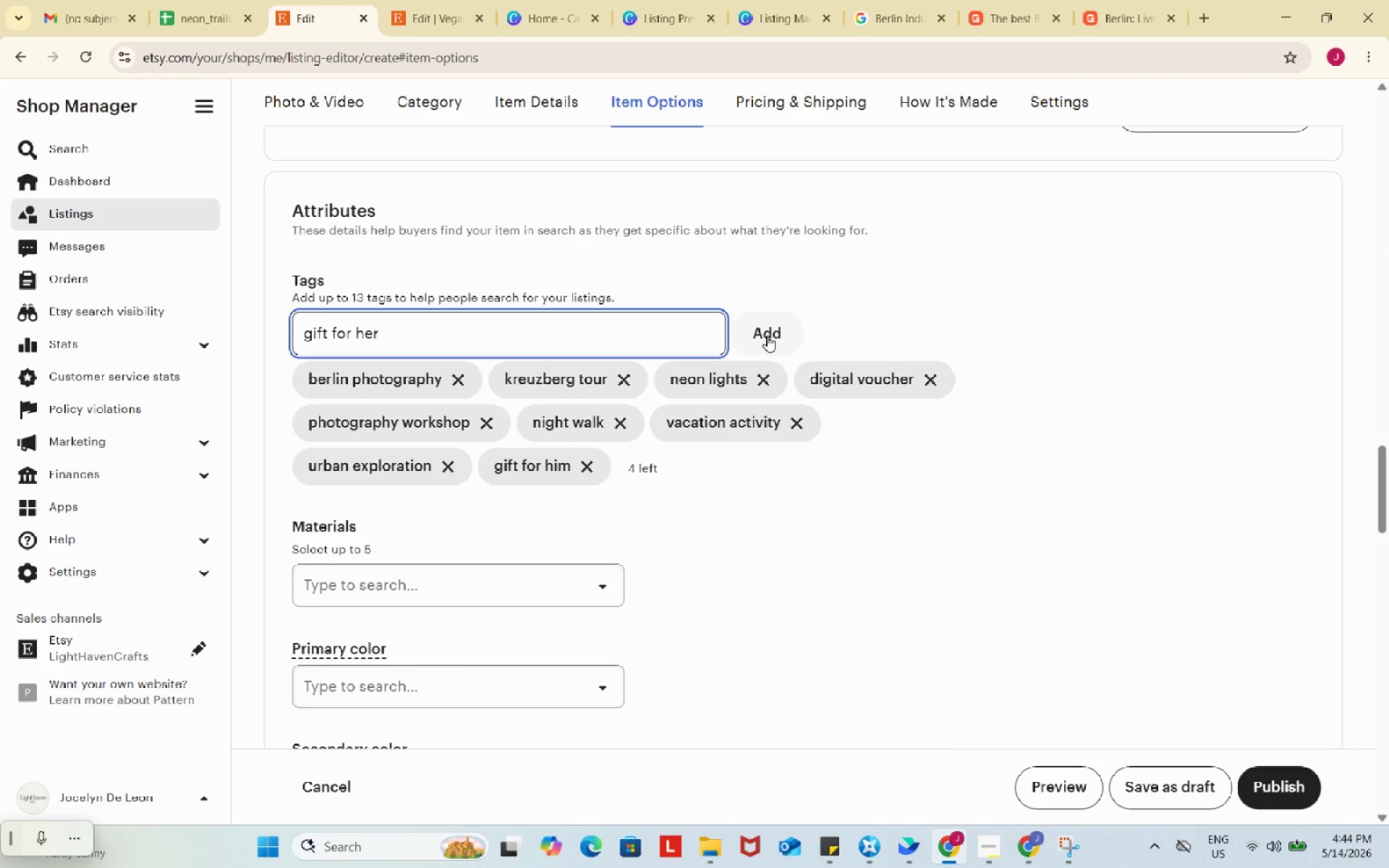 
left_click([767, 336])
 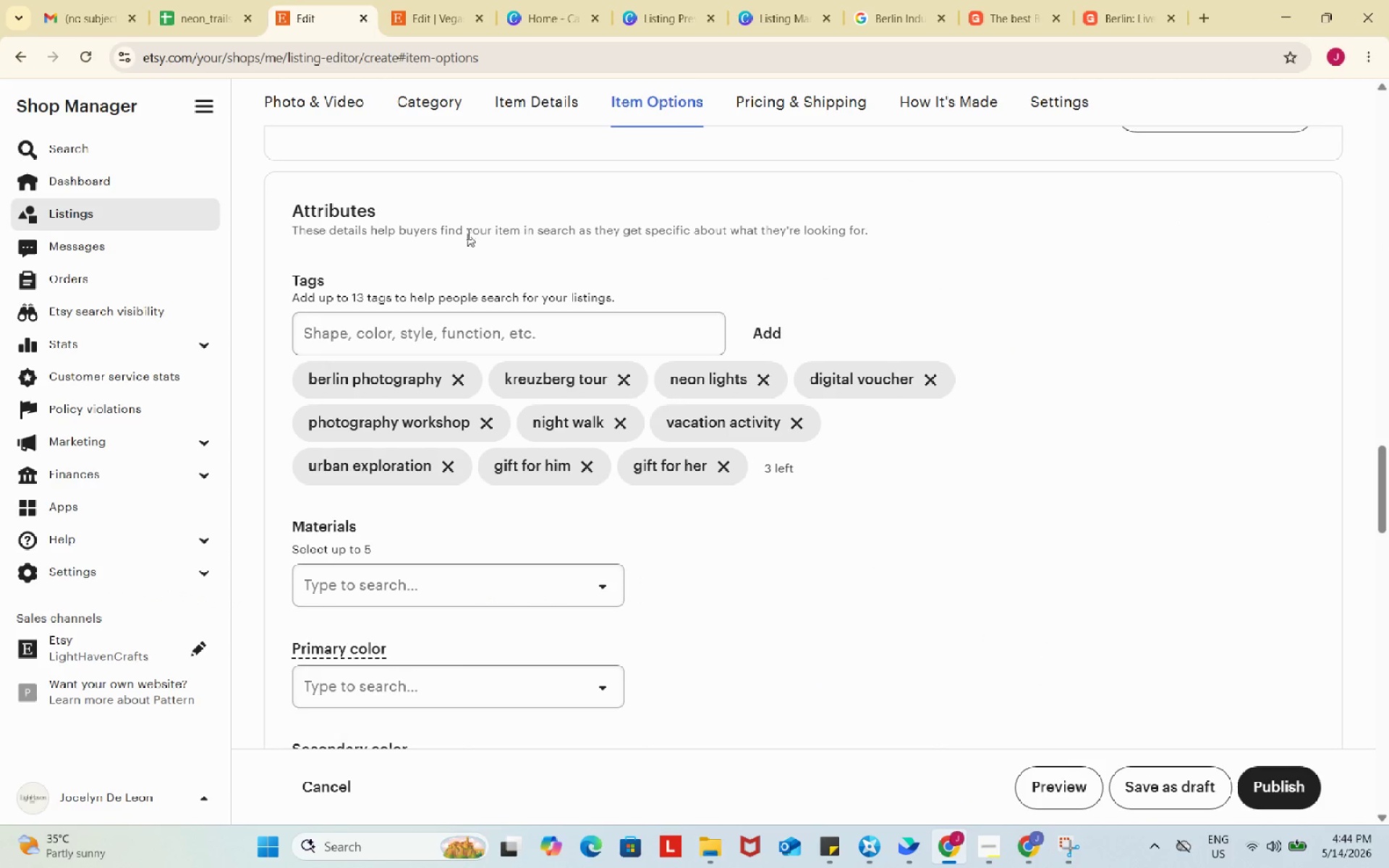 
left_click([187, 1])
 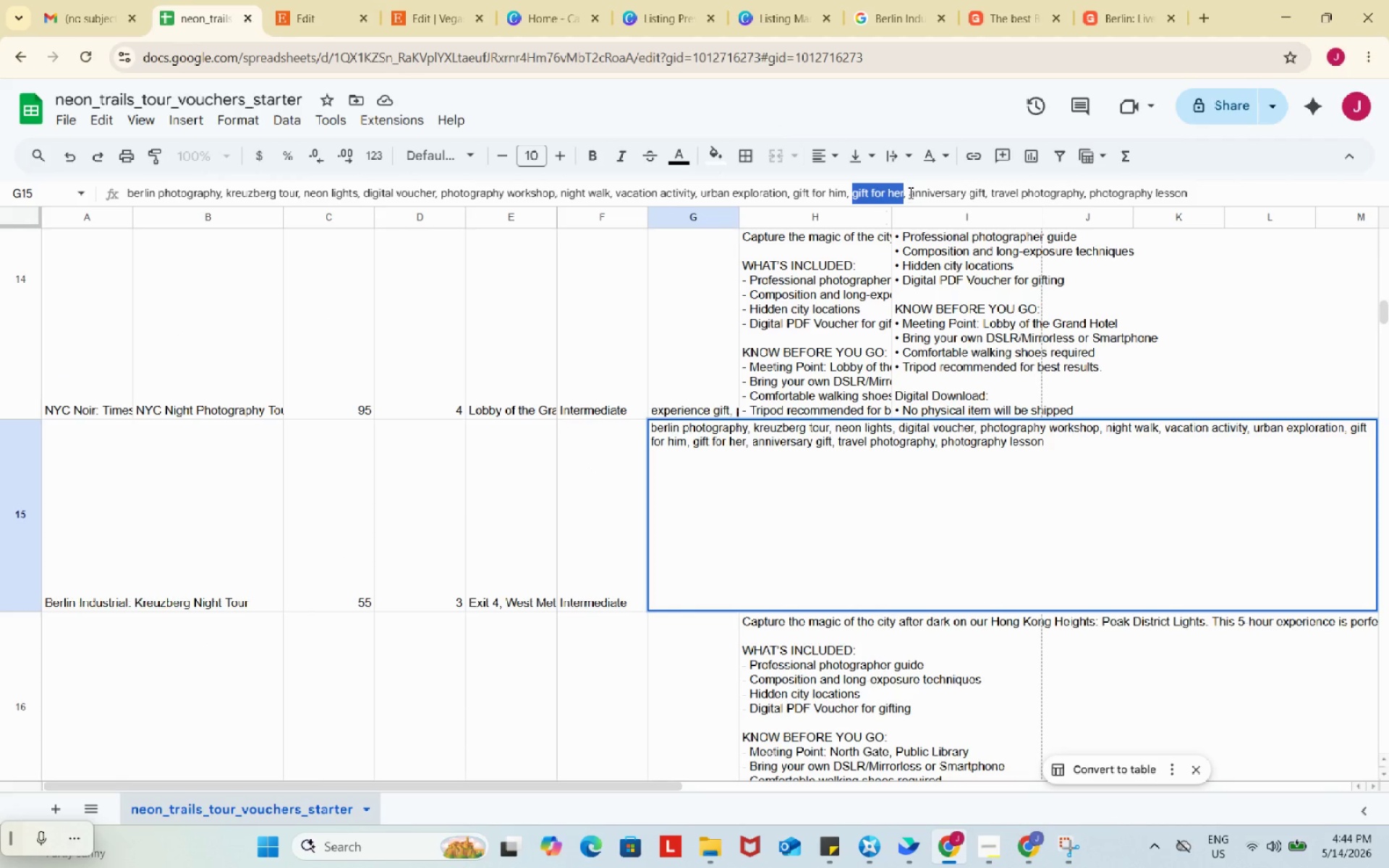 
left_click_drag(start_coordinate=[909, 191], to_coordinate=[985, 184])
 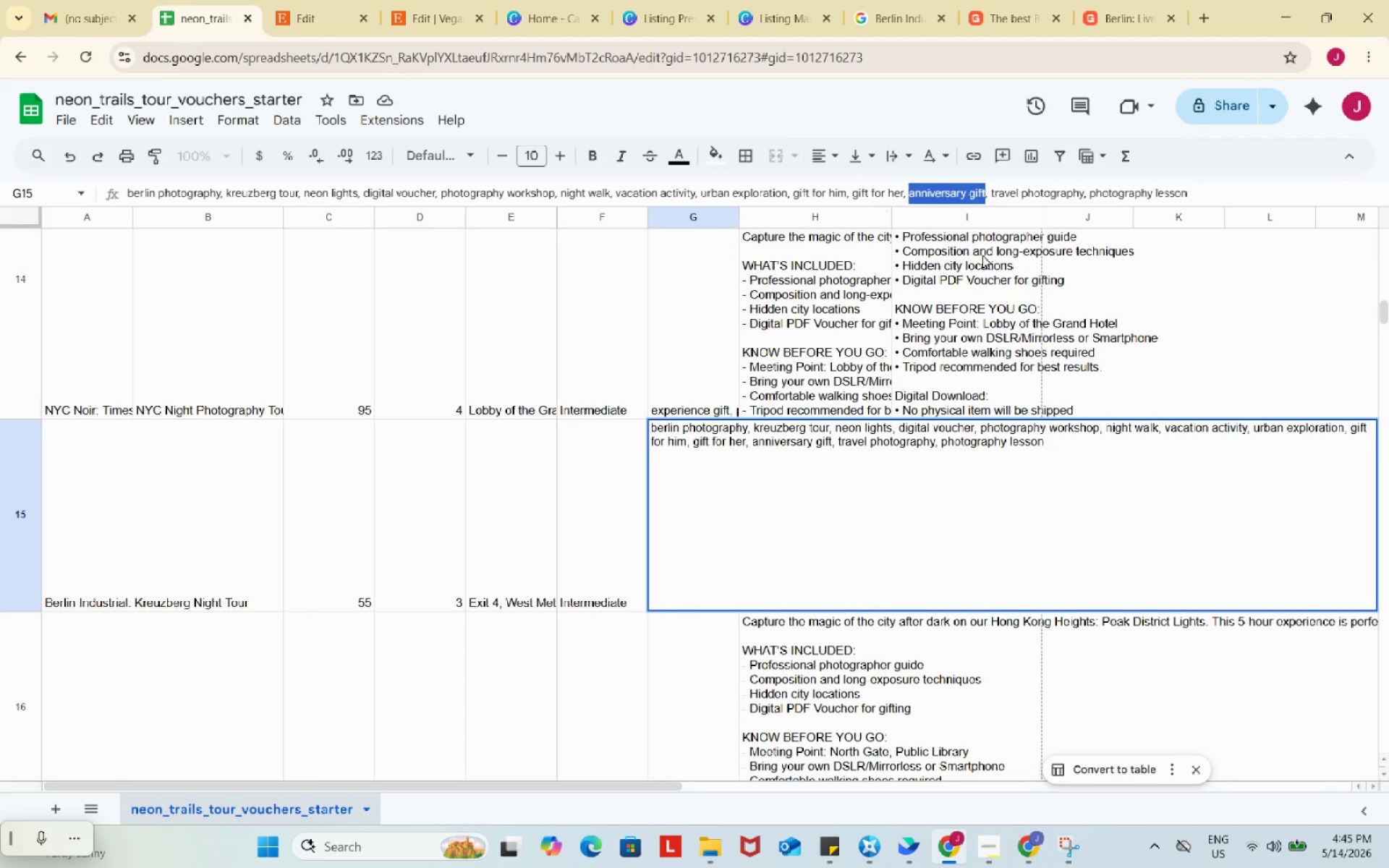 
key(Control+ControlLeft)
 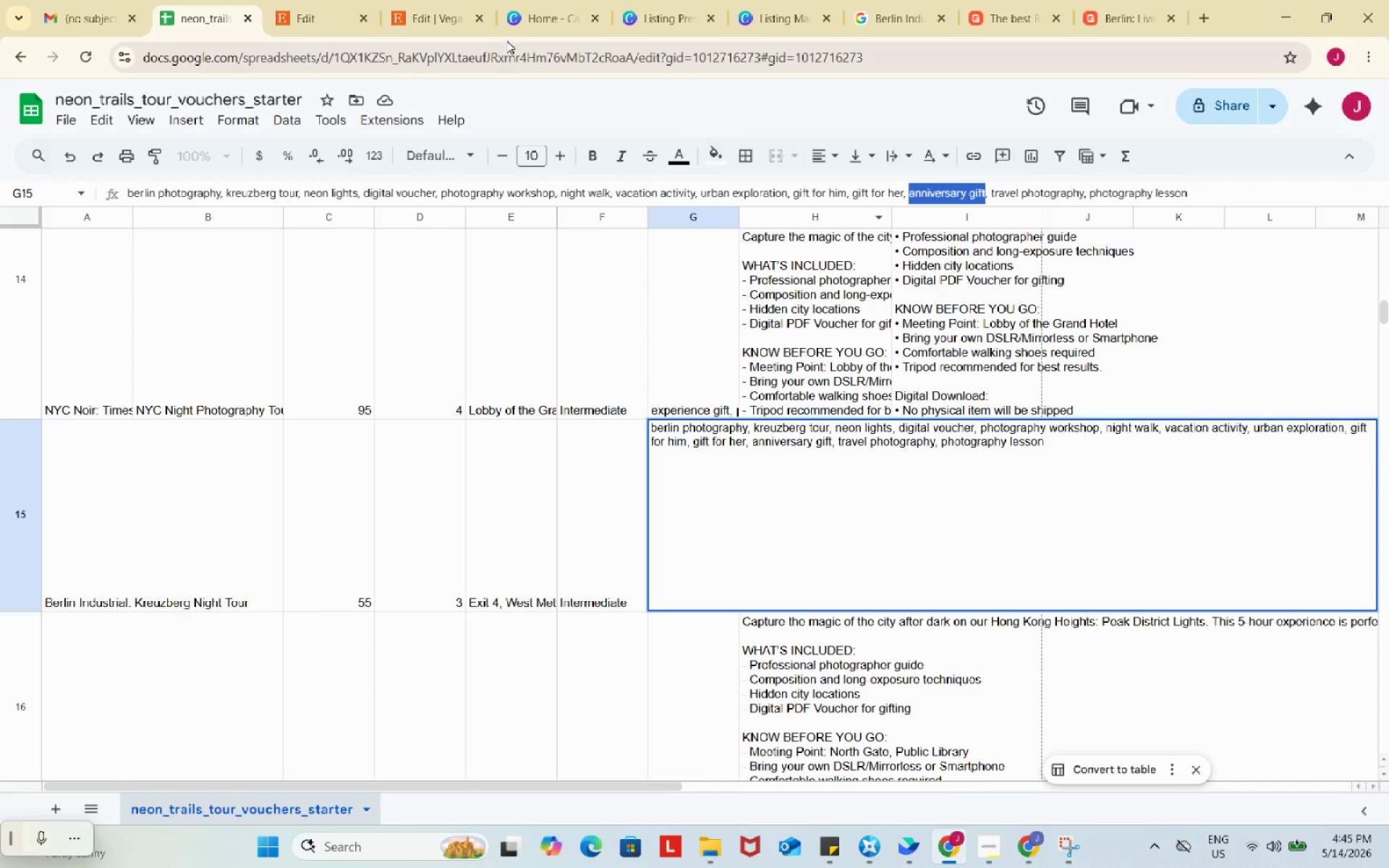 
key(Control+C)
 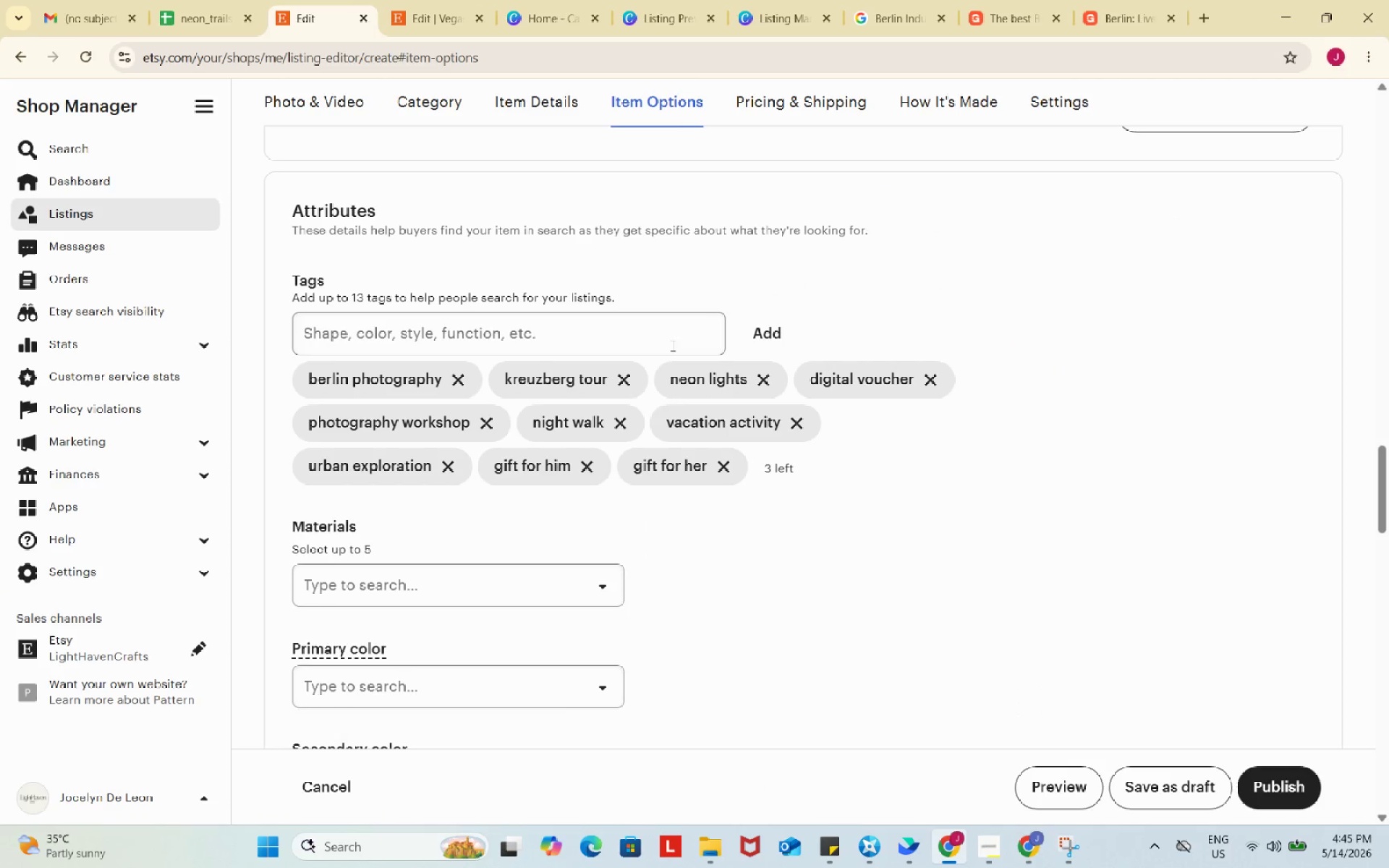 
left_click([666, 332])
 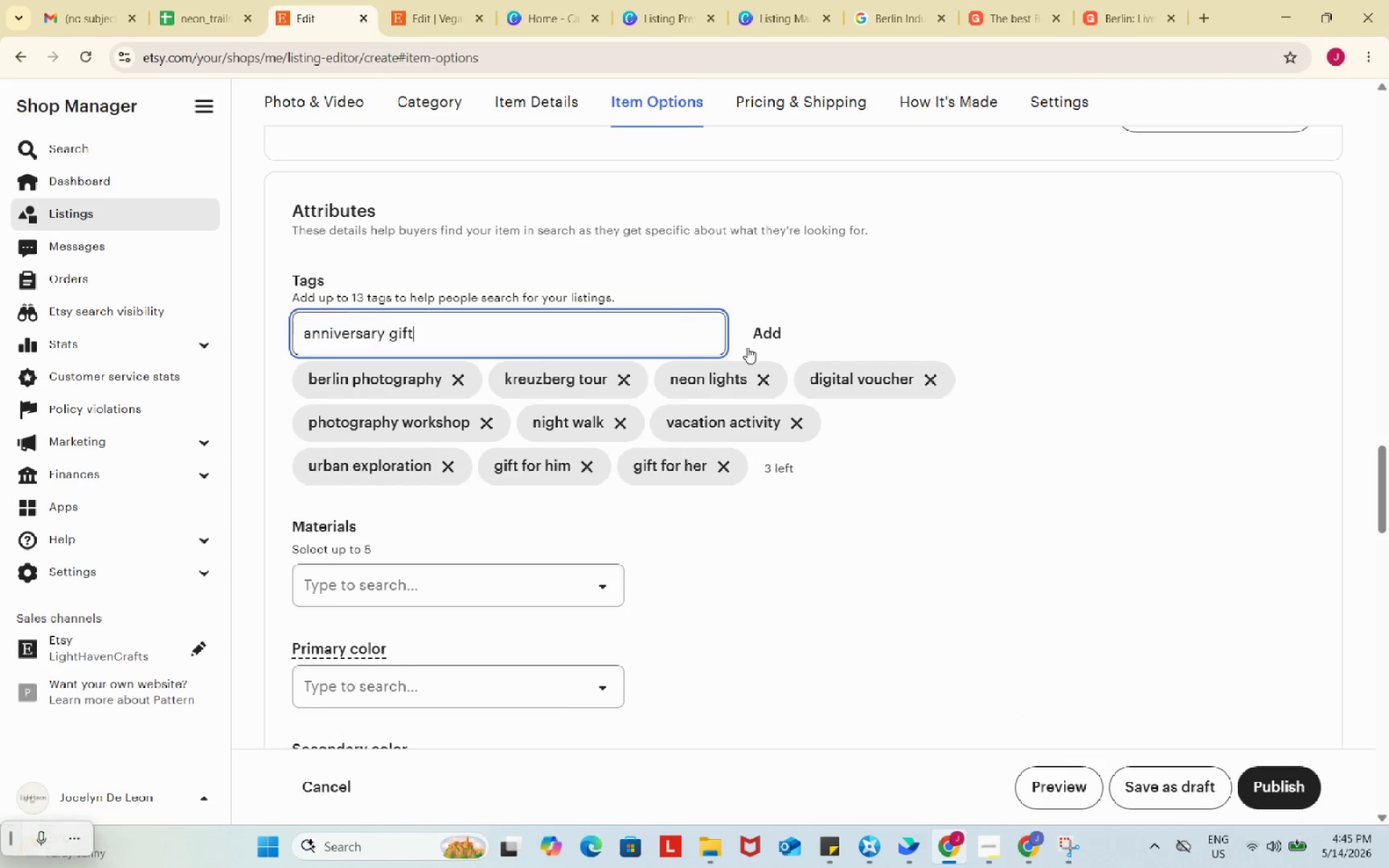 
key(Control+ControlLeft)
 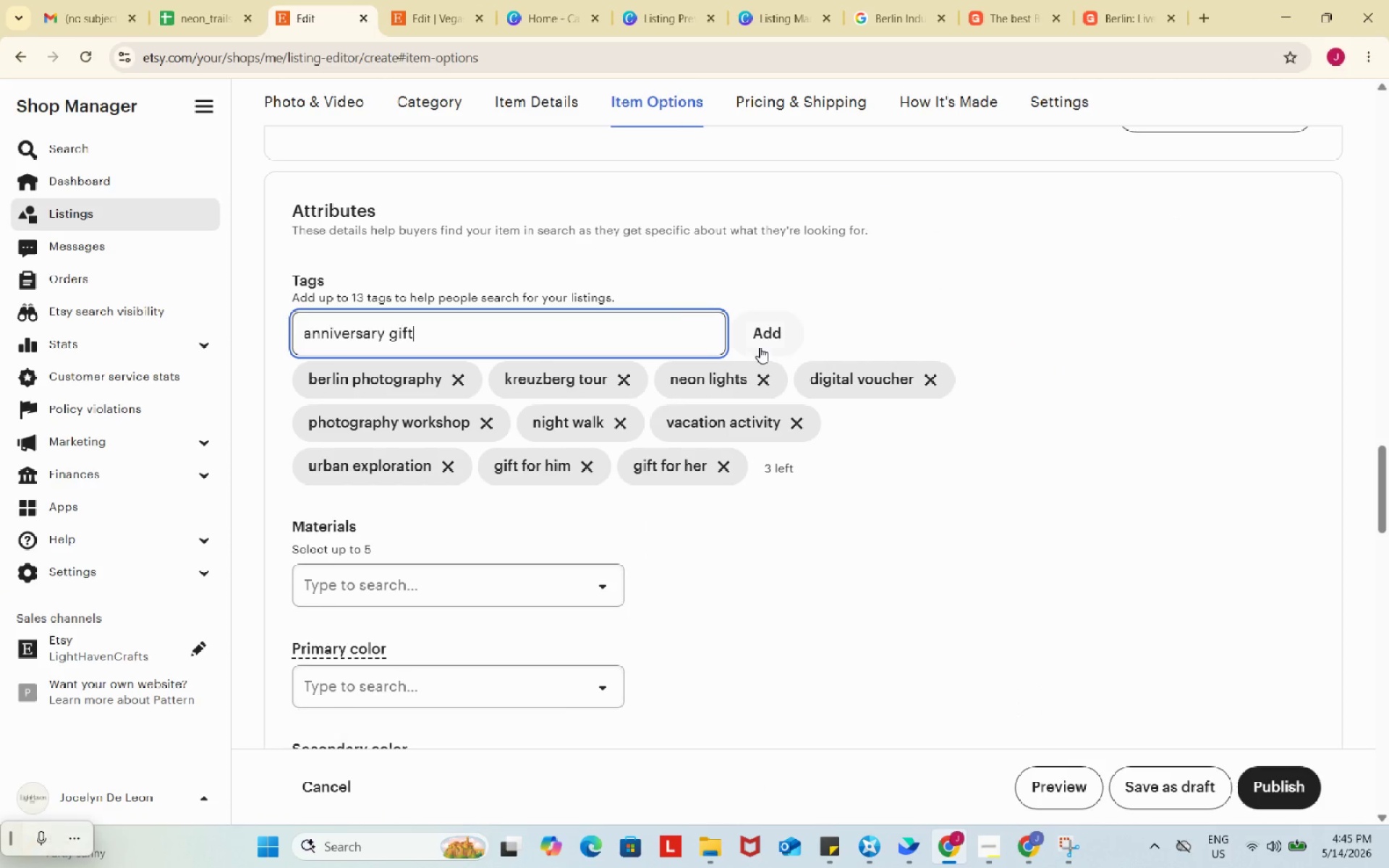 
key(Control+V)
 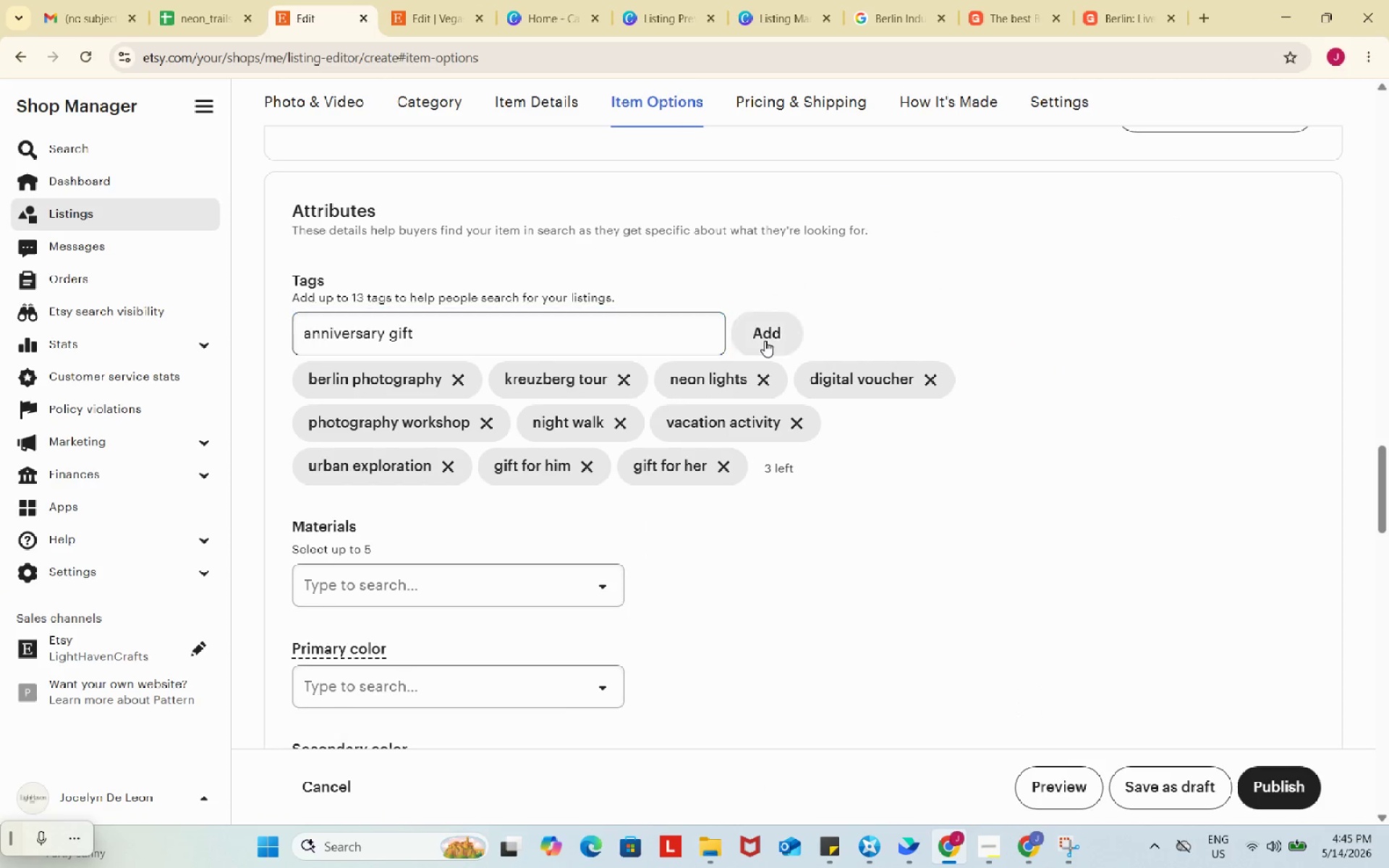 
left_click([765, 341])
 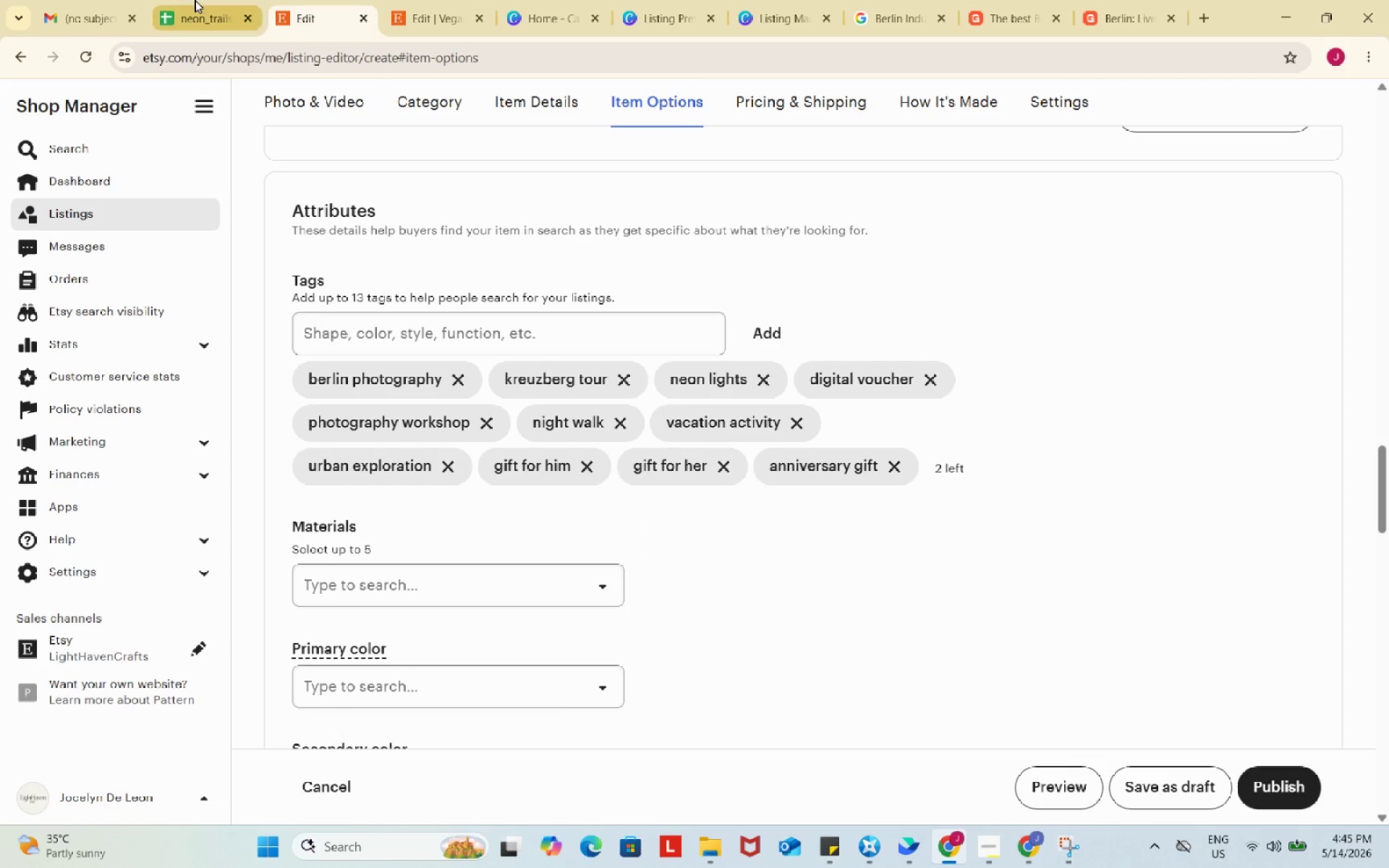 
left_click([195, 0])
 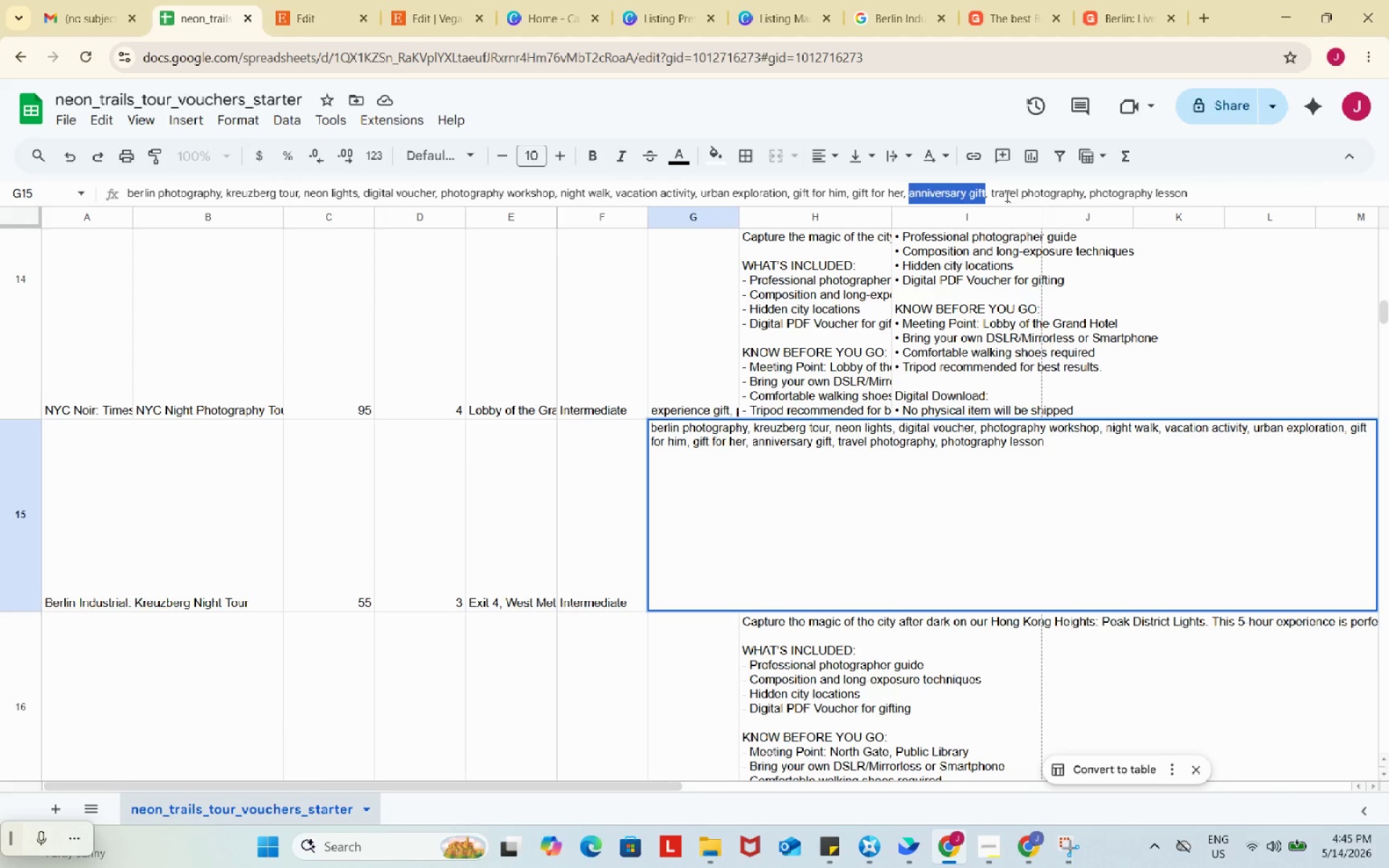 
left_click_drag(start_coordinate=[992, 189], to_coordinate=[1083, 196])
 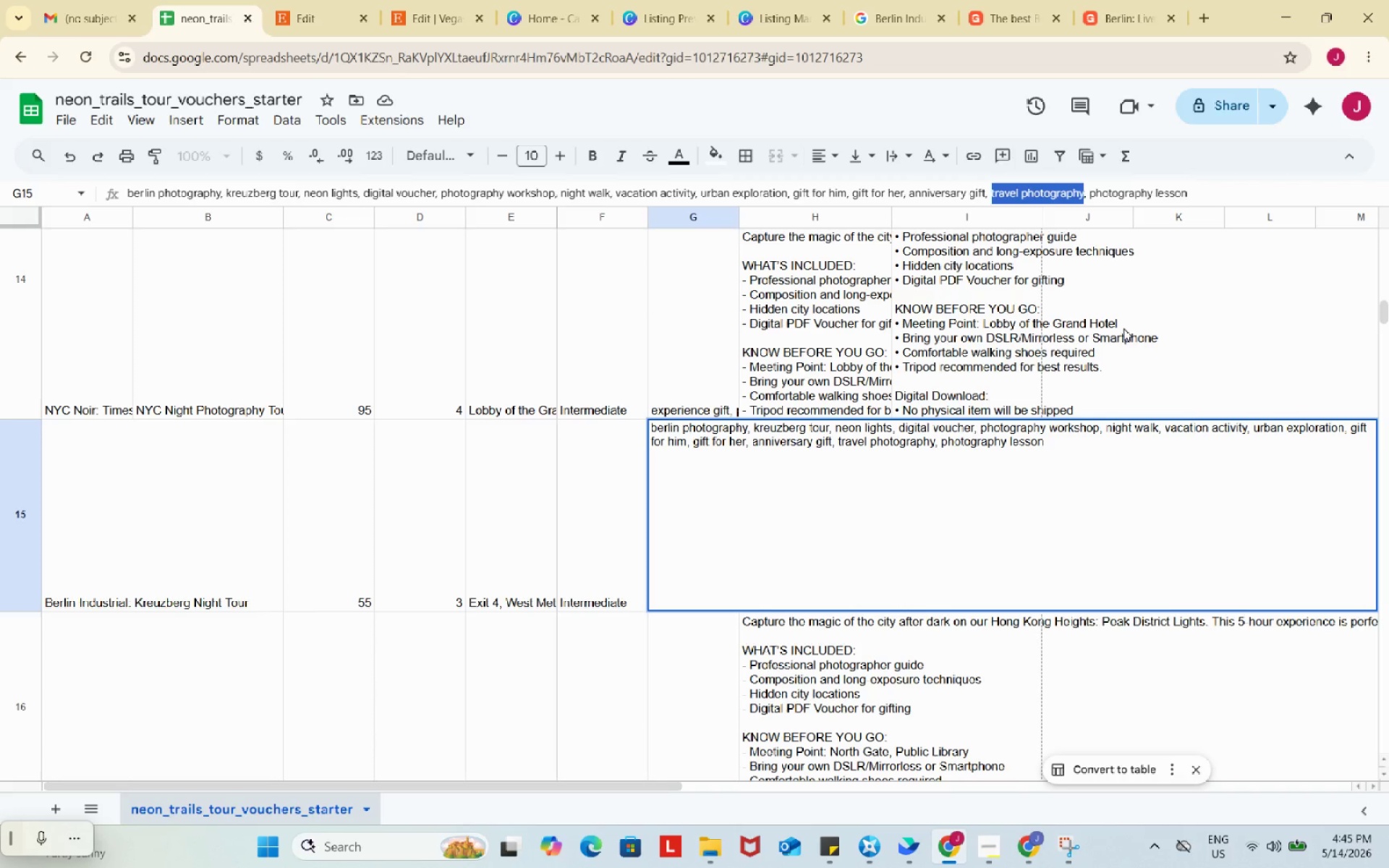 
wait(10.02)
 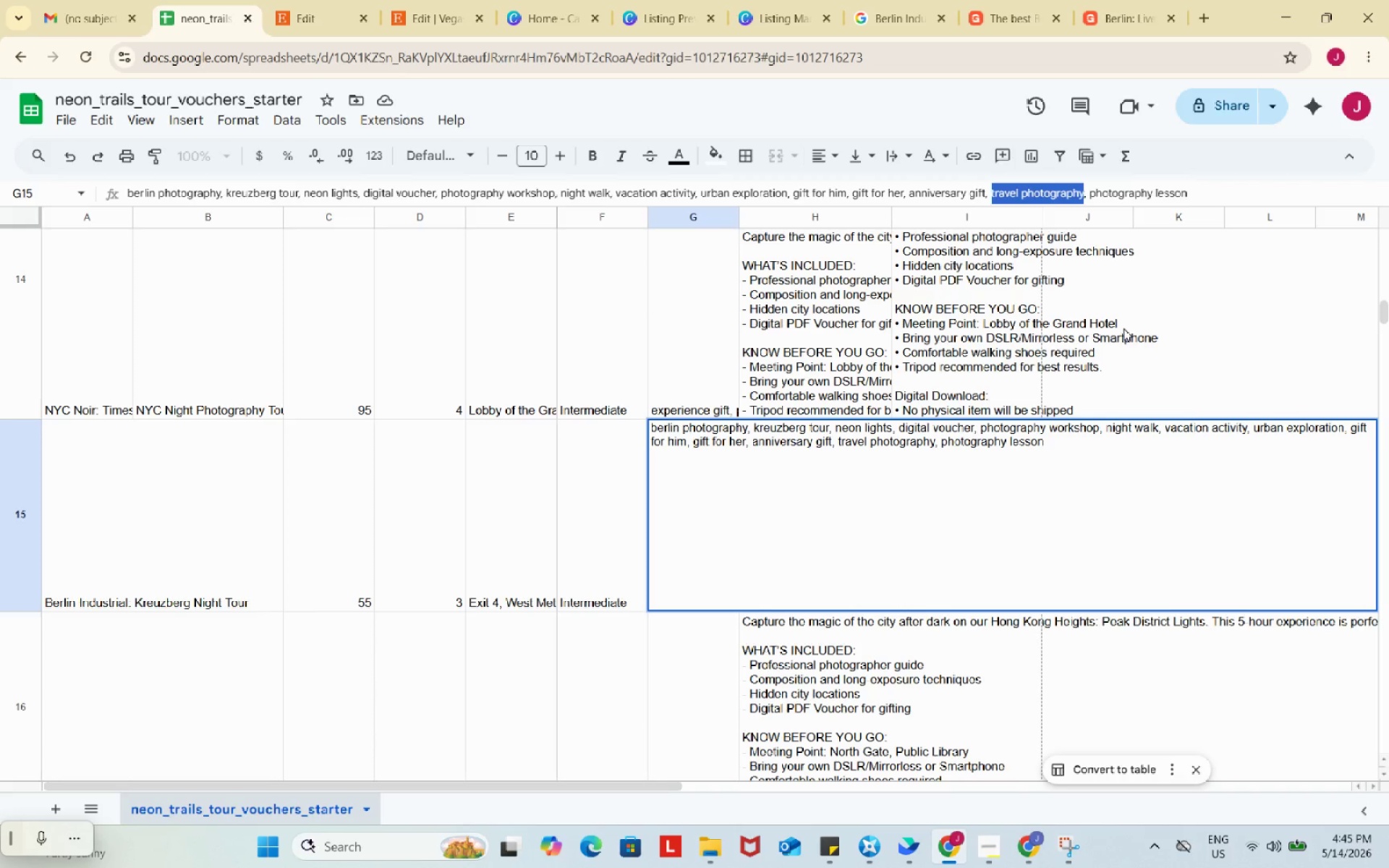 
key(Control+C)
 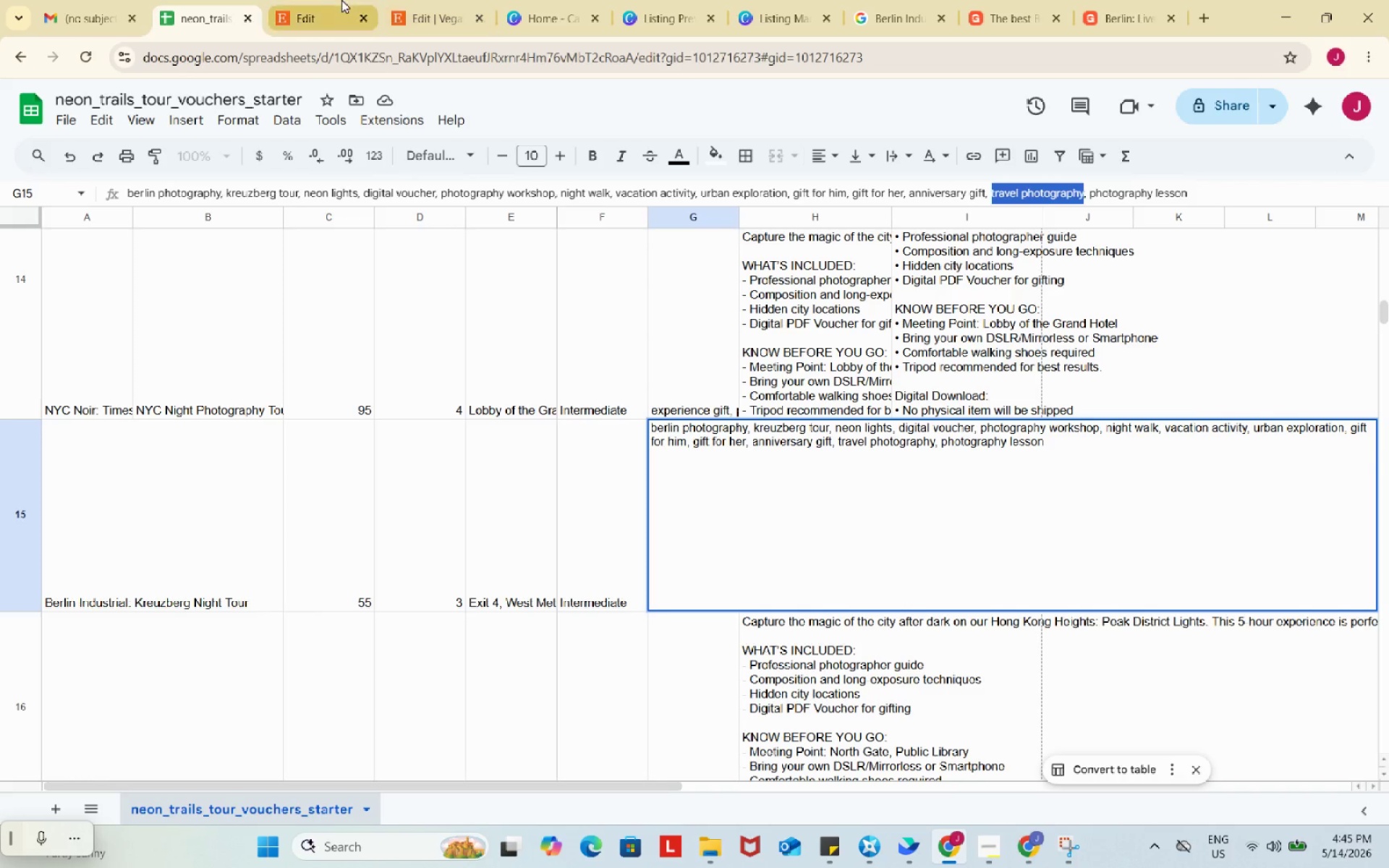 
left_click([343, 0])
 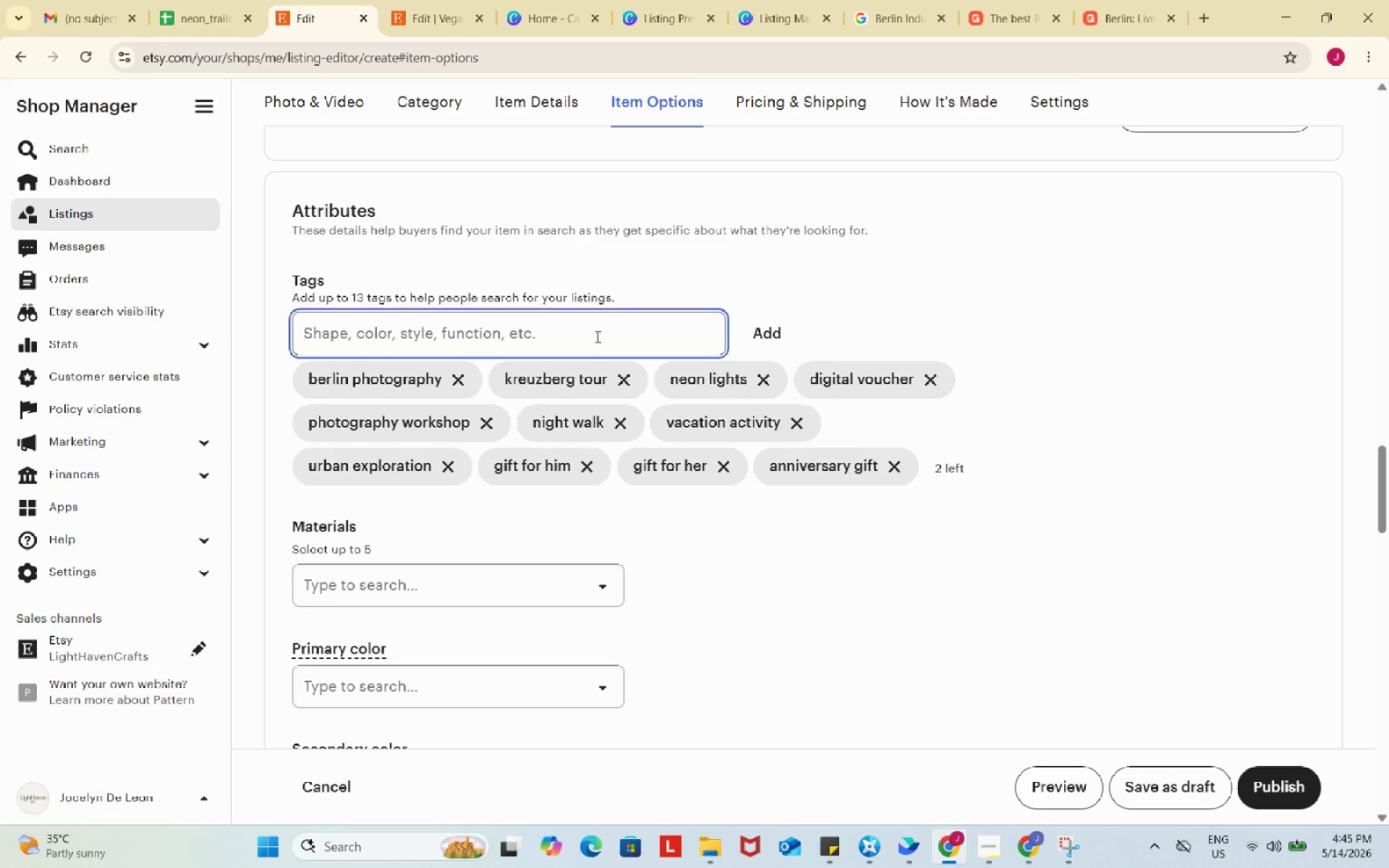 
key(Control+ControlLeft)
 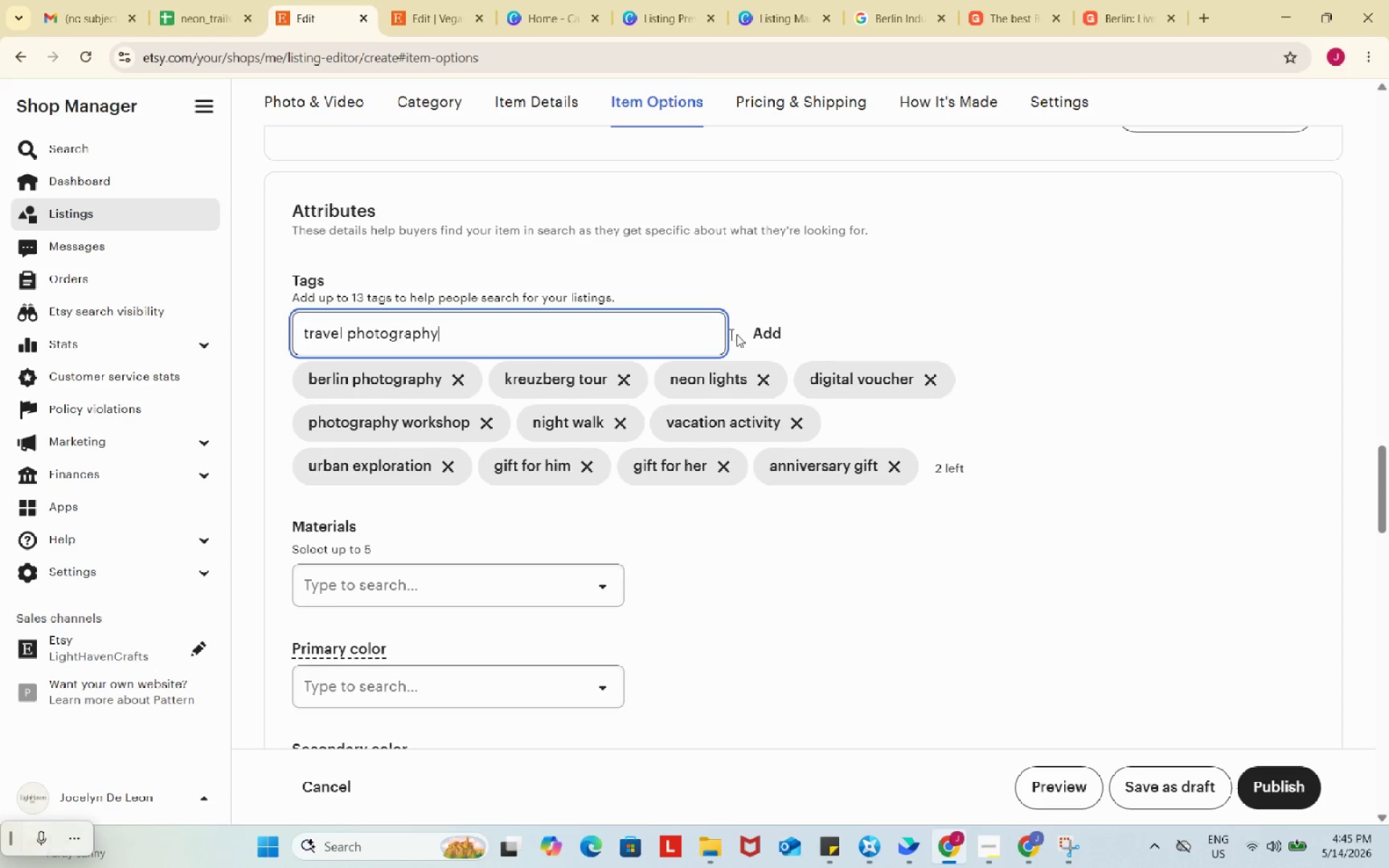 
key(Control+V)
 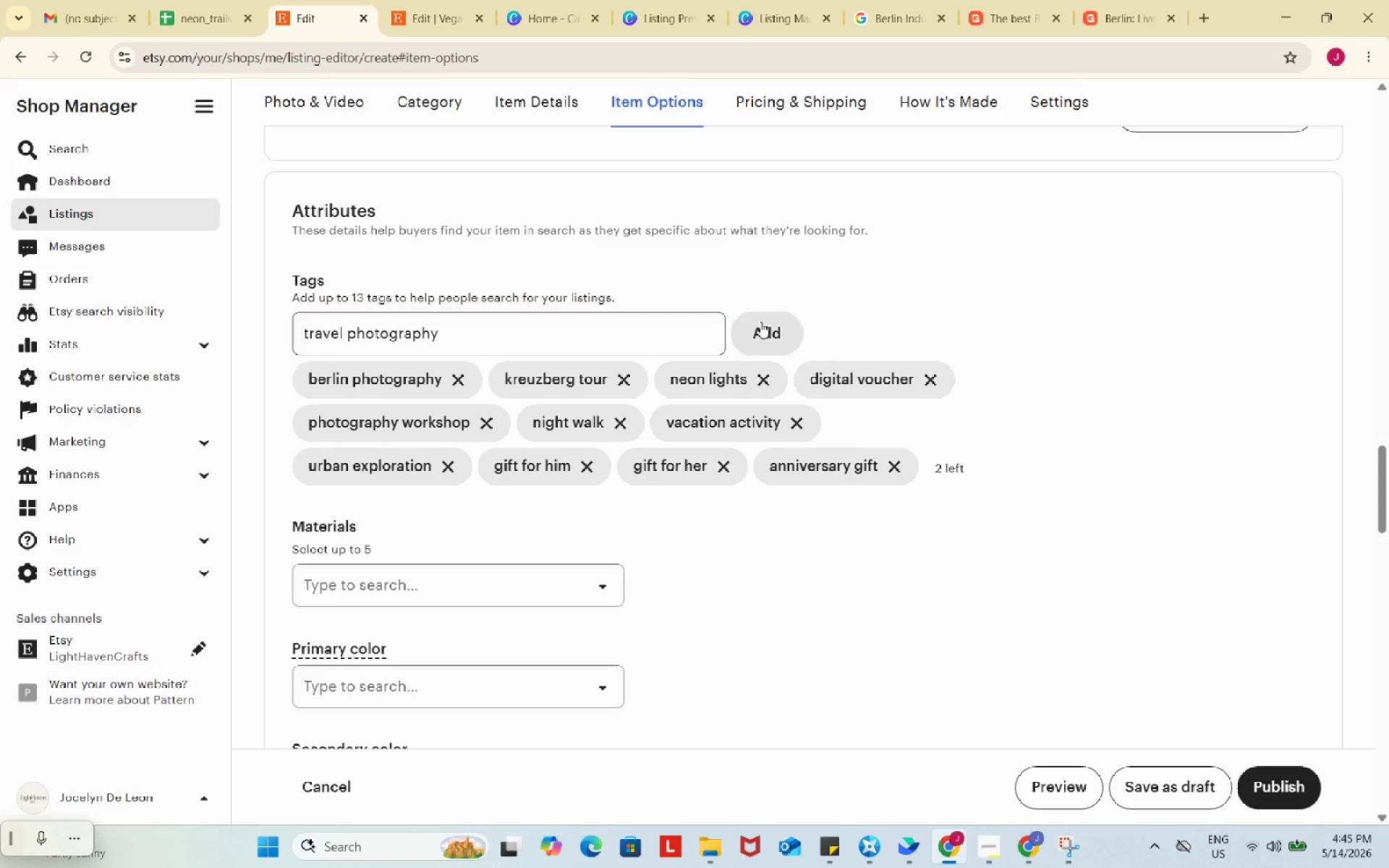 
left_click([760, 322])
 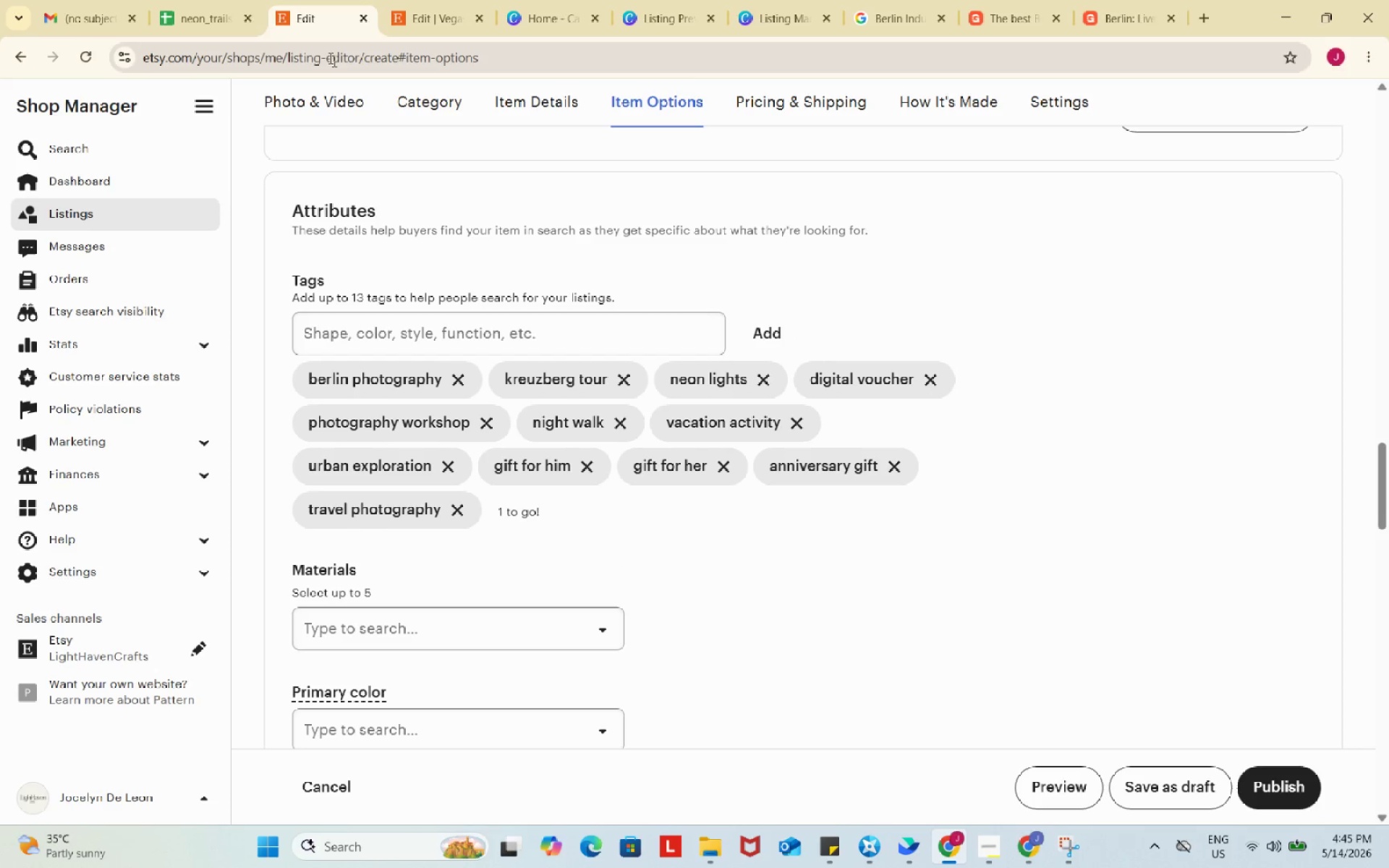 
left_click([189, 0])
 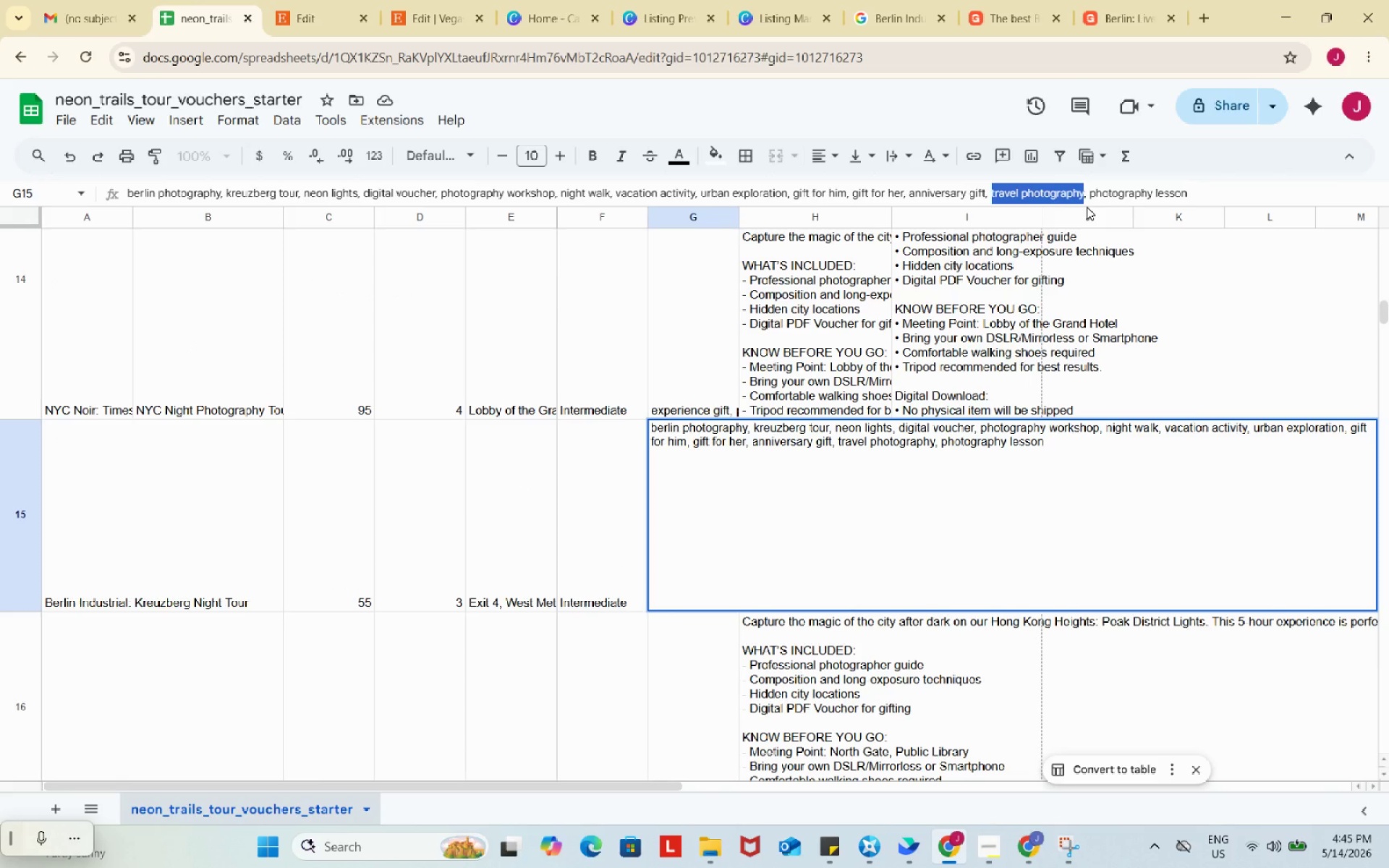 
wait(7.56)
 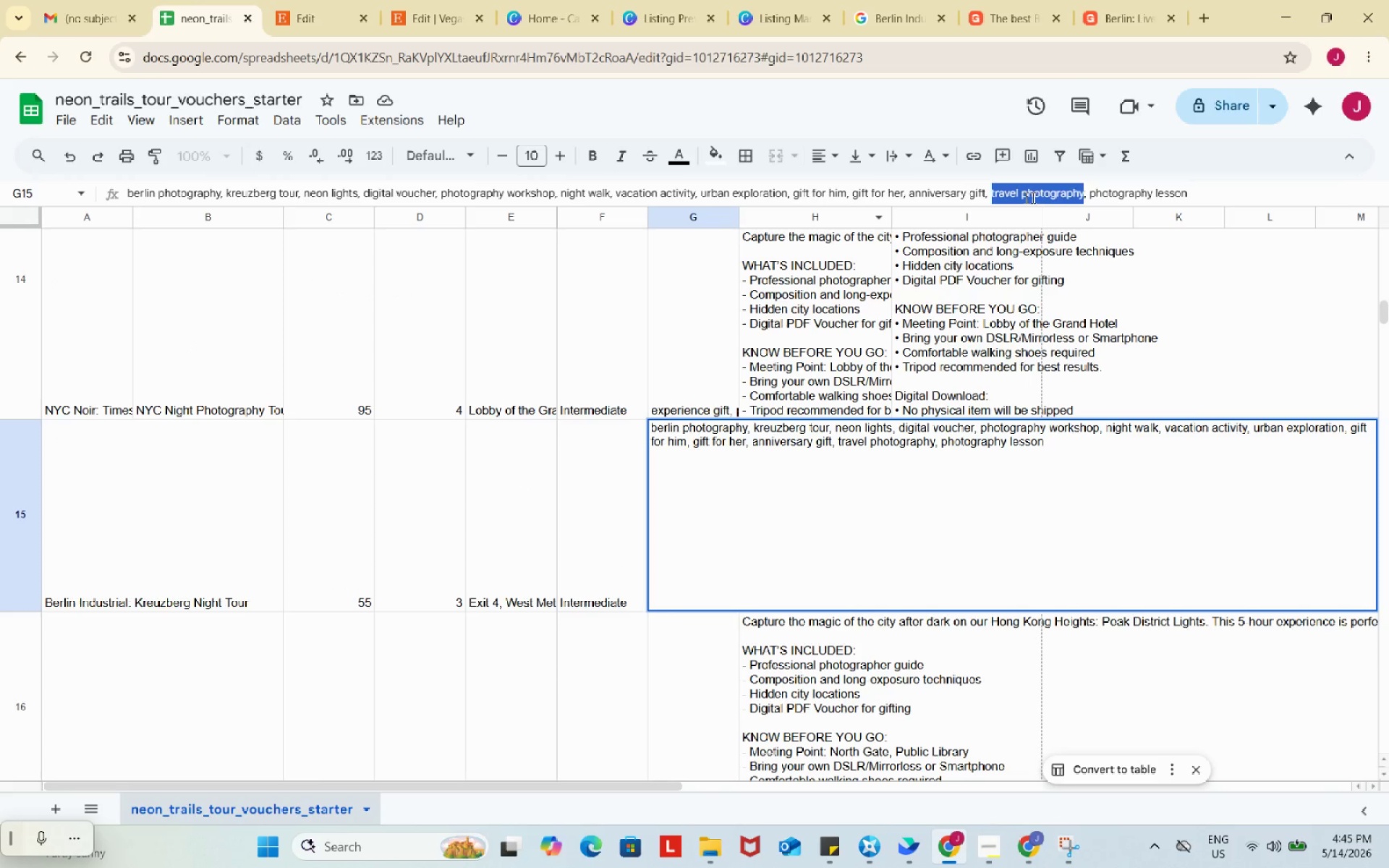 
left_click_drag(start_coordinate=[1087, 195], to_coordinate=[1181, 195])
 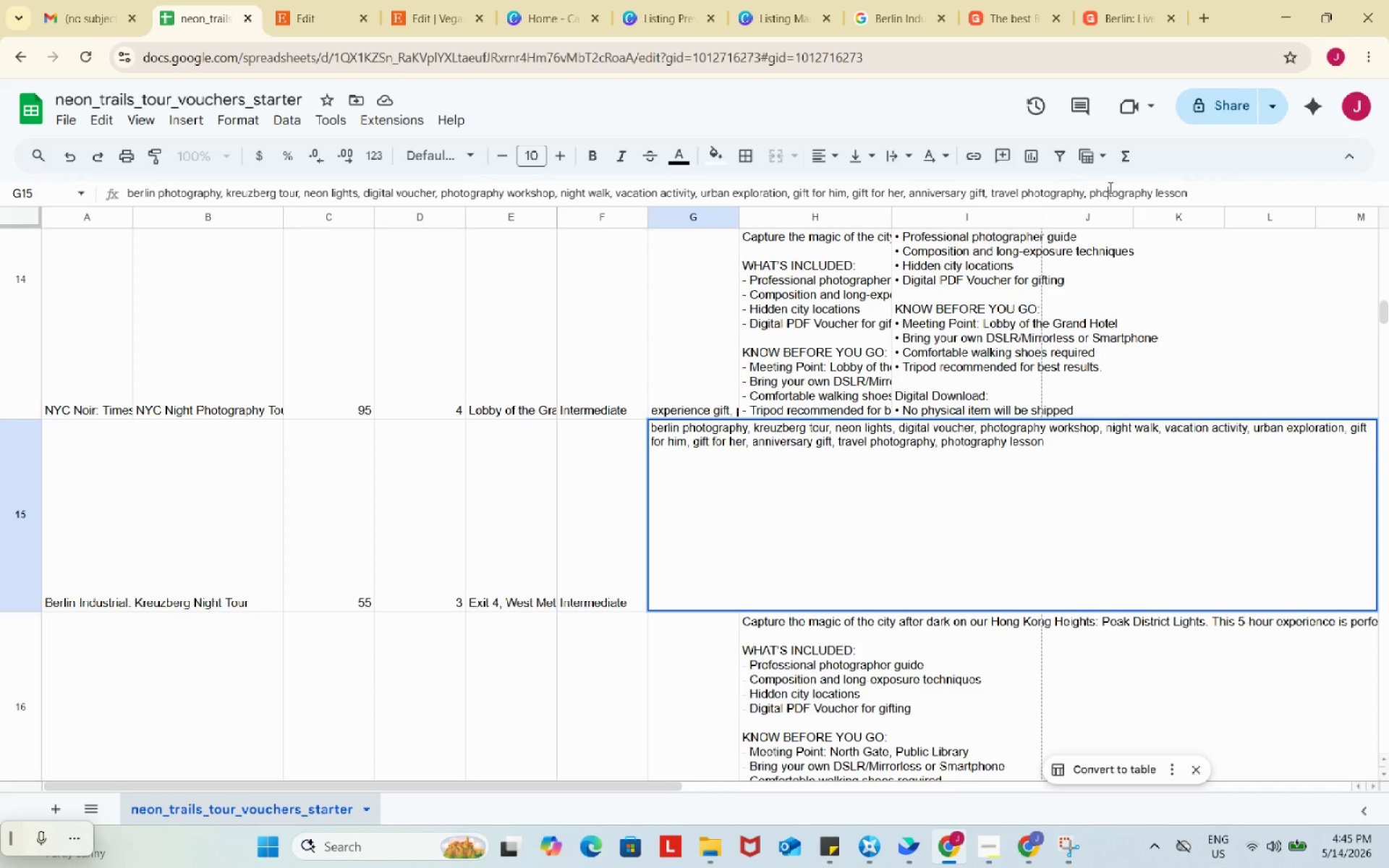 
left_click([1109, 187])
 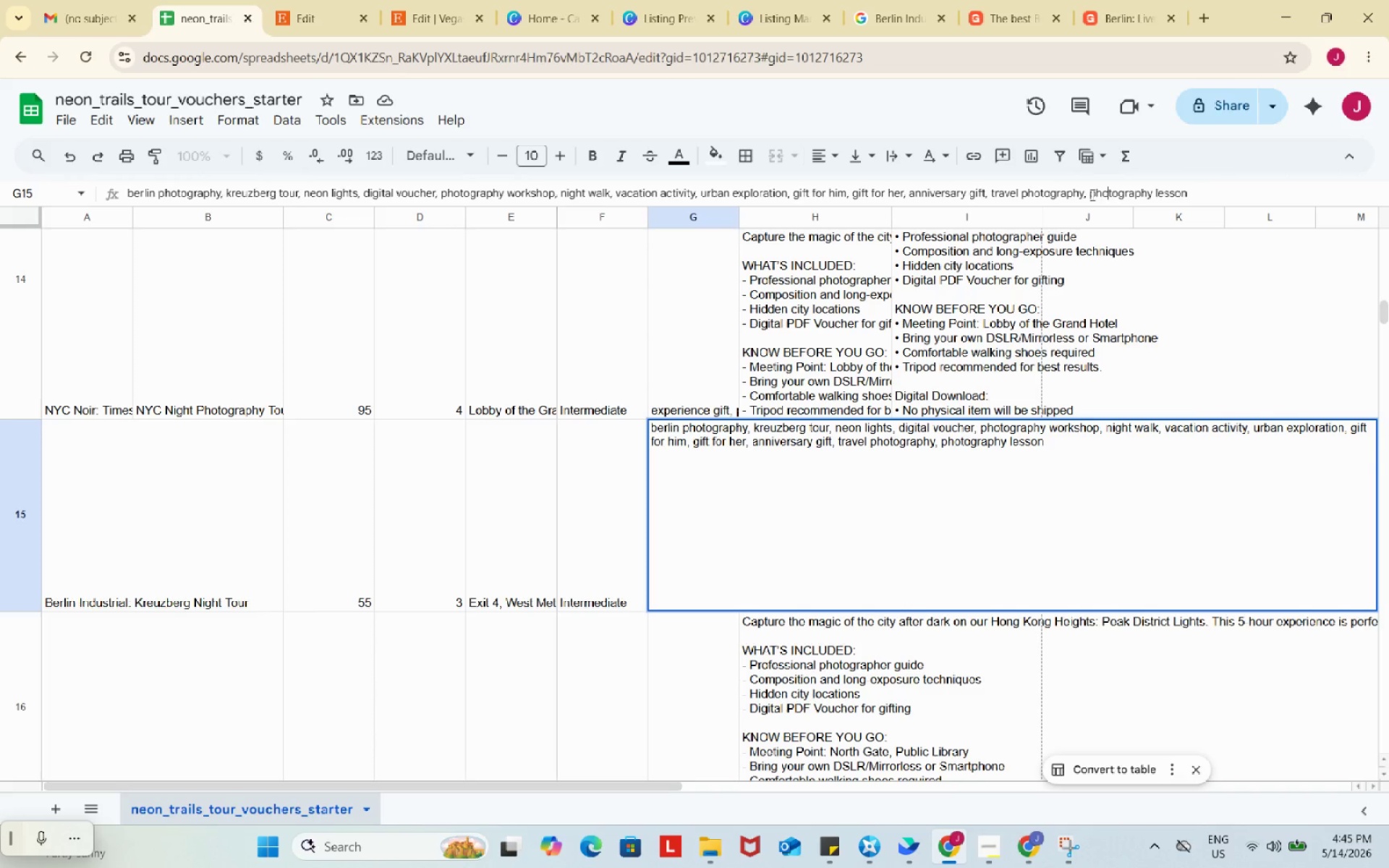 
left_click_drag(start_coordinate=[1091, 195], to_coordinate=[1214, 194])
 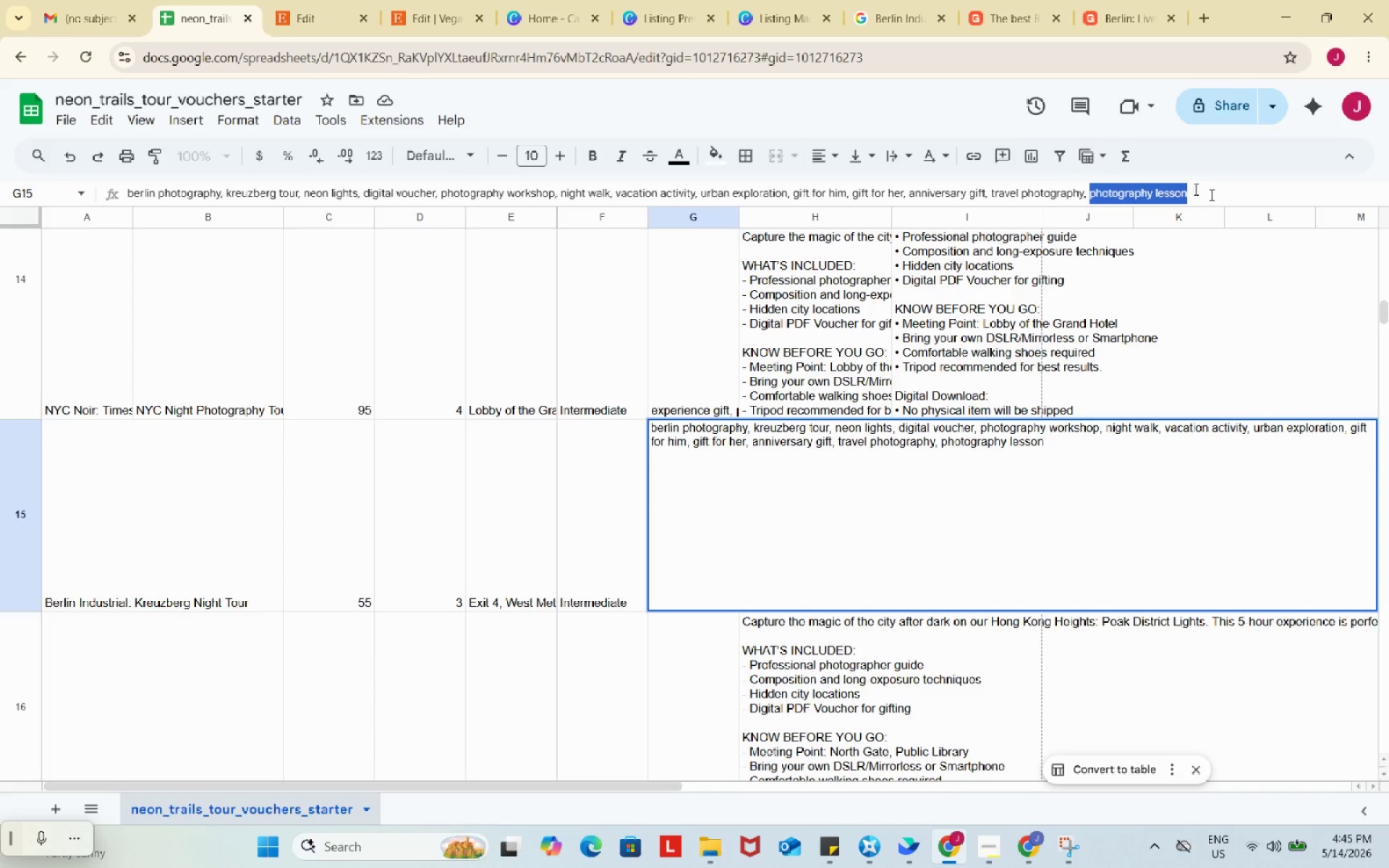 
key(Control+ControlLeft)
 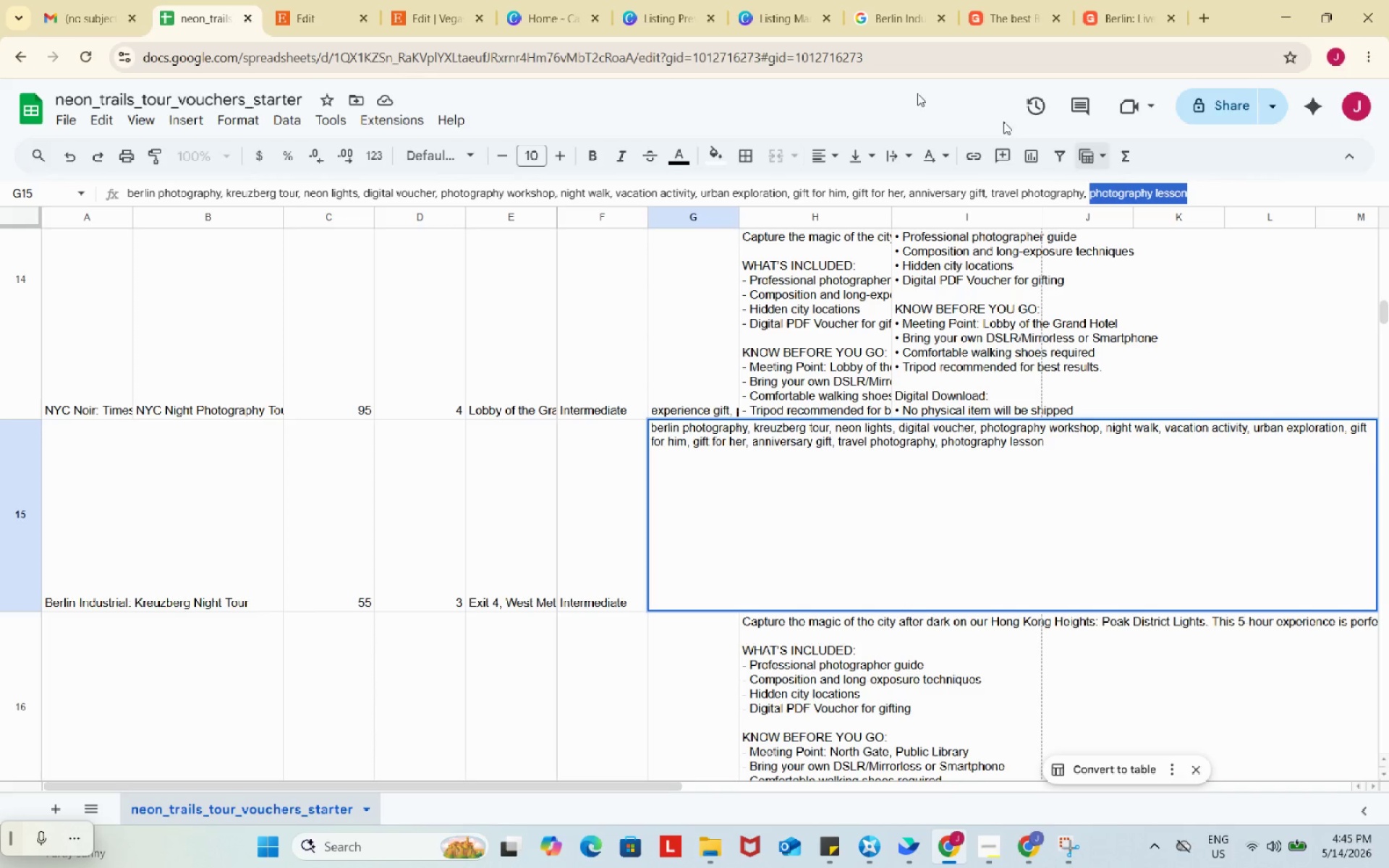 
key(Control+C)
 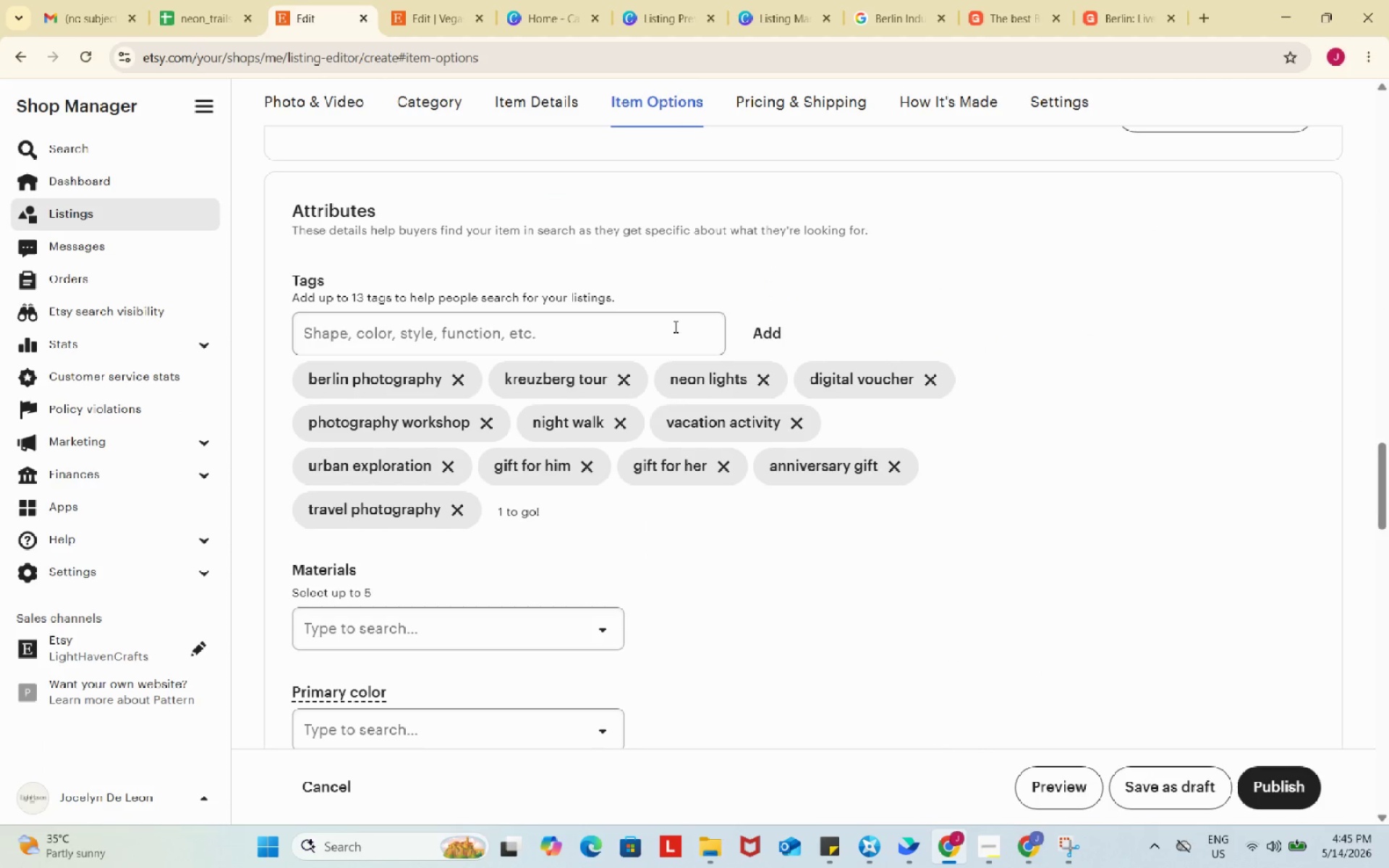 
left_click([673, 321])
 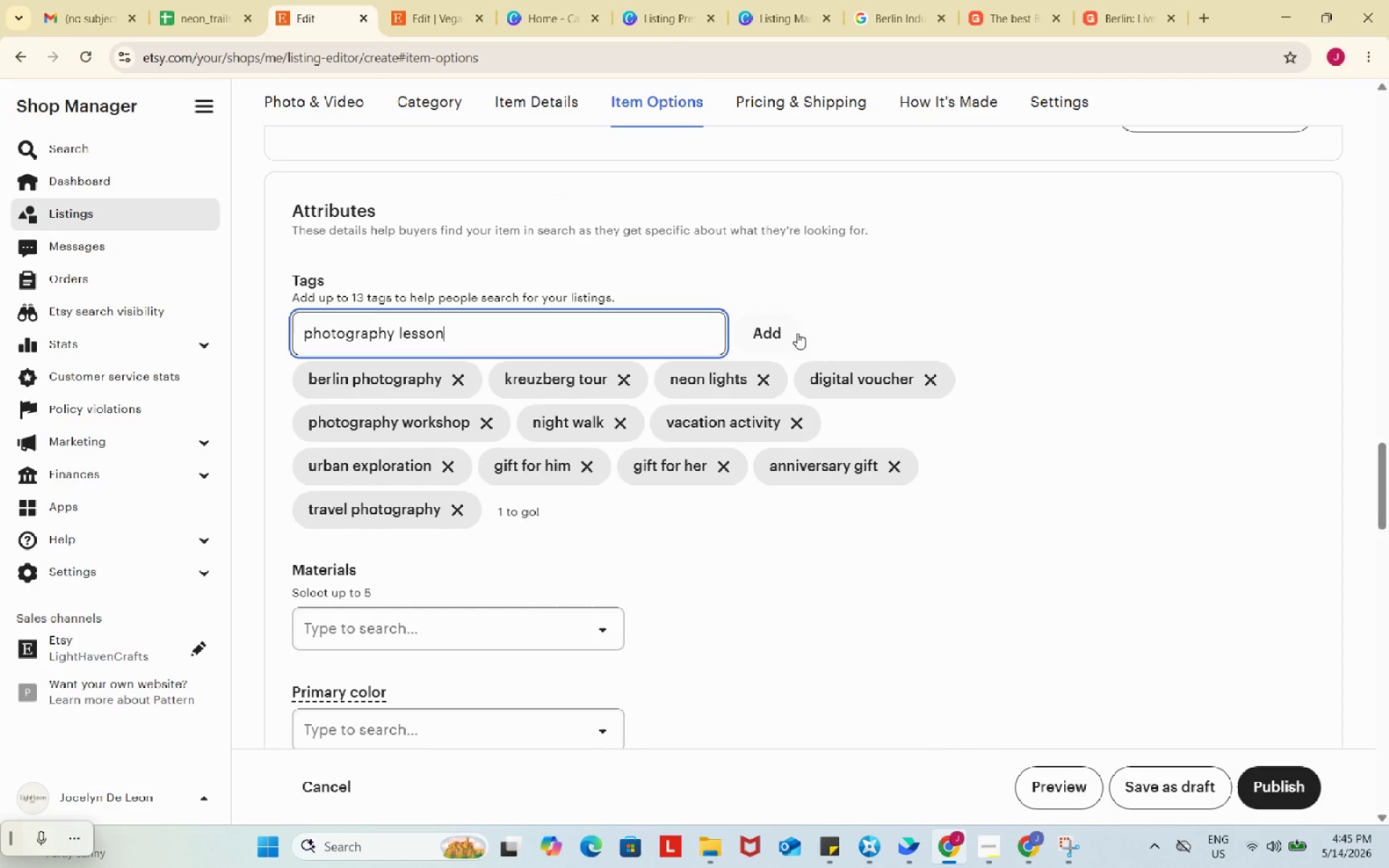 
key(Control+ControlLeft)
 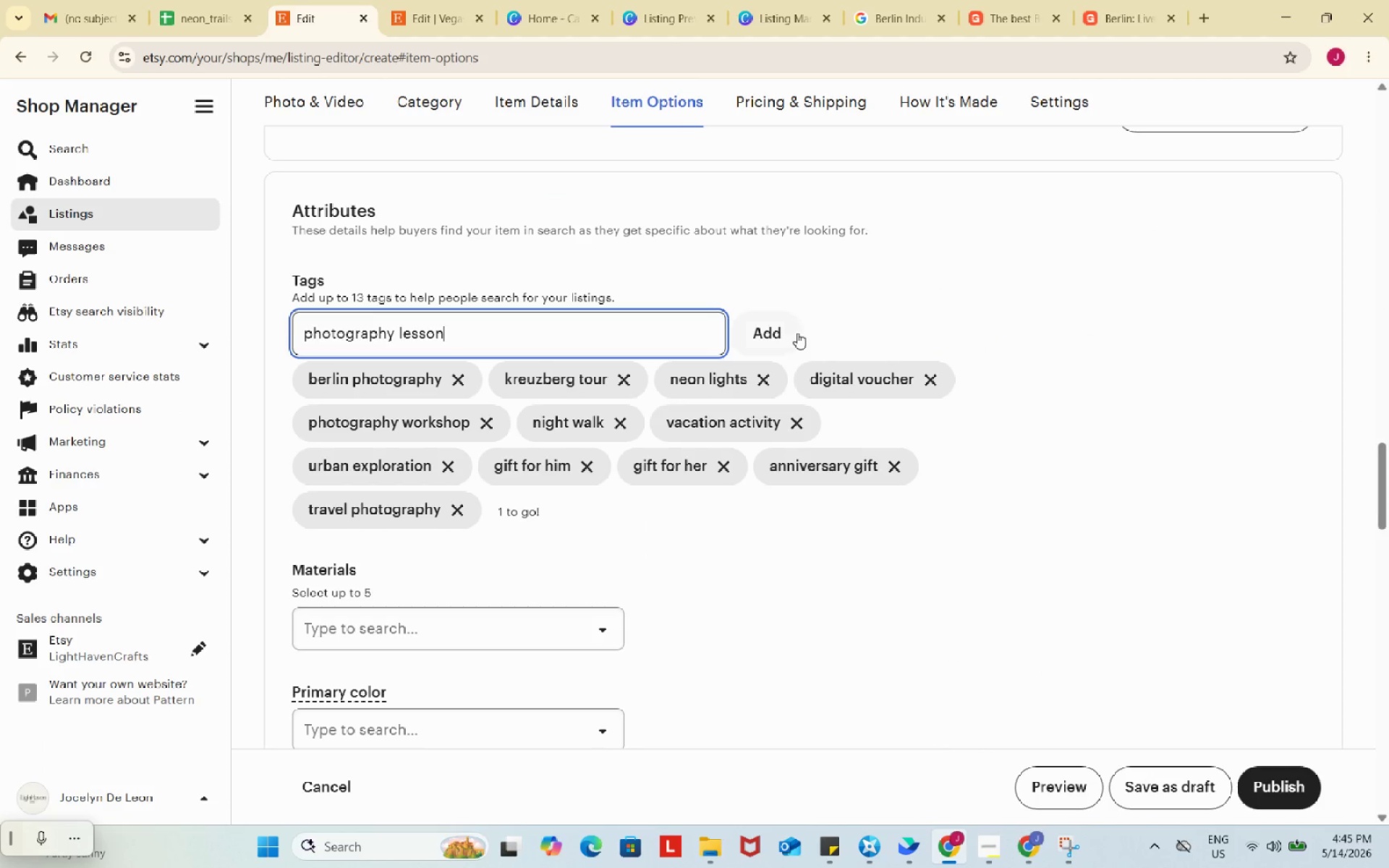 
key(Control+V)
 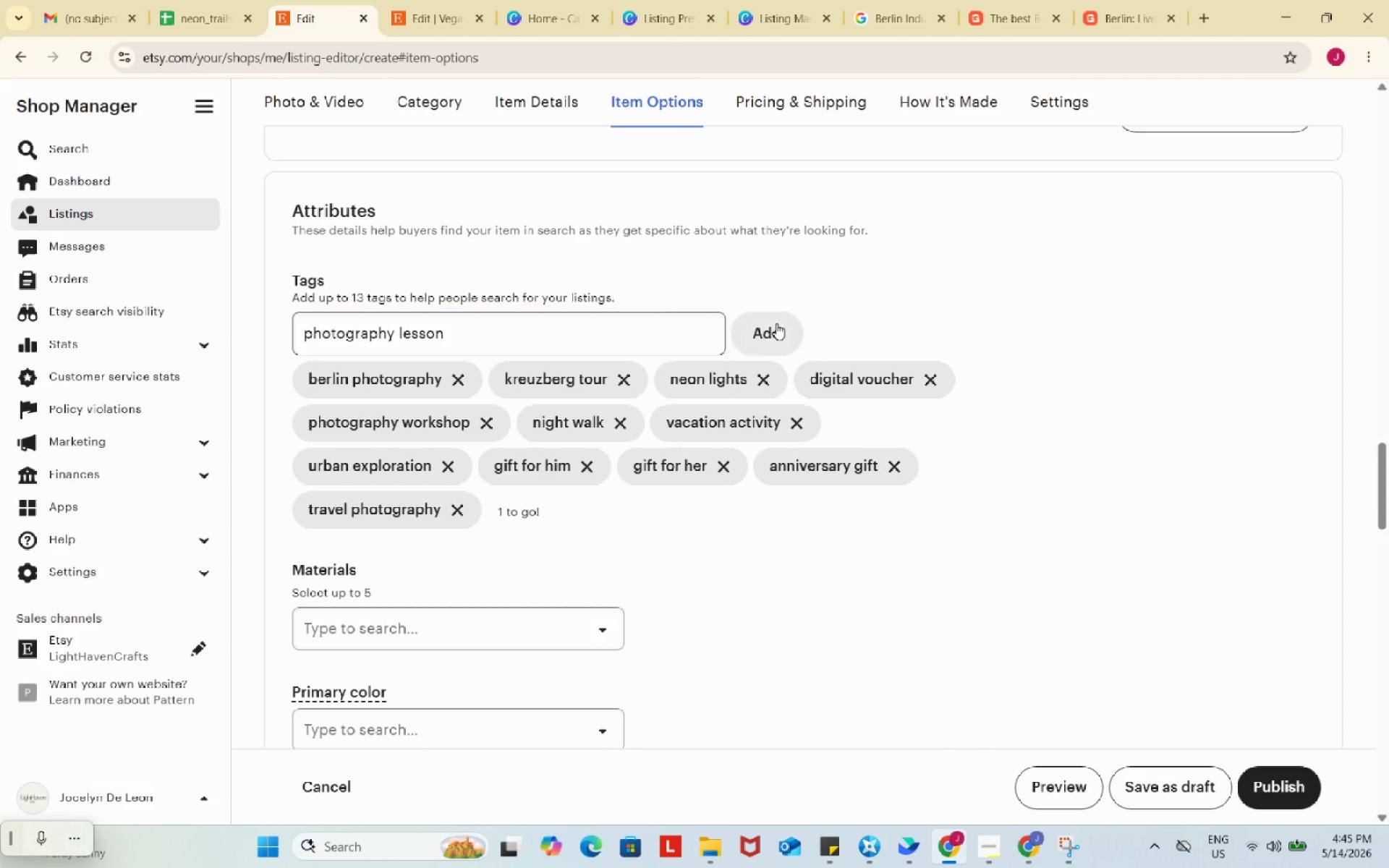 
left_click([776, 323])
 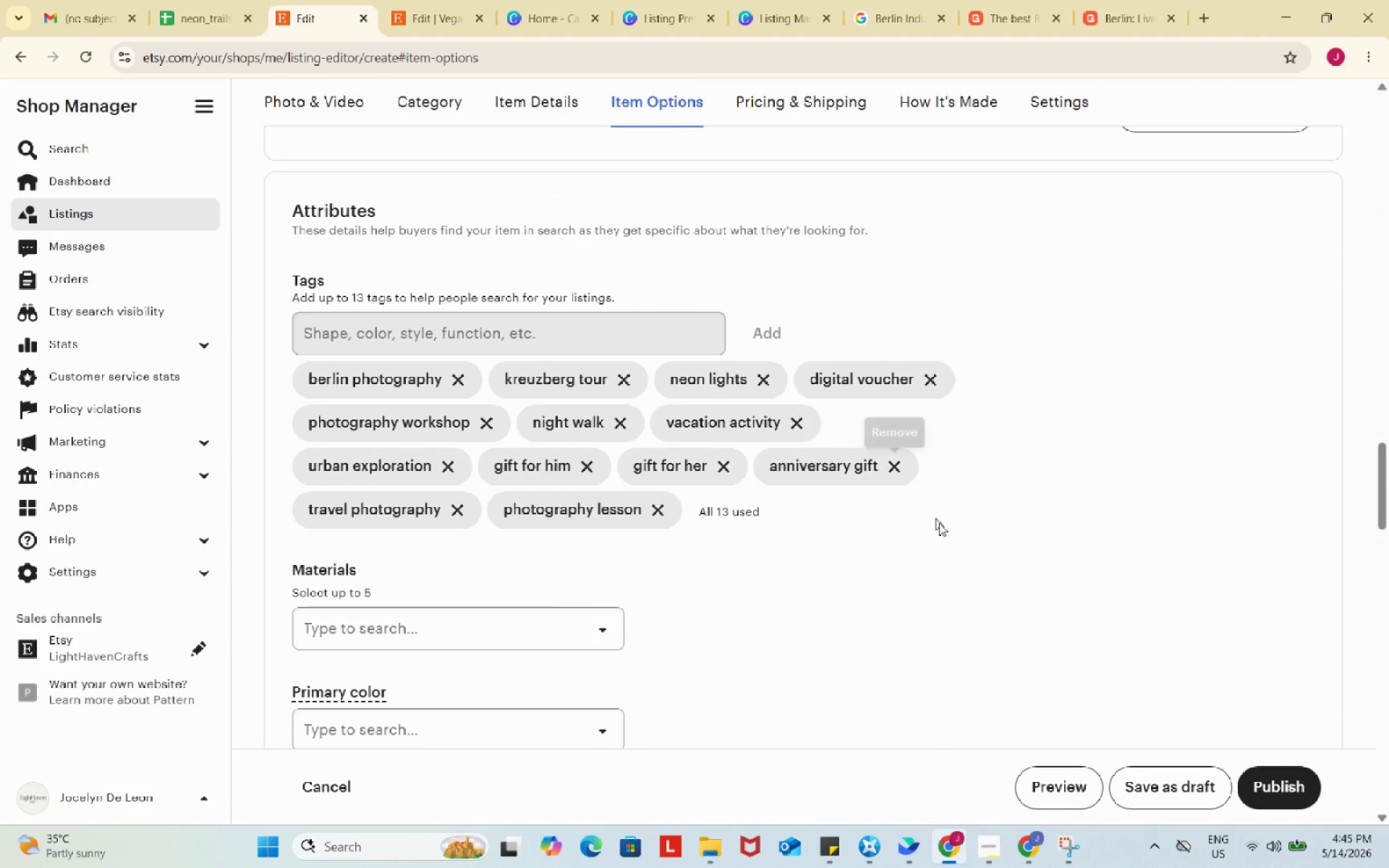 
left_click([977, 583])
 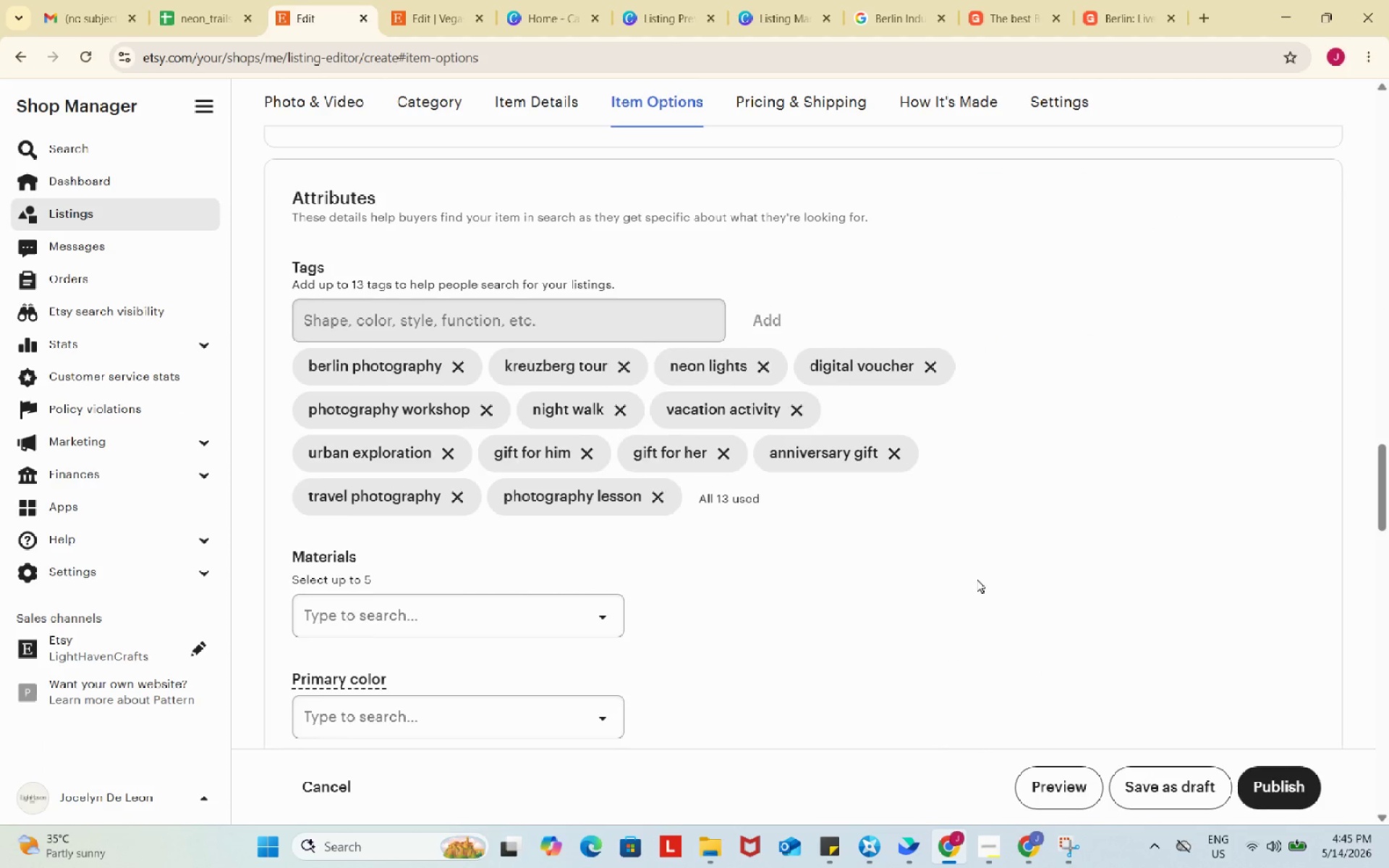 
scroll: coordinate [977, 579], scroll_direction: down, amount: 10.0
 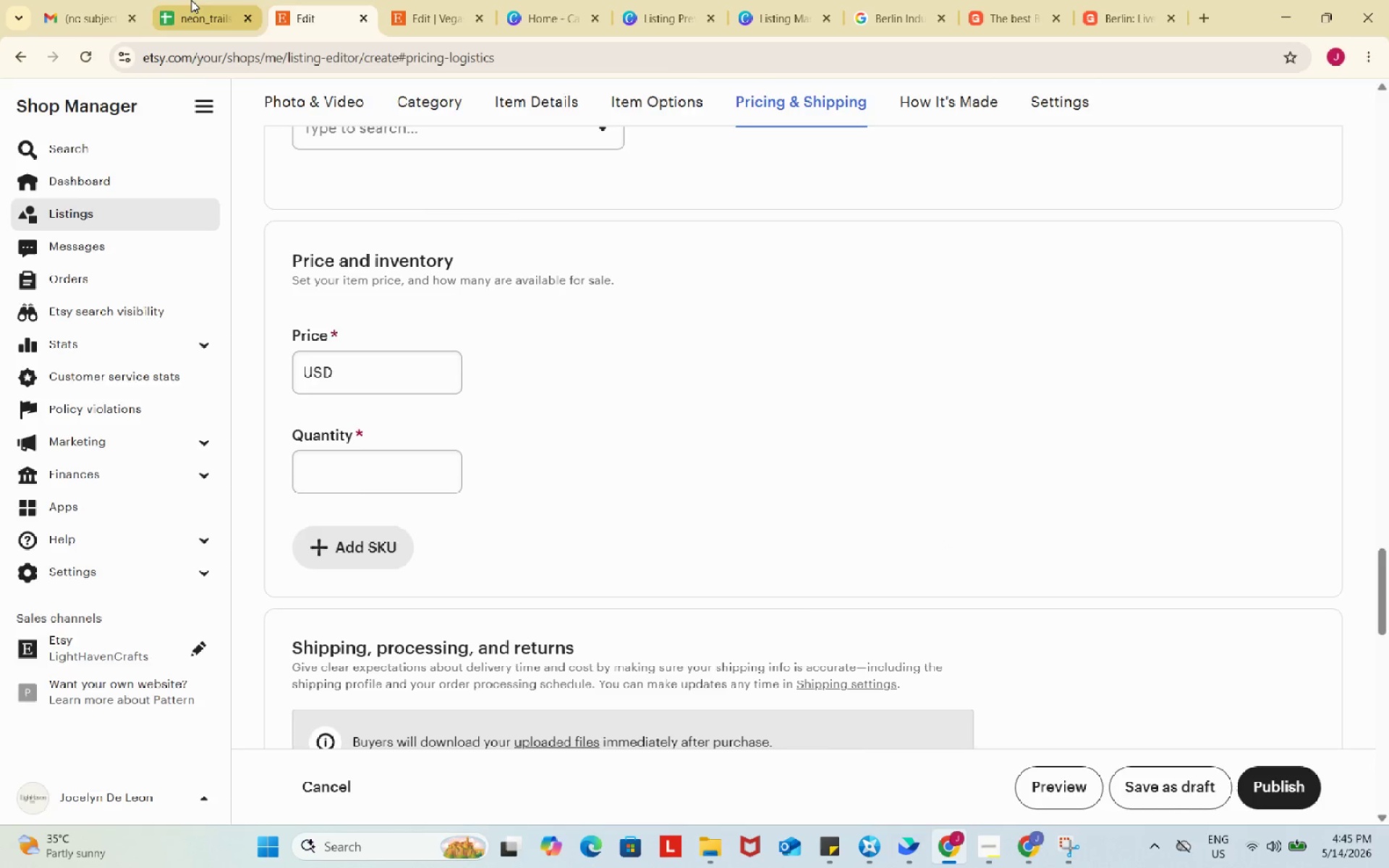 
left_click([191, 0])
 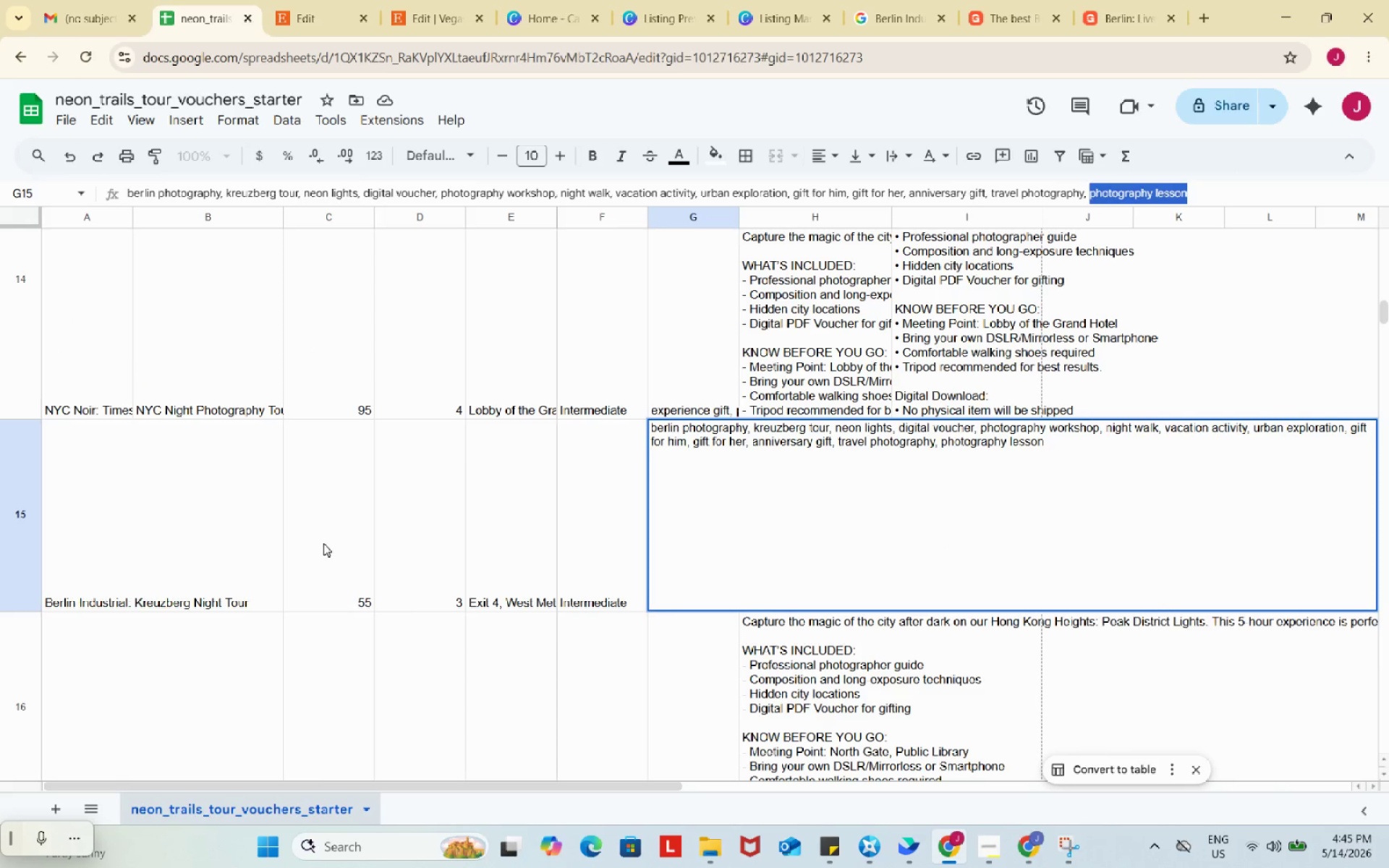 
left_click([323, 543])
 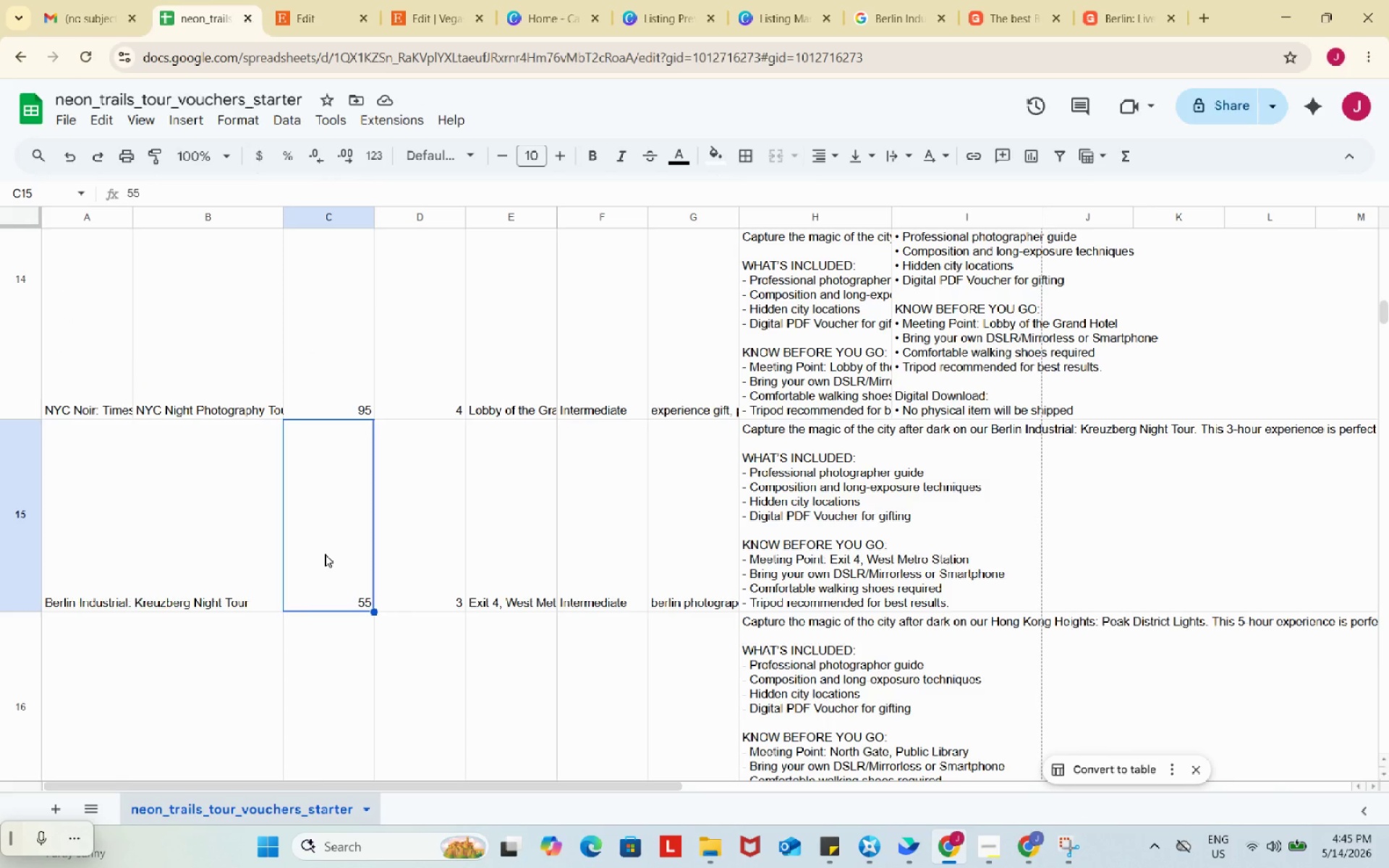 
wait(7.88)
 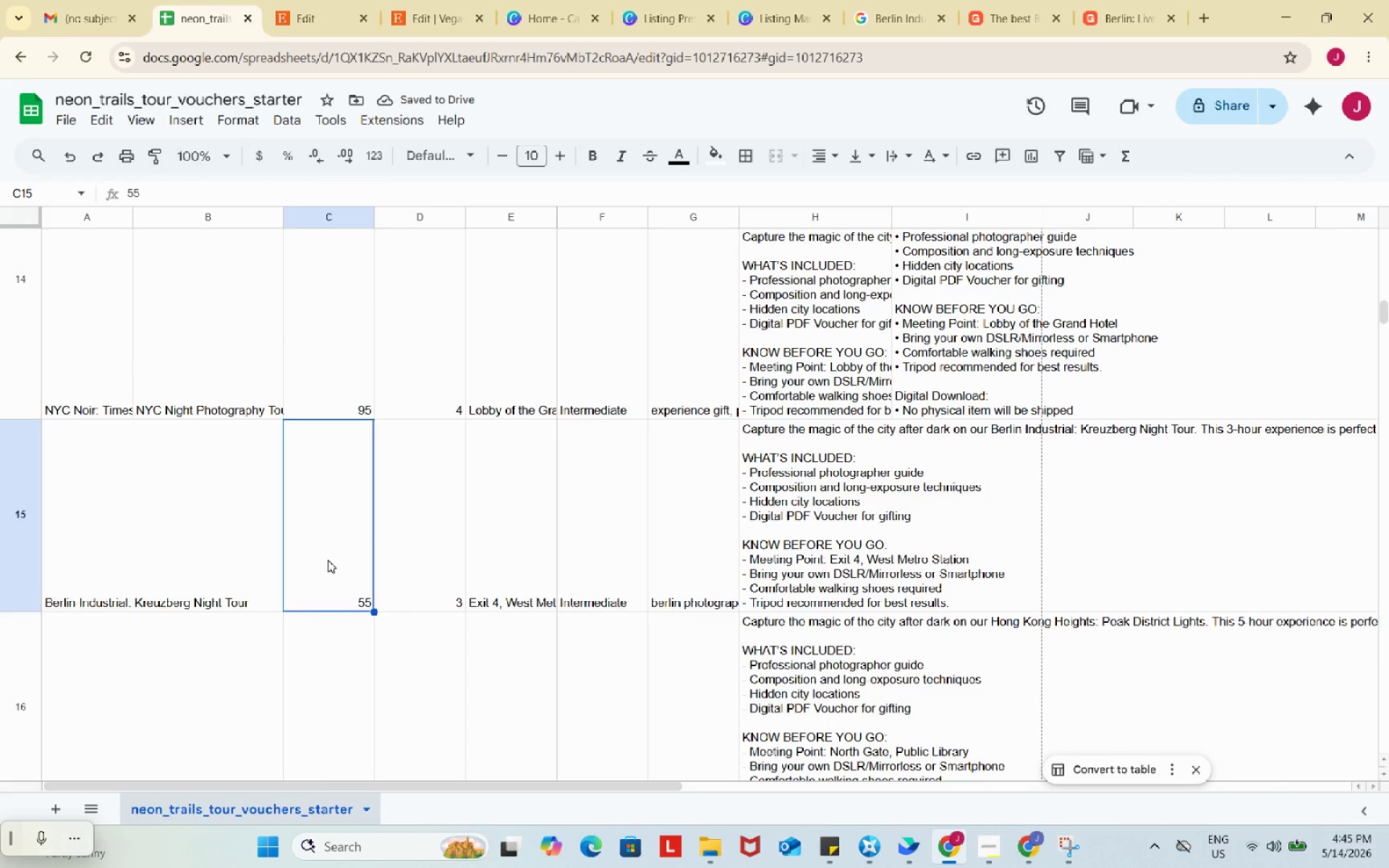 
key(Control+C)
 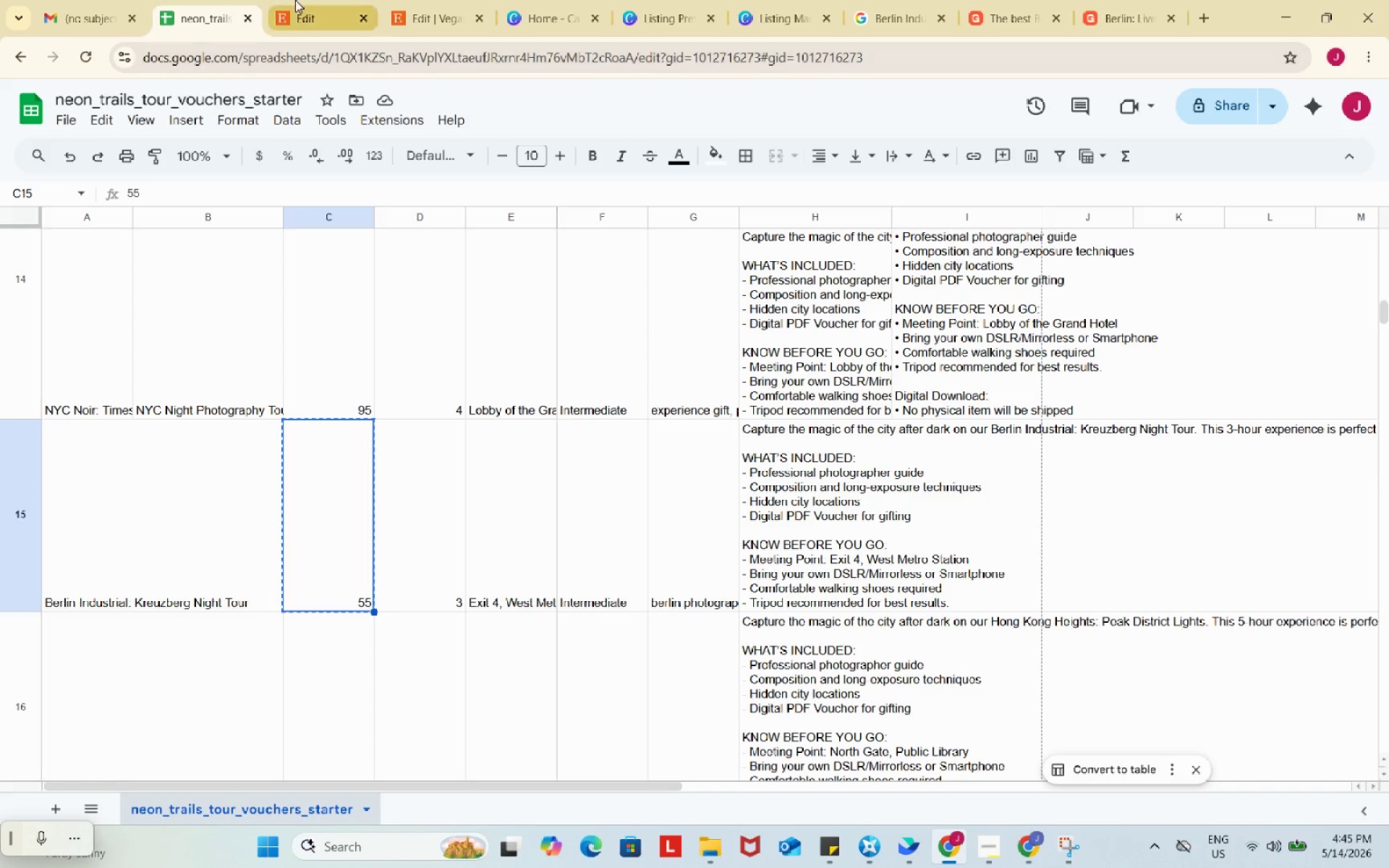 
left_click([295, 0])
 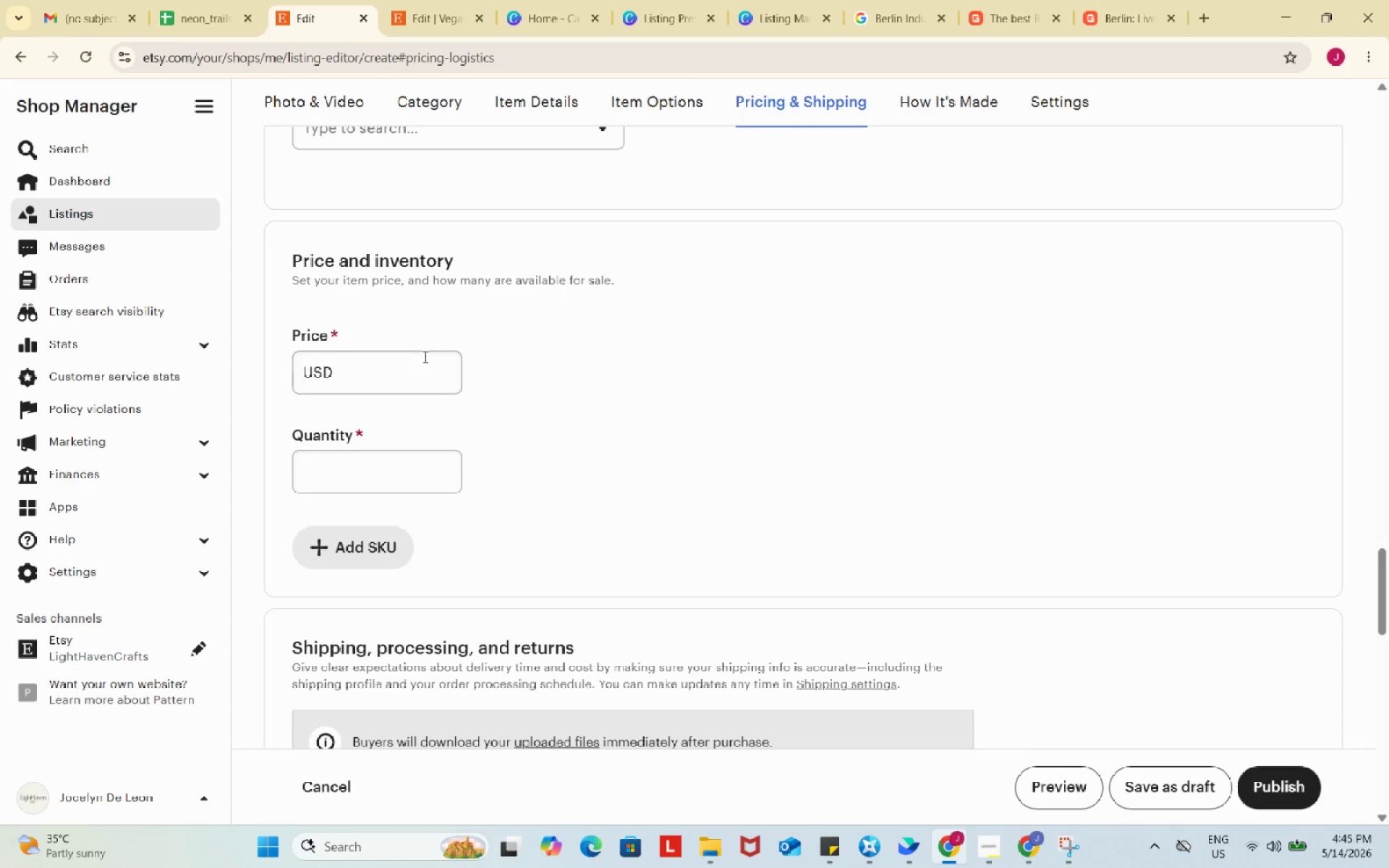 
left_click([424, 357])
 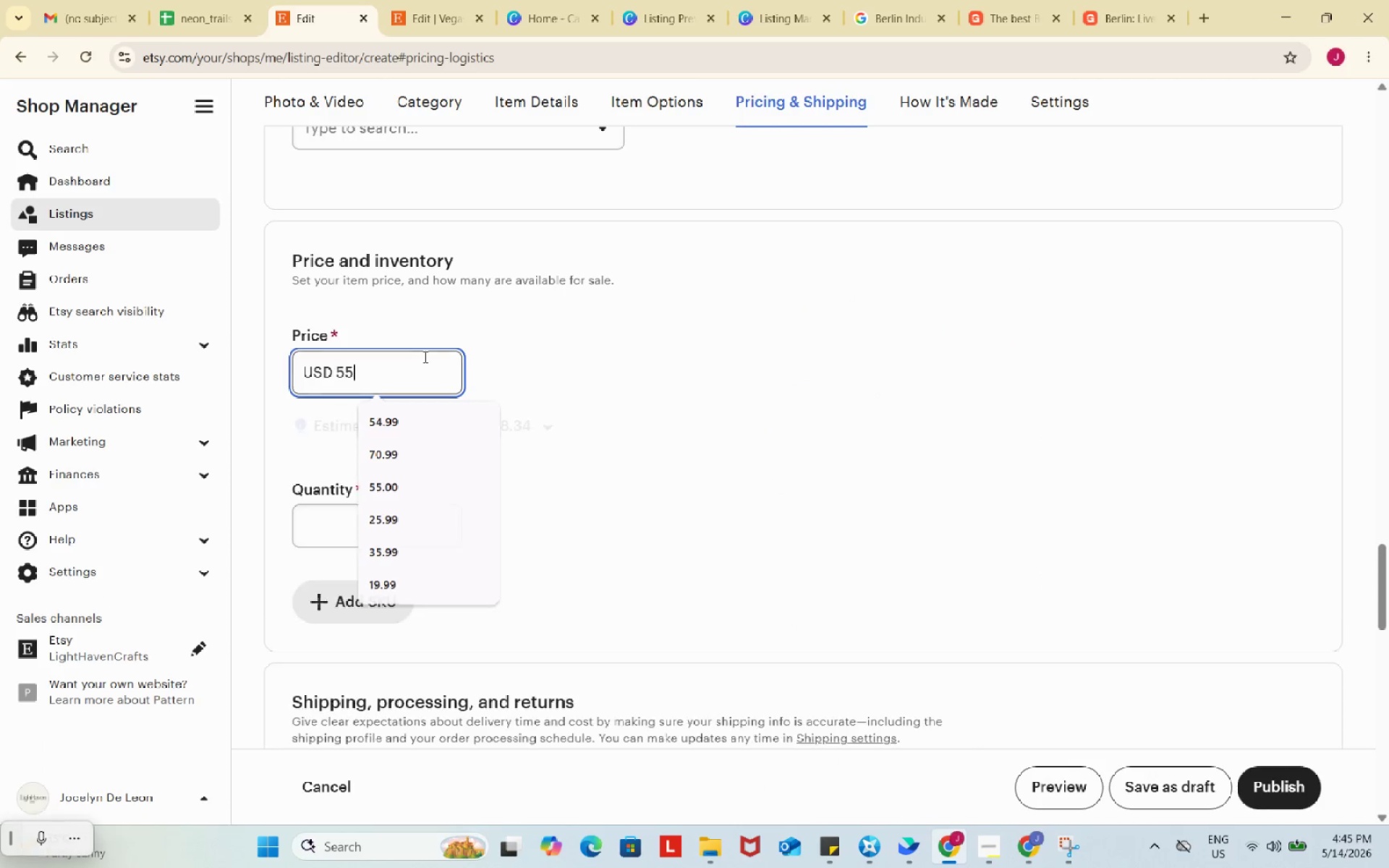 
key(Control+ControlLeft)
 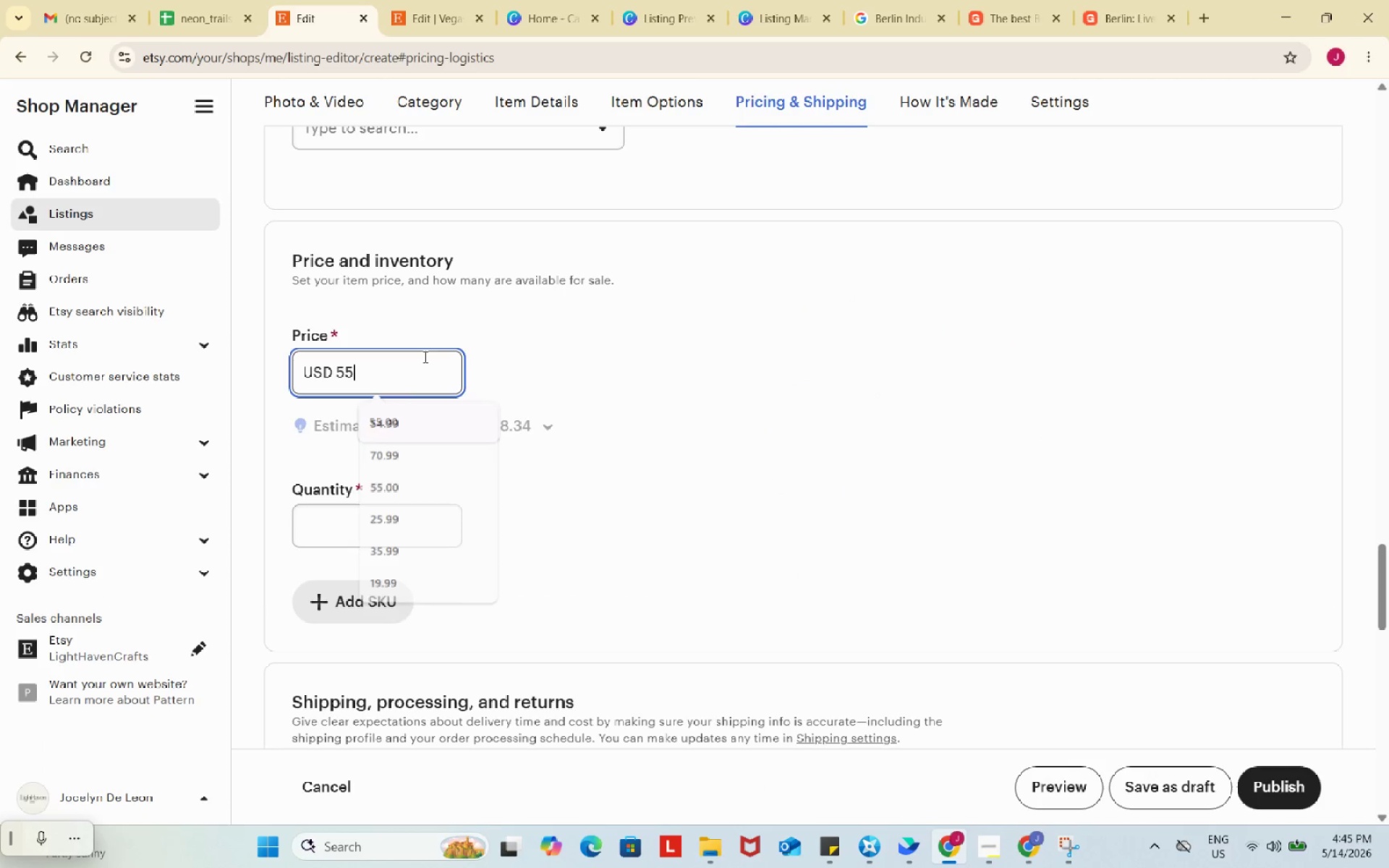 
key(Control+V)
 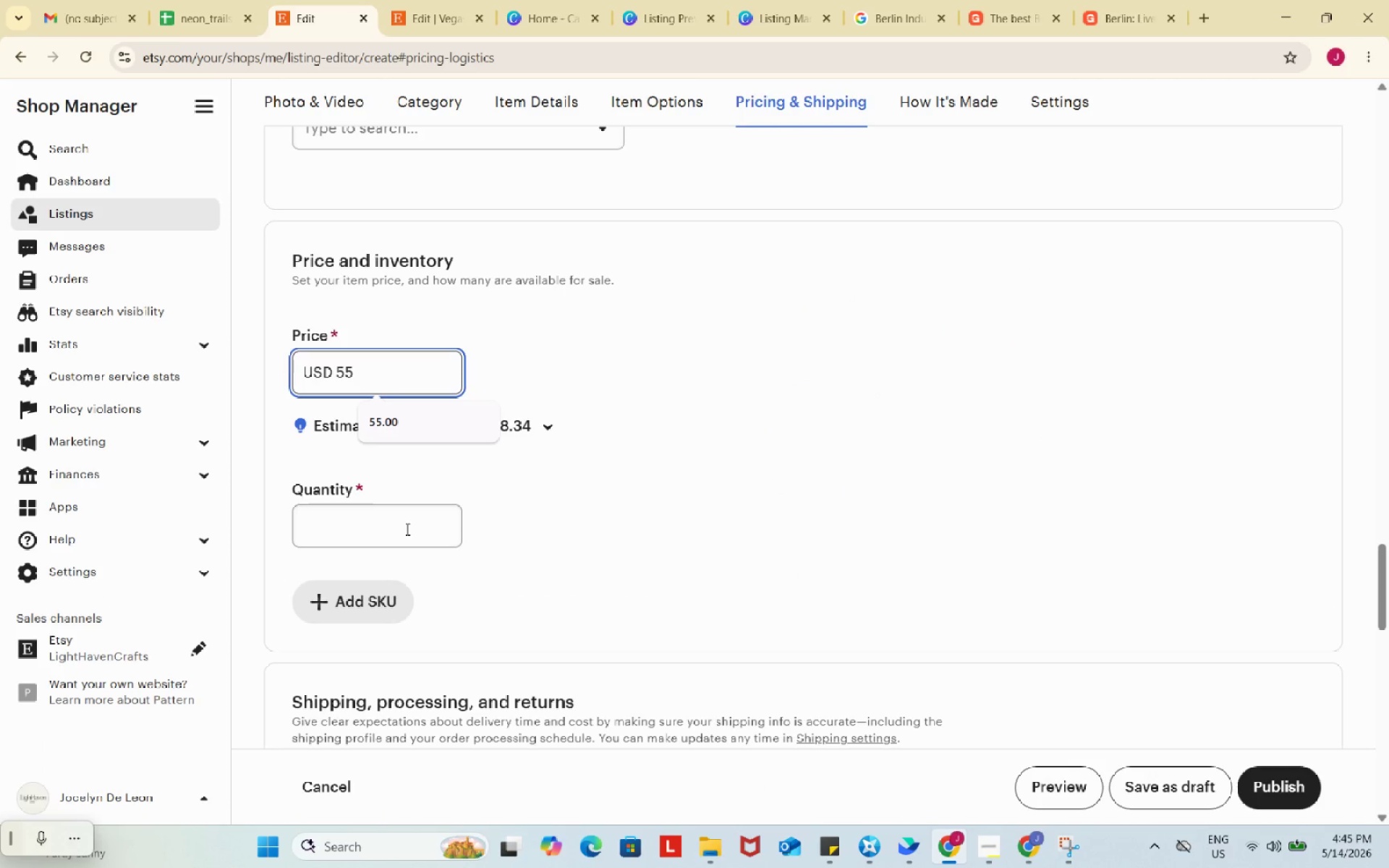 
left_click([406, 529])
 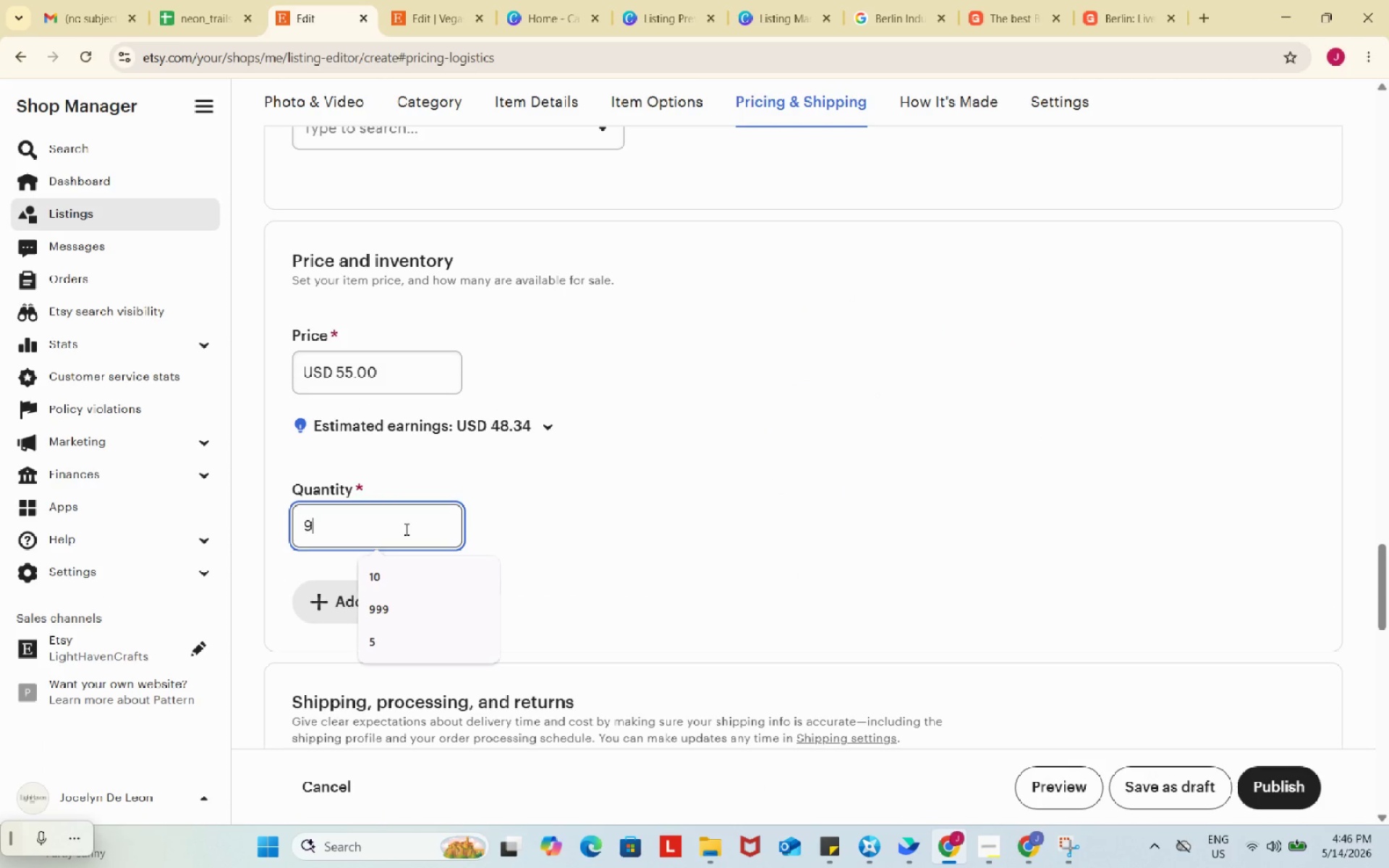 
key(Numpad9)
 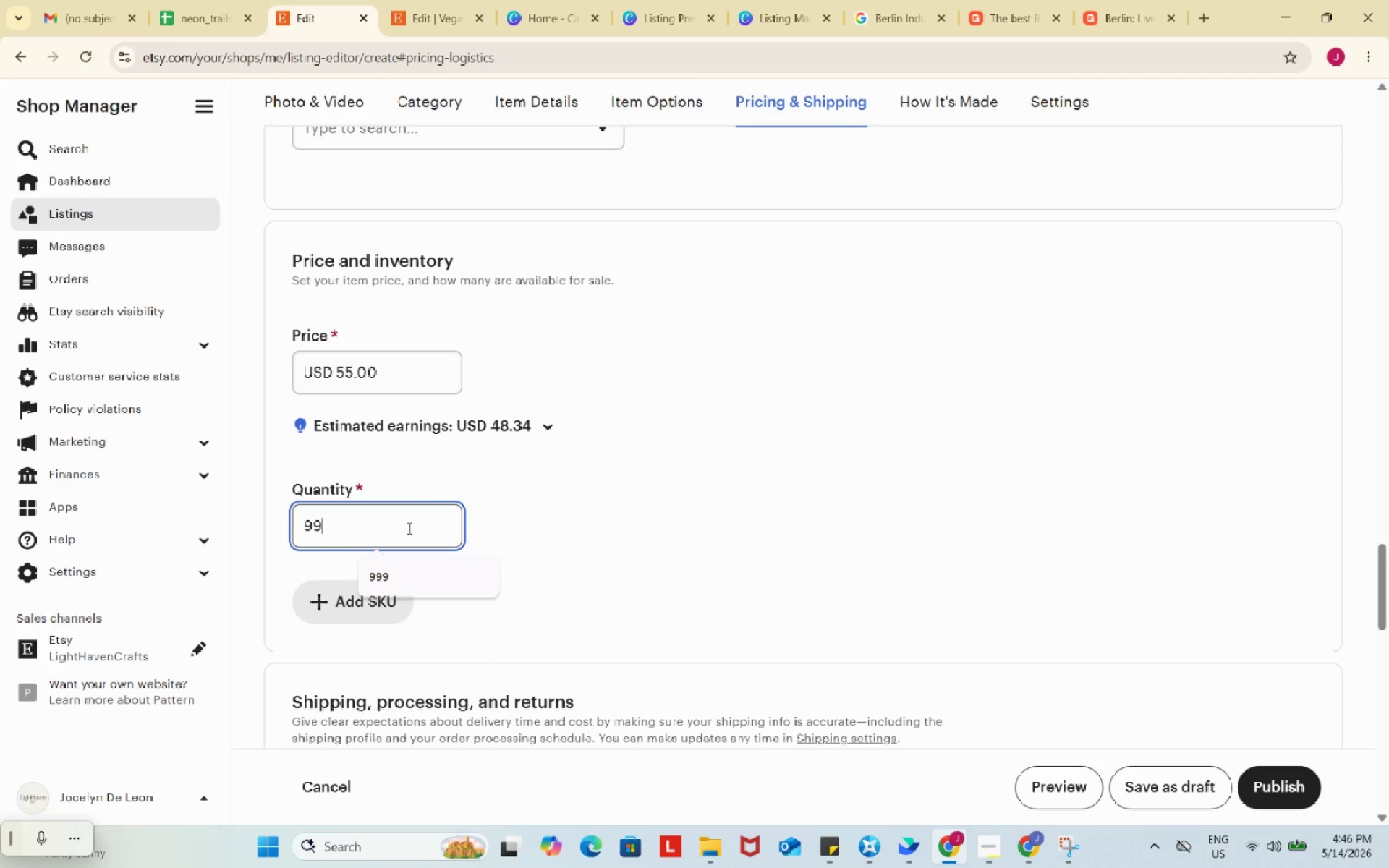 
key(Numpad9)
 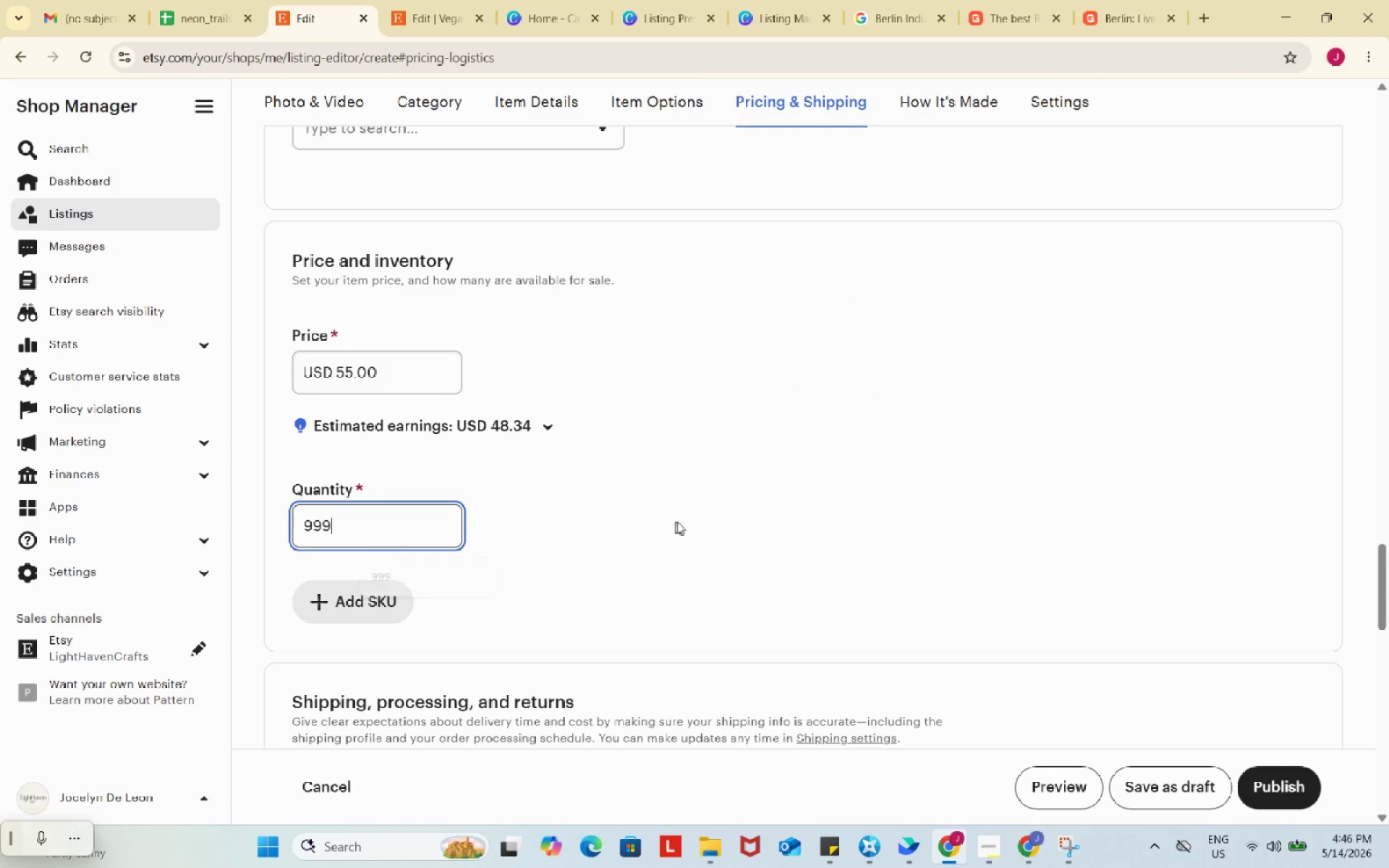 
key(Numpad9)
 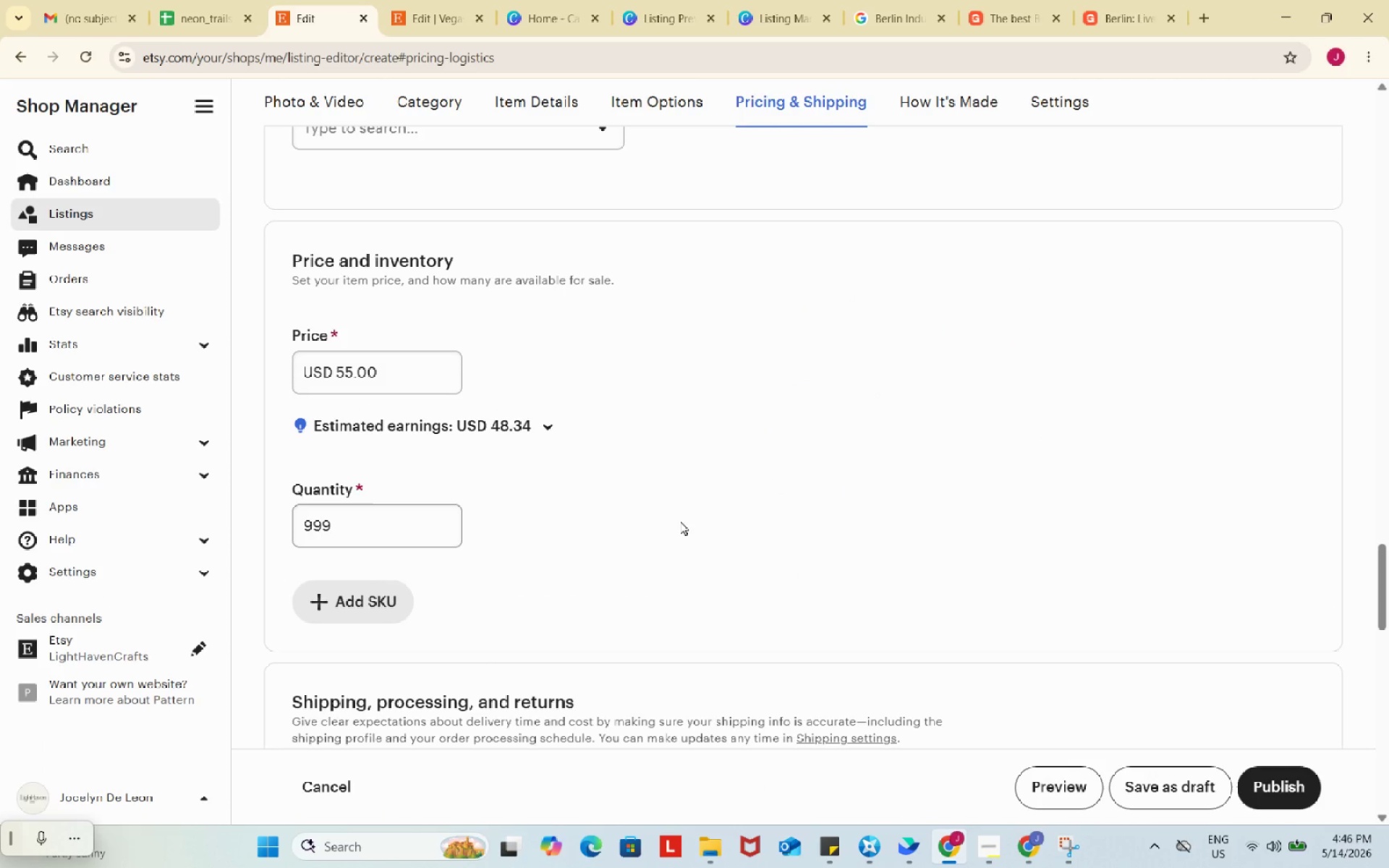 
left_click([680, 522])
 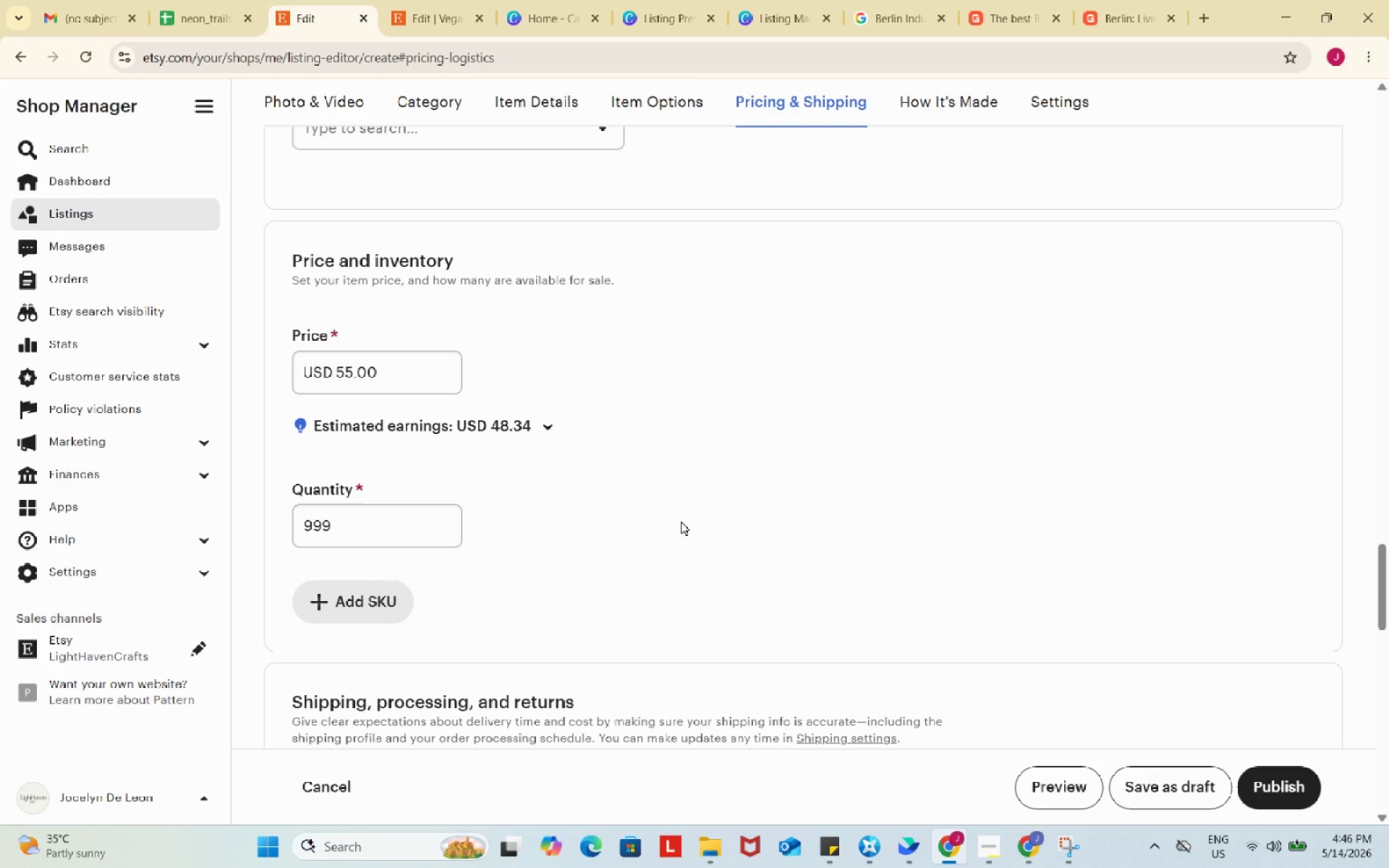 
scroll: coordinate [537, 563], scroll_direction: down, amount: 10.0
 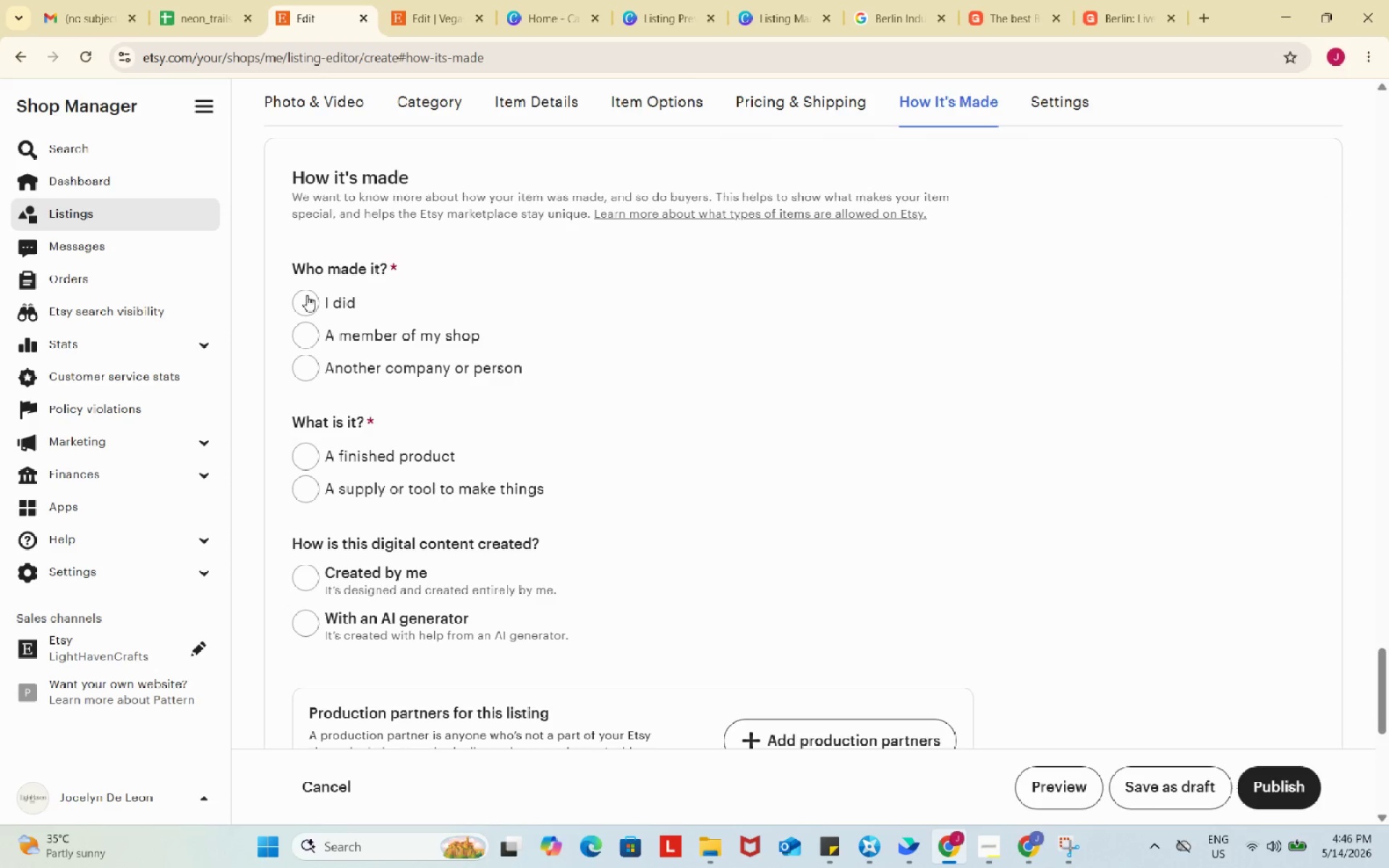 
left_click([307, 295])
 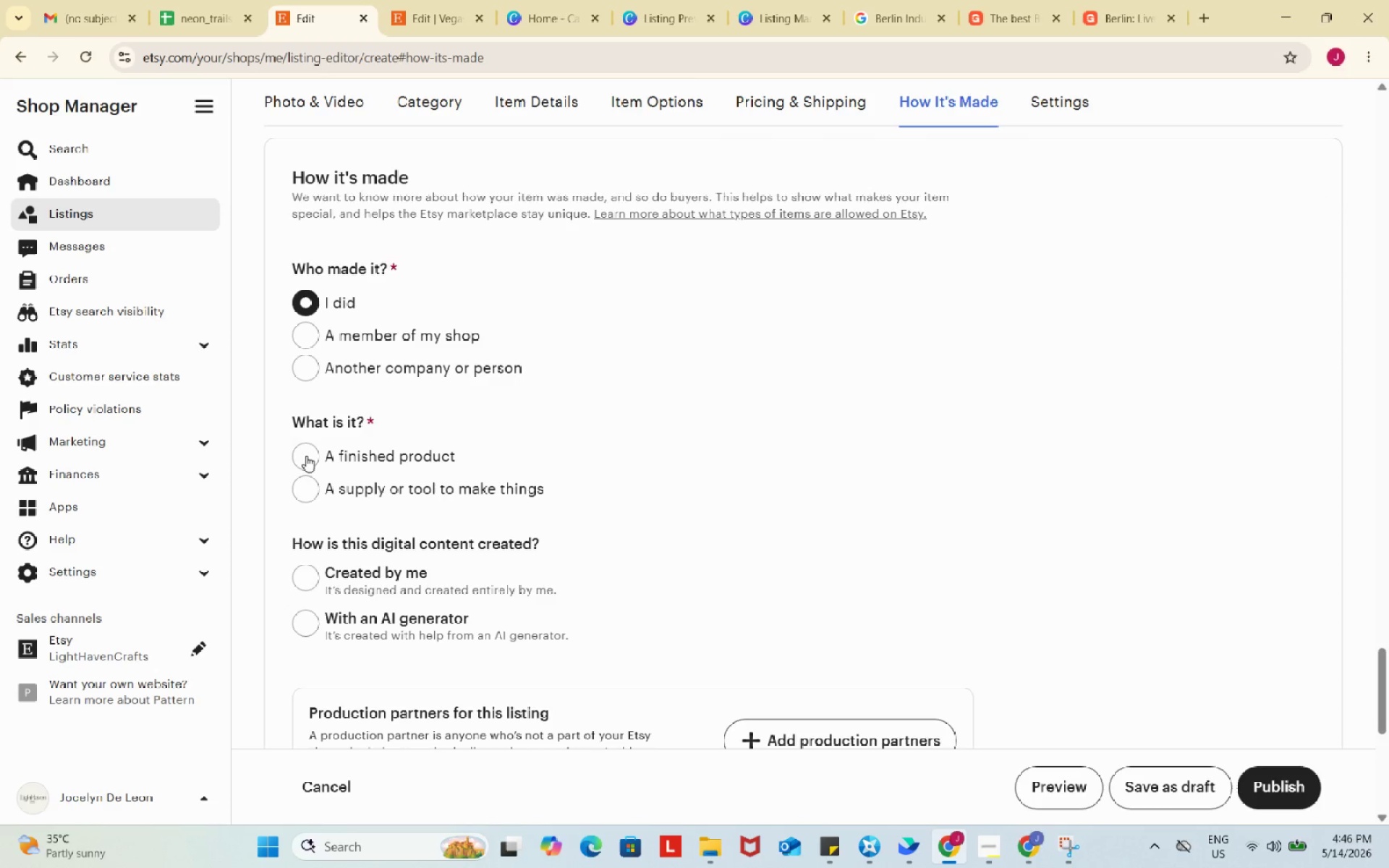 
left_click([306, 456])
 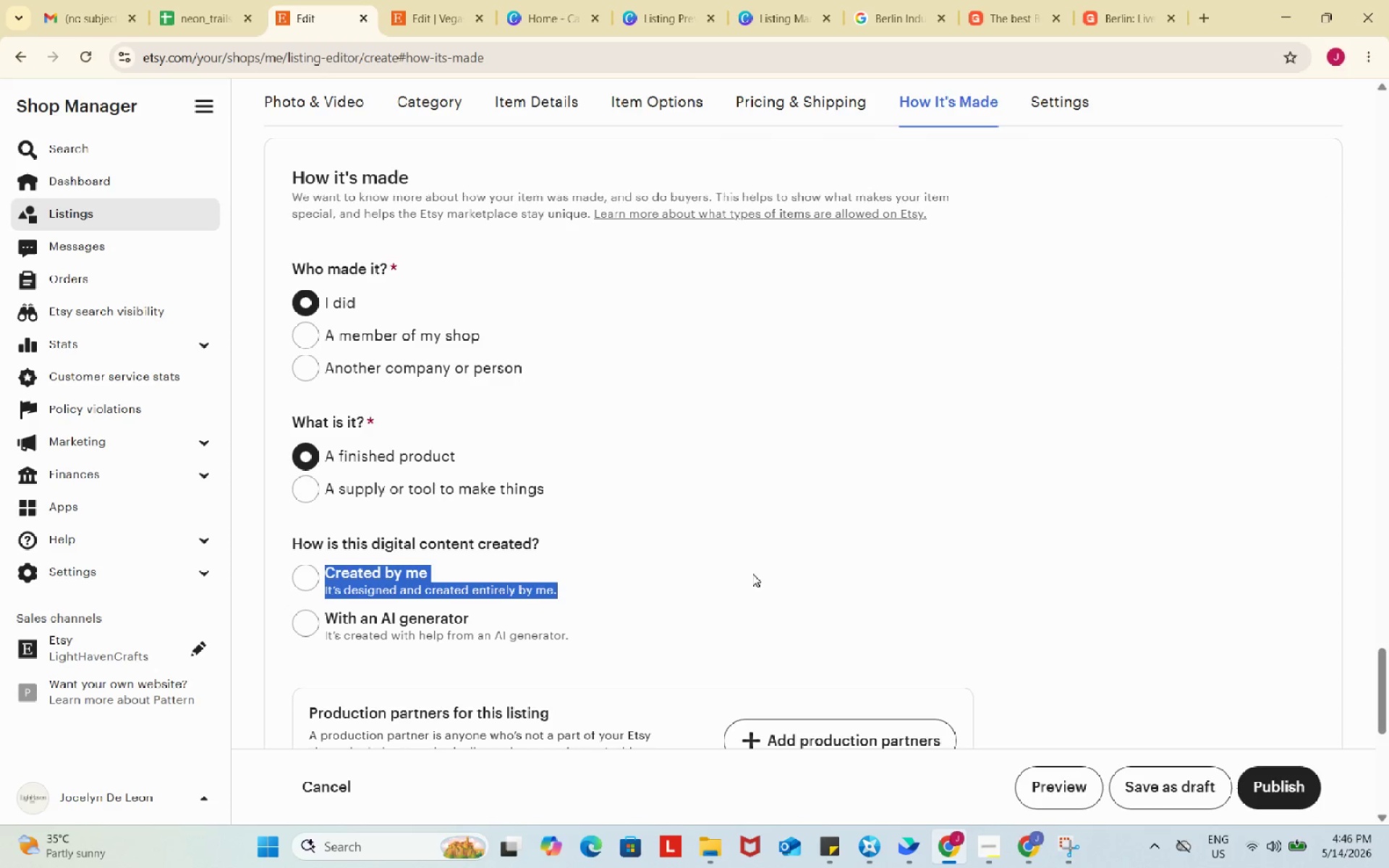 
scroll: coordinate [788, 576], scroll_direction: down, amount: 4.0
 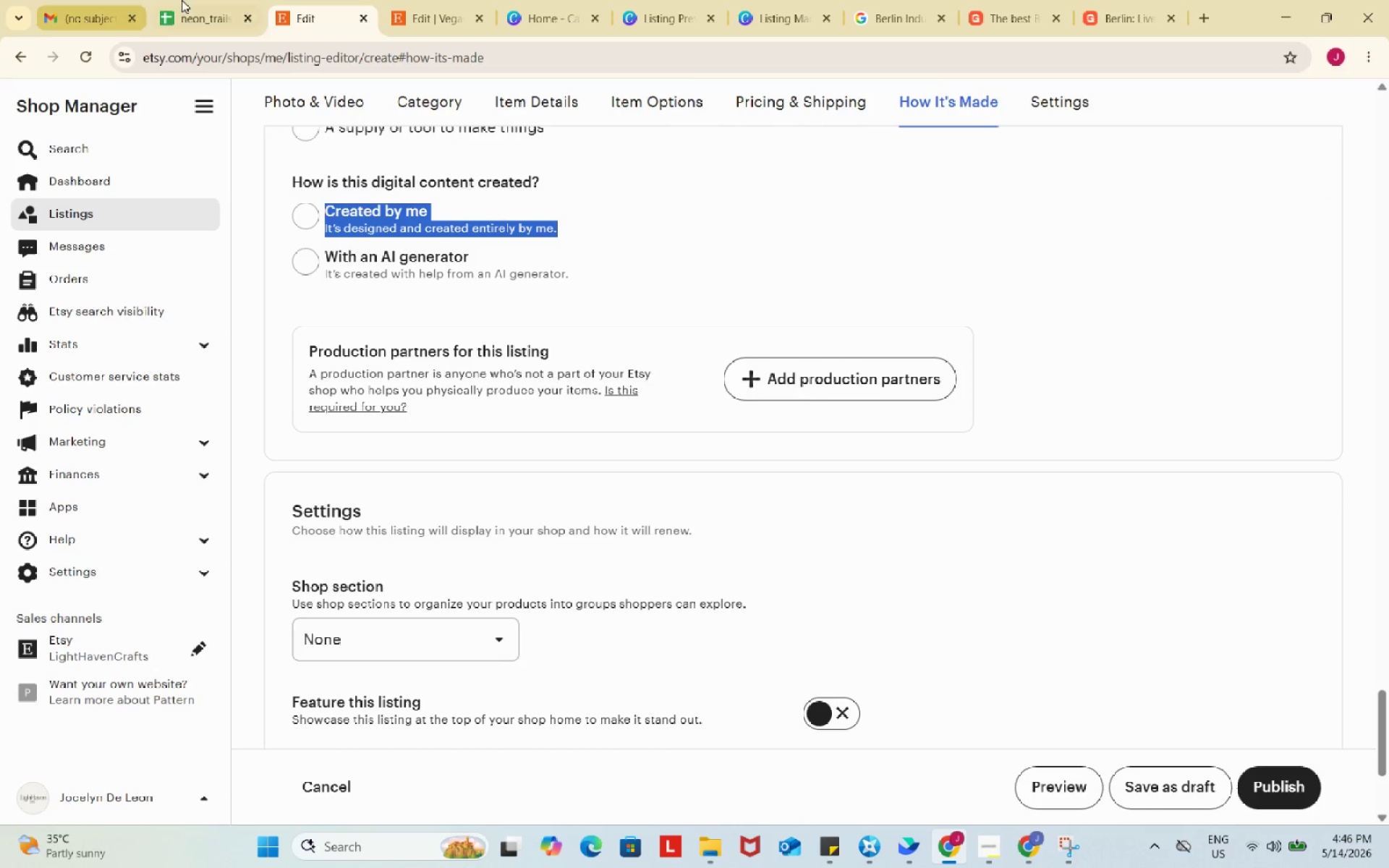 
left_click([214, 1])
 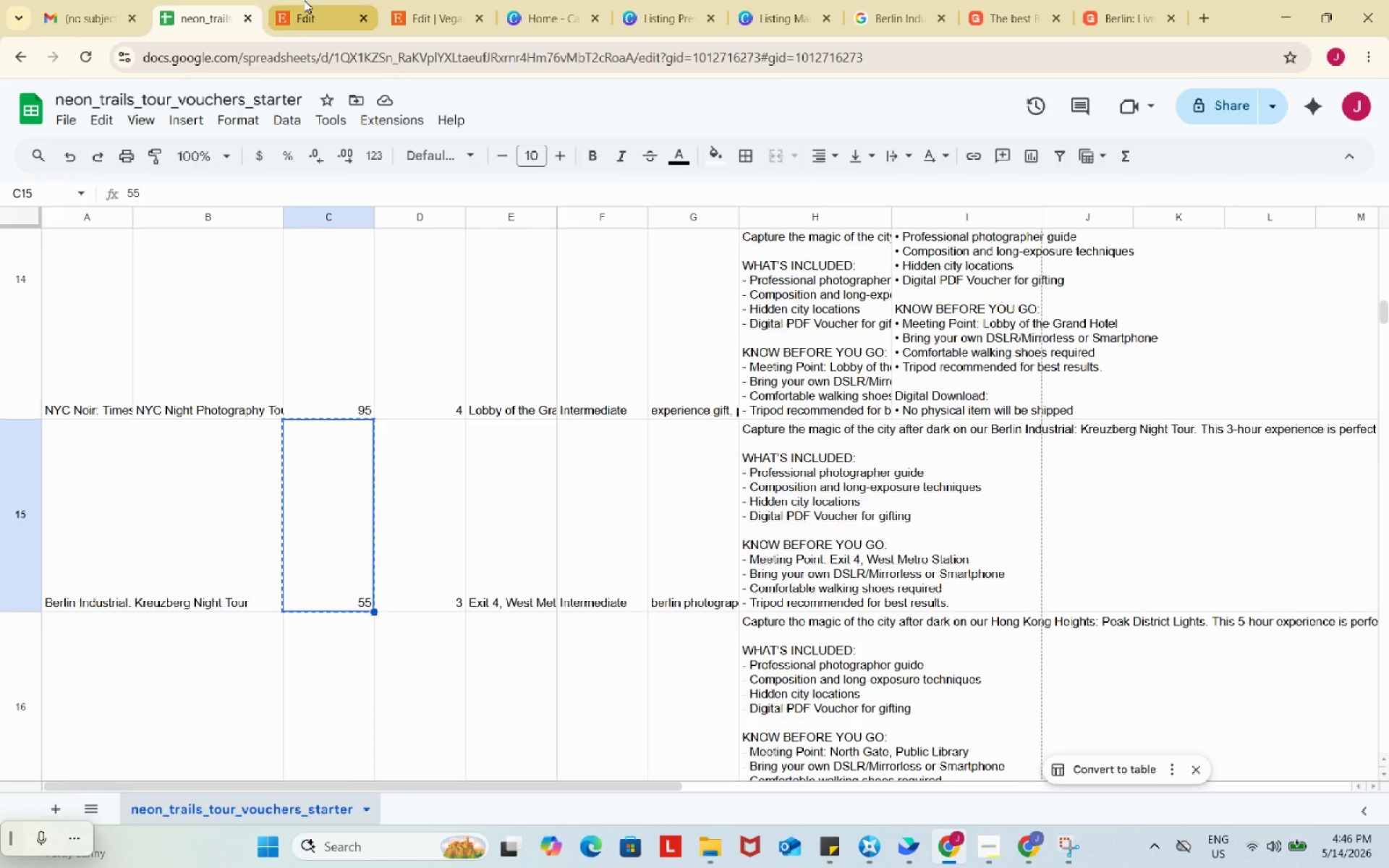 
left_click([304, 0])
 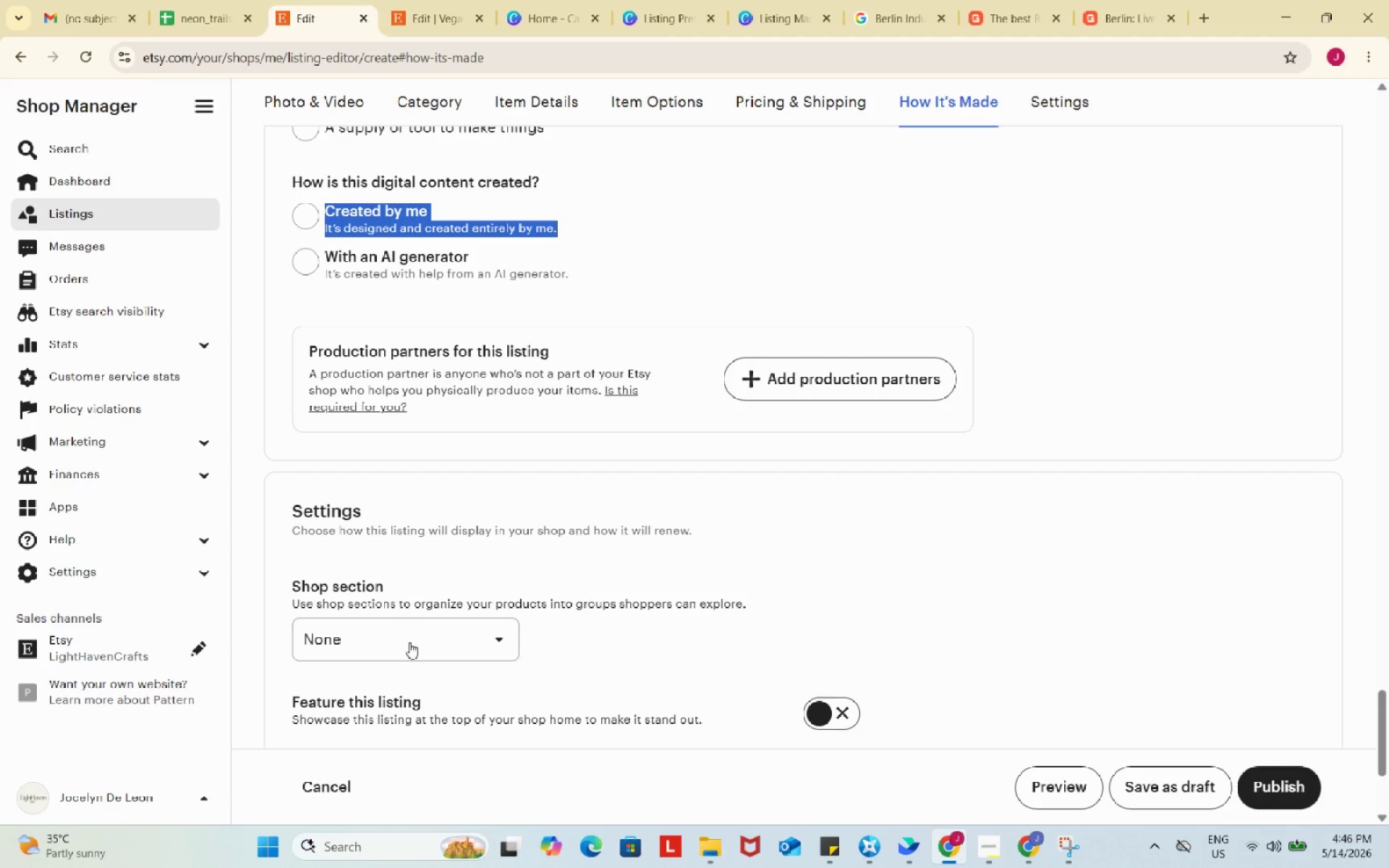 
left_click([409, 642])
 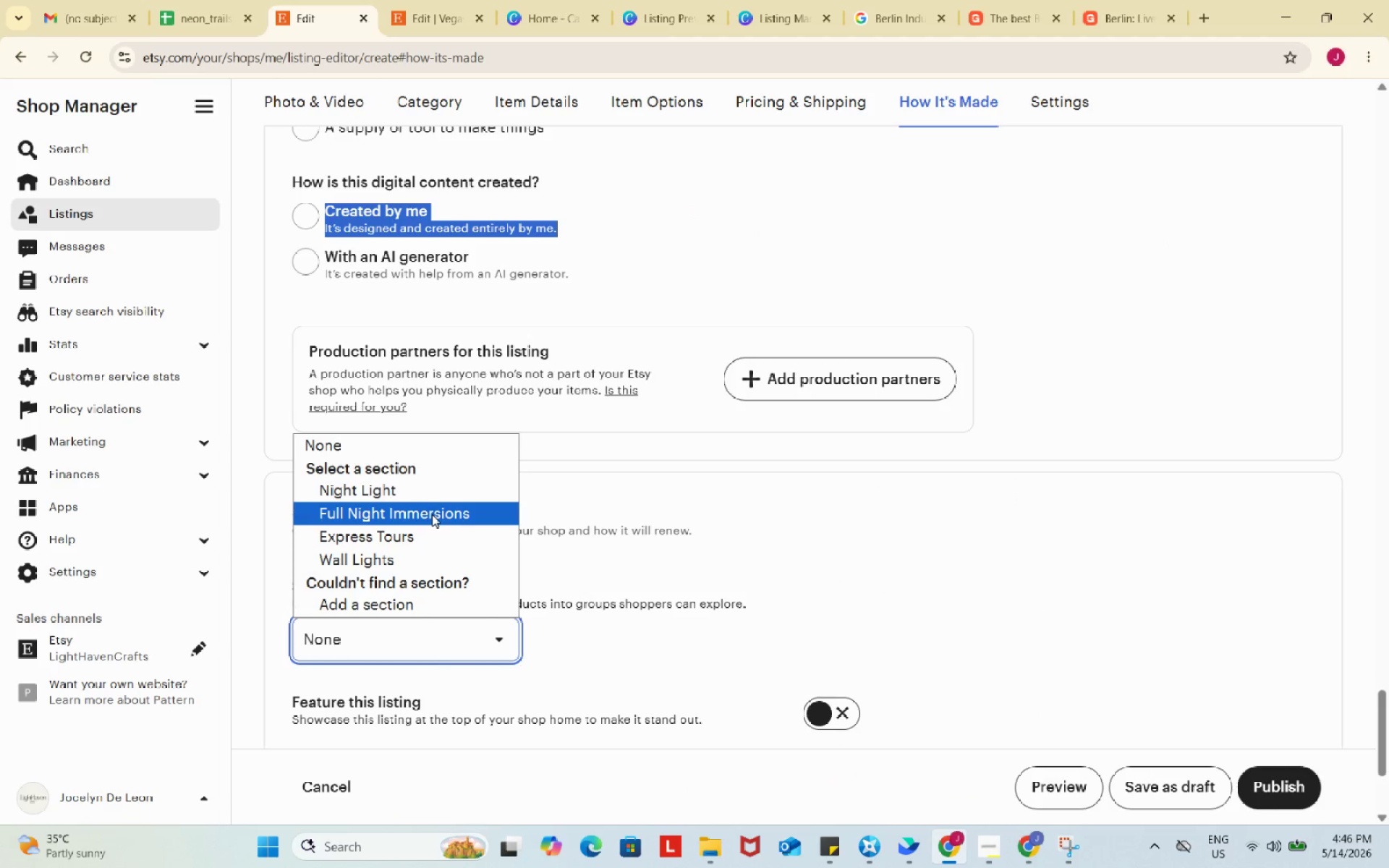 
left_click([432, 514])
 